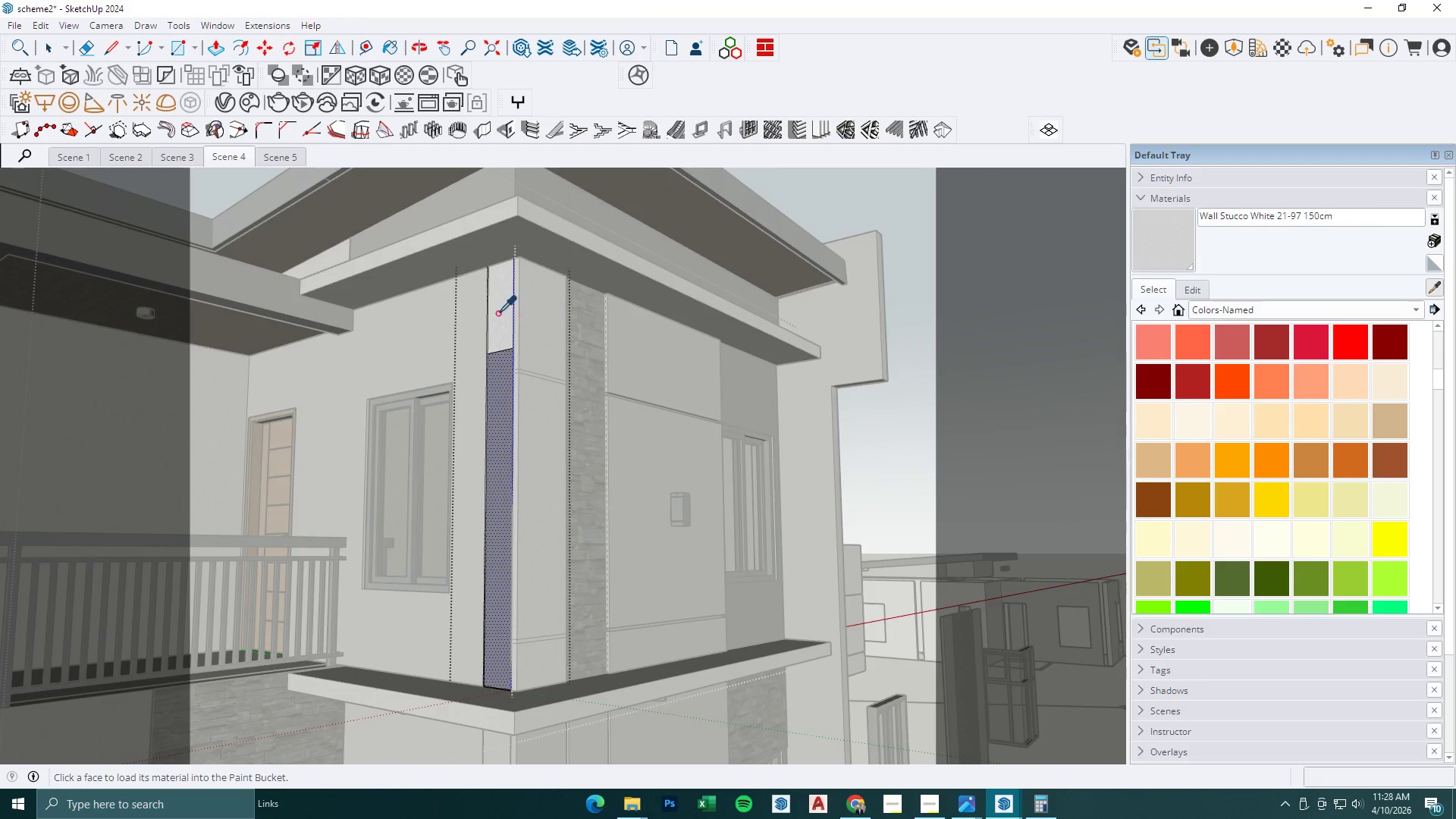 
key(Space)
 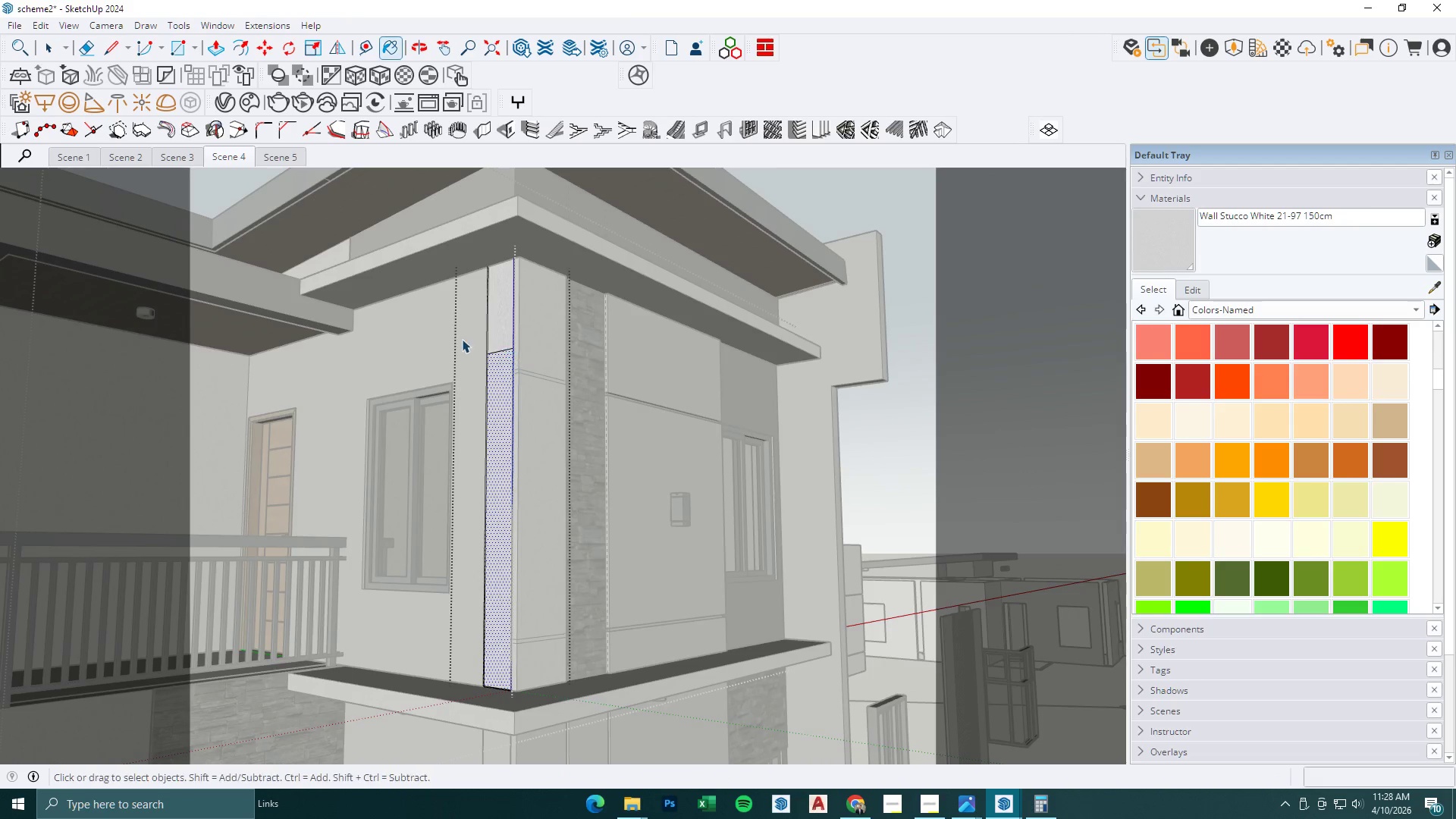 
key(Escape)
 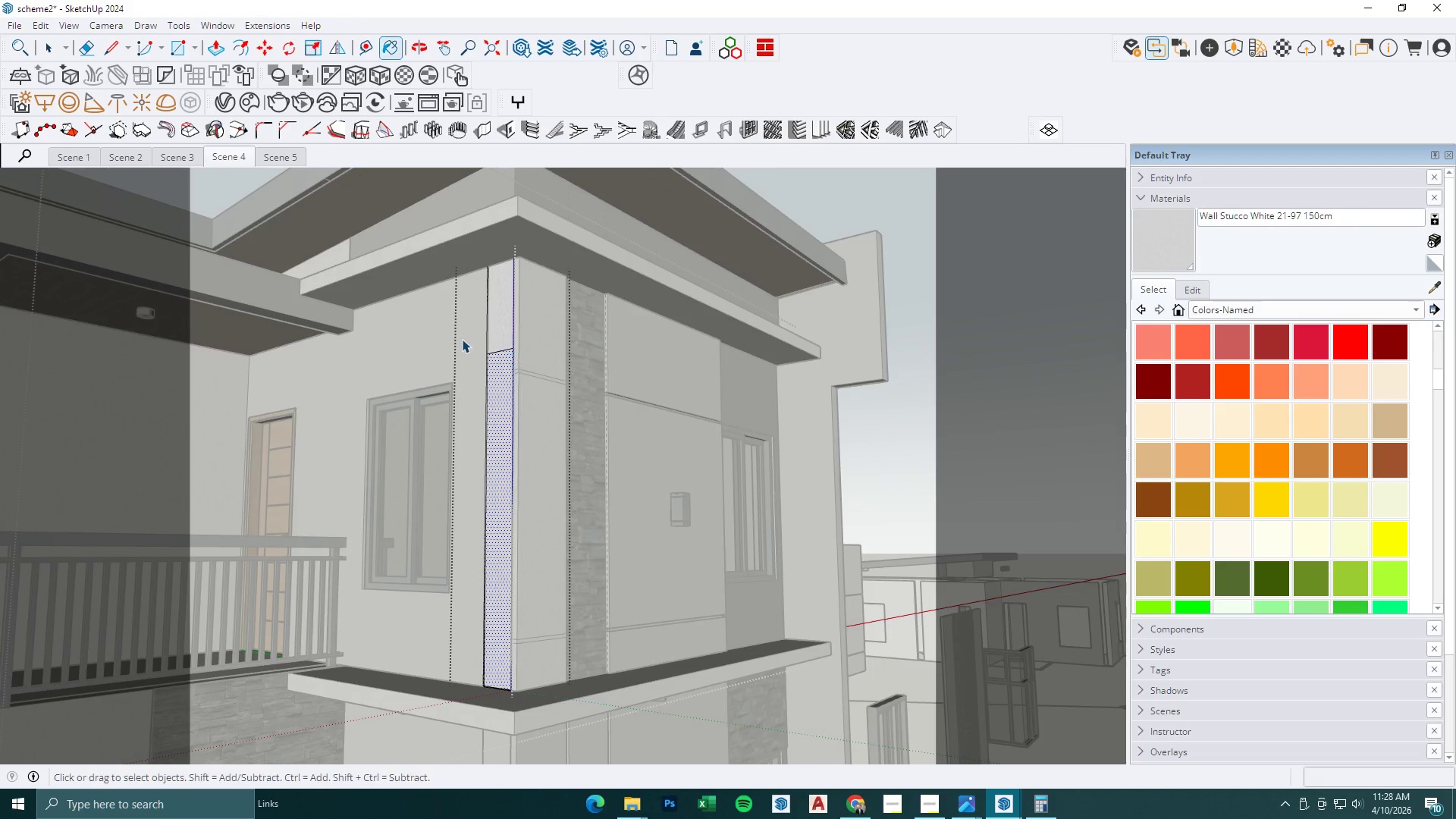 
triple_click([458, 335])
 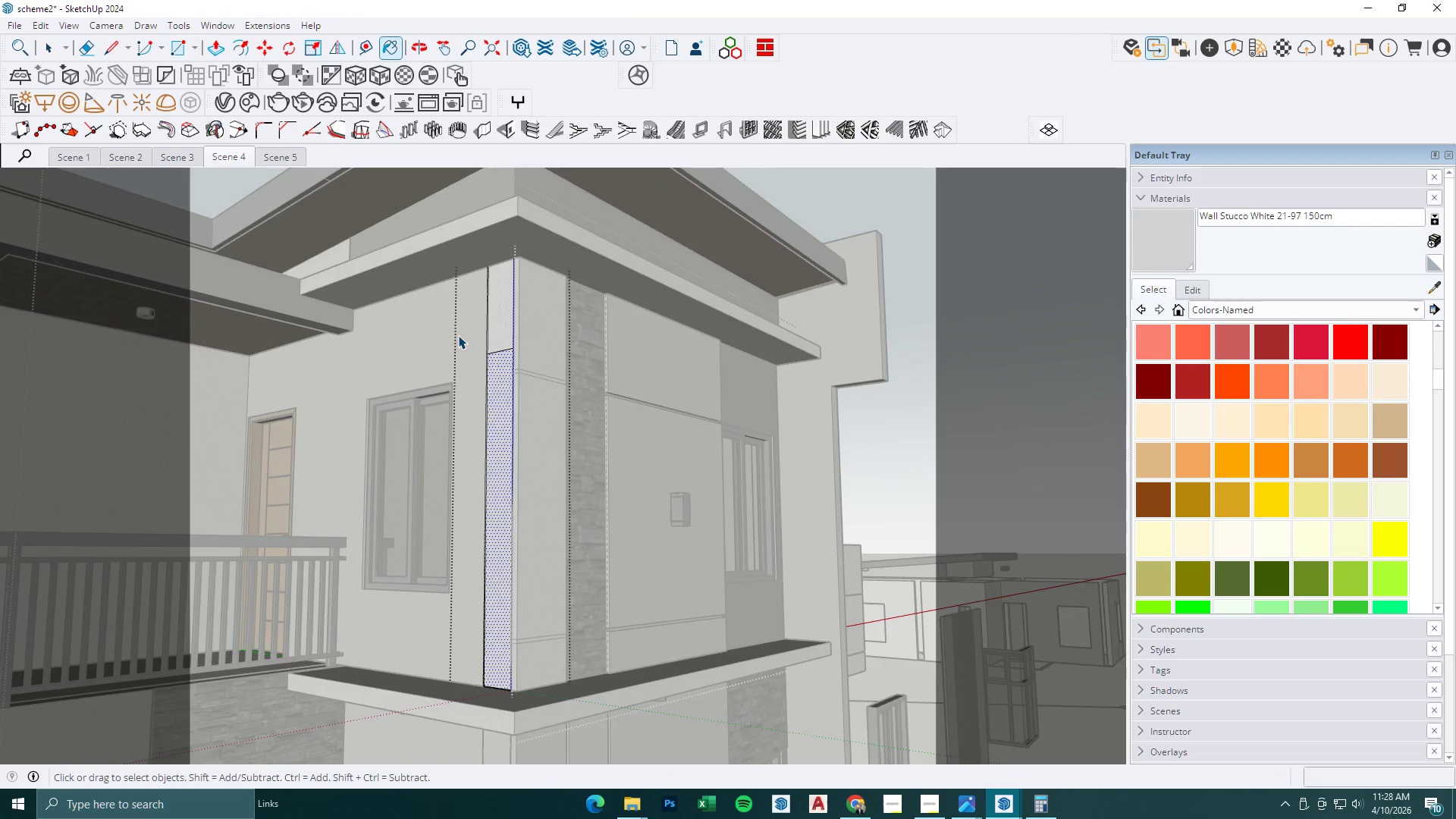 
triple_click([458, 335])
 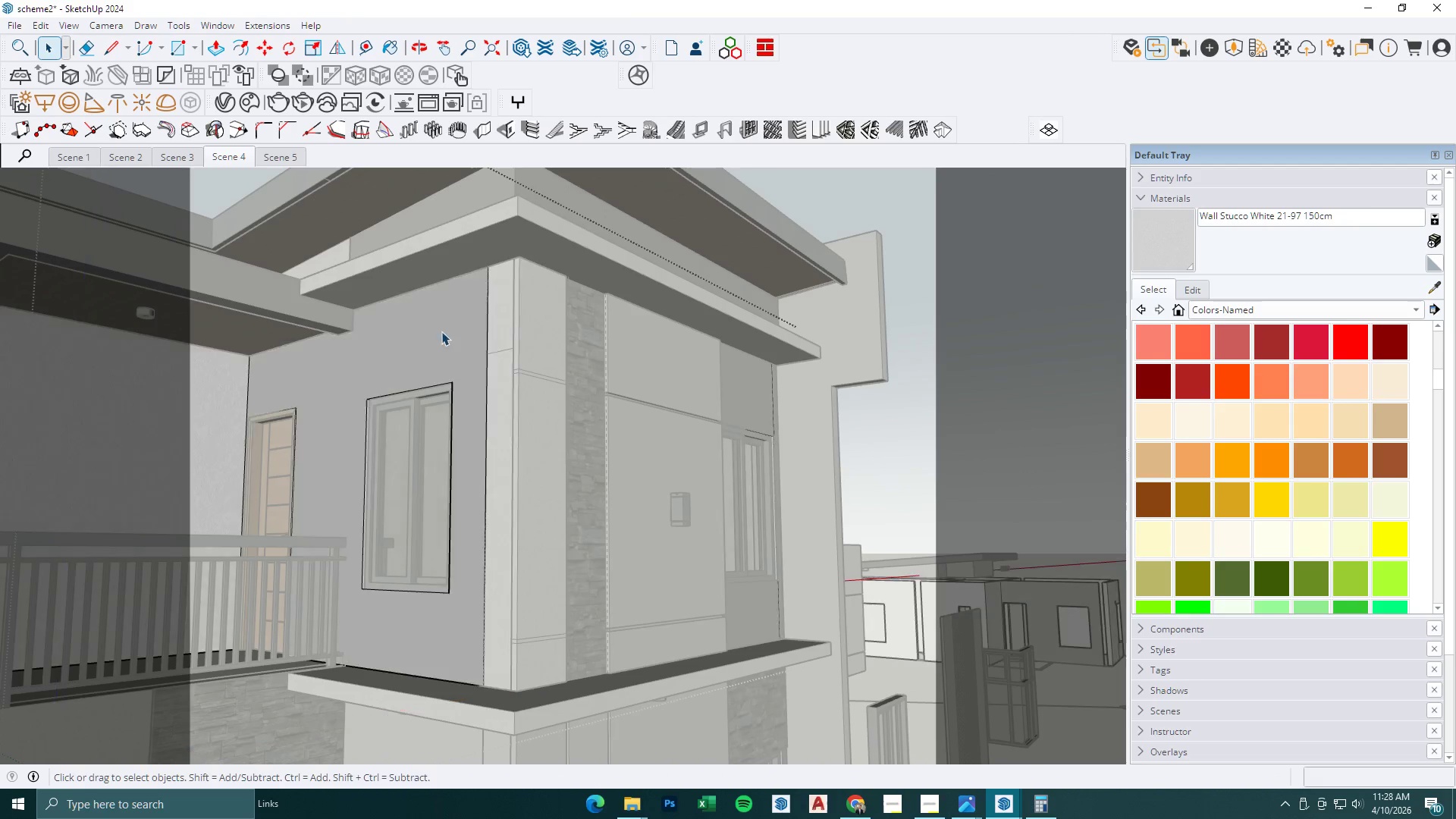 
triple_click([422, 328])
 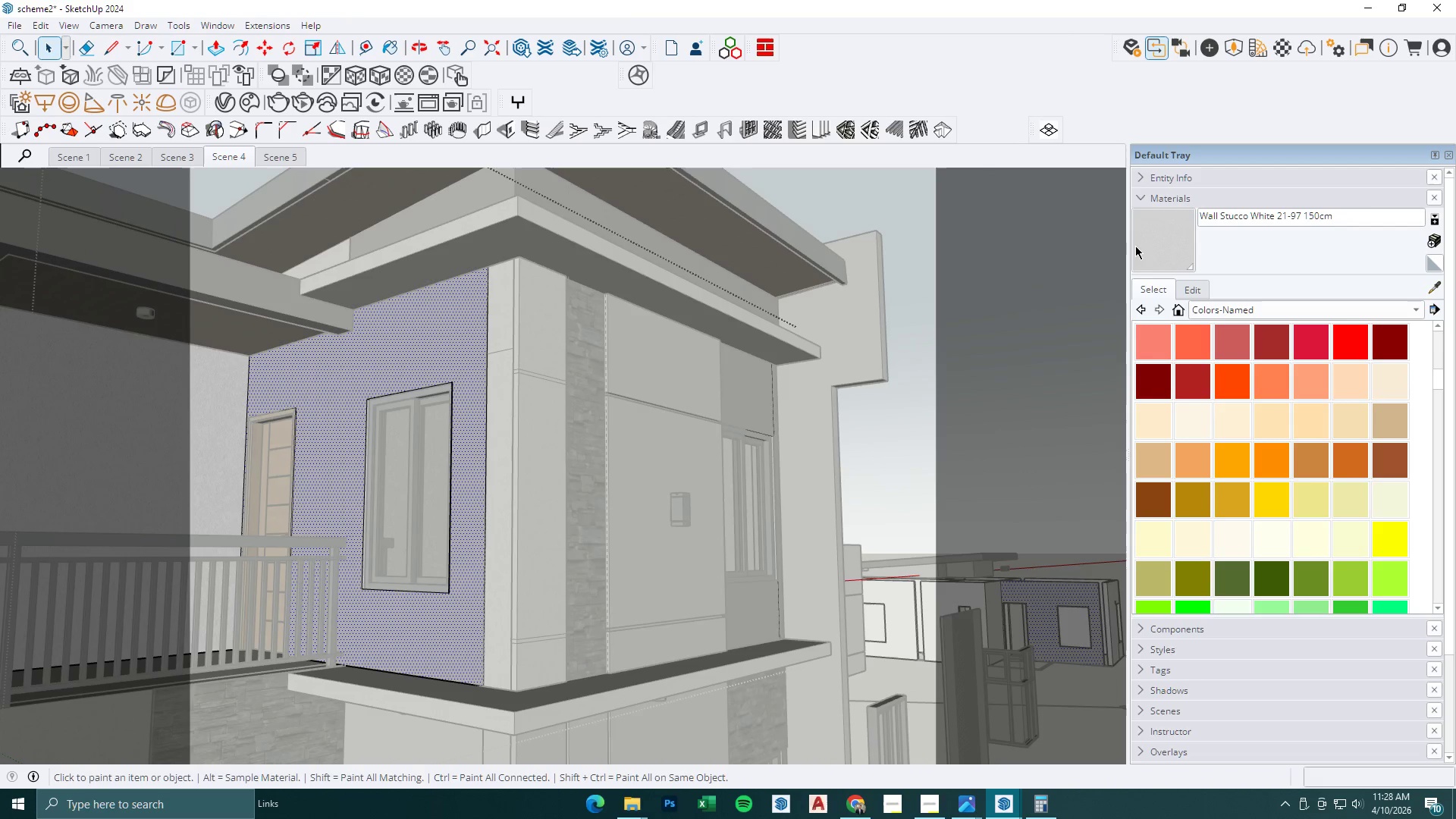 
double_click([403, 361])
 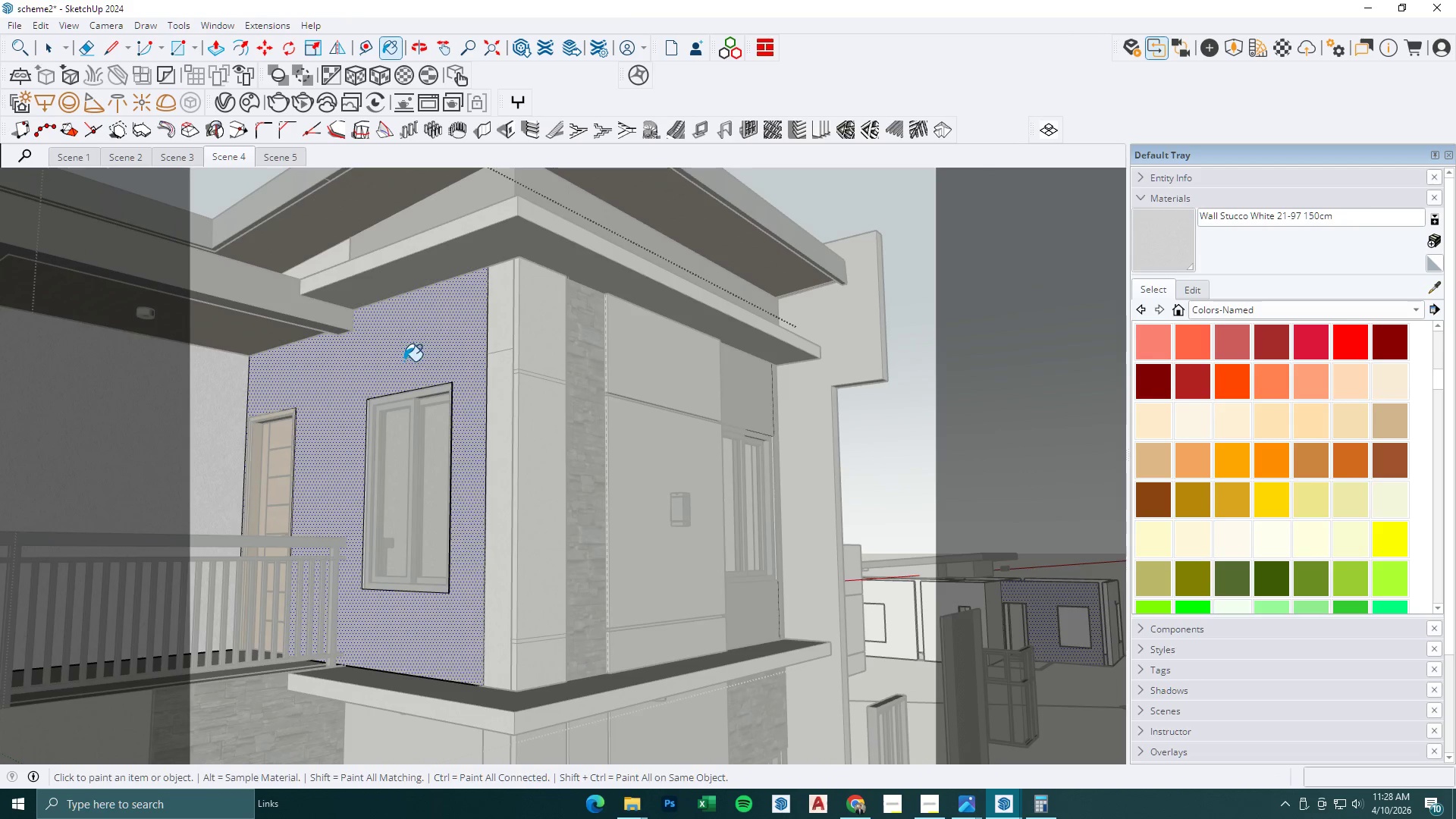 
key(Space)
 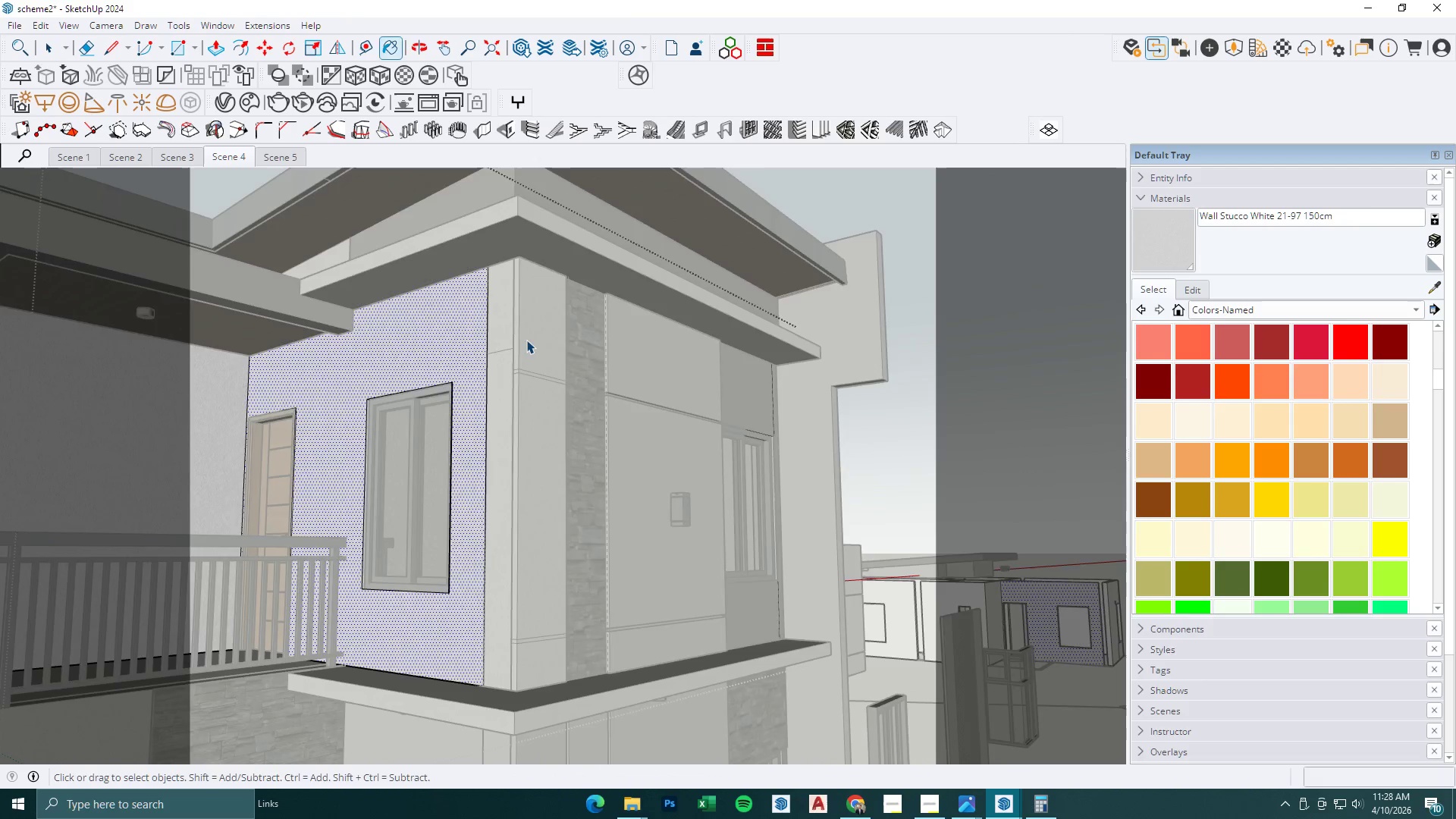 
key(Escape)
 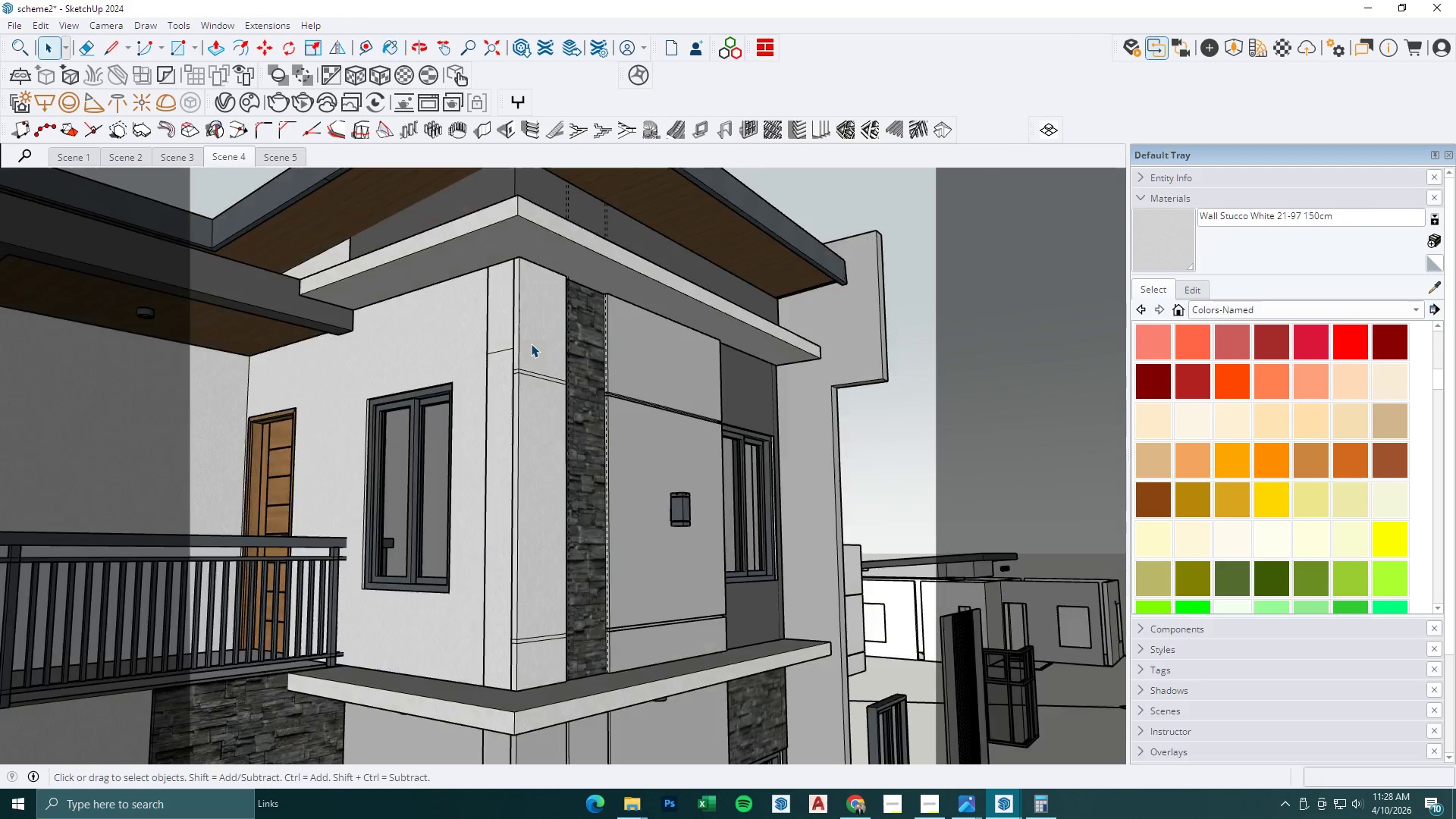 
key(Escape)
 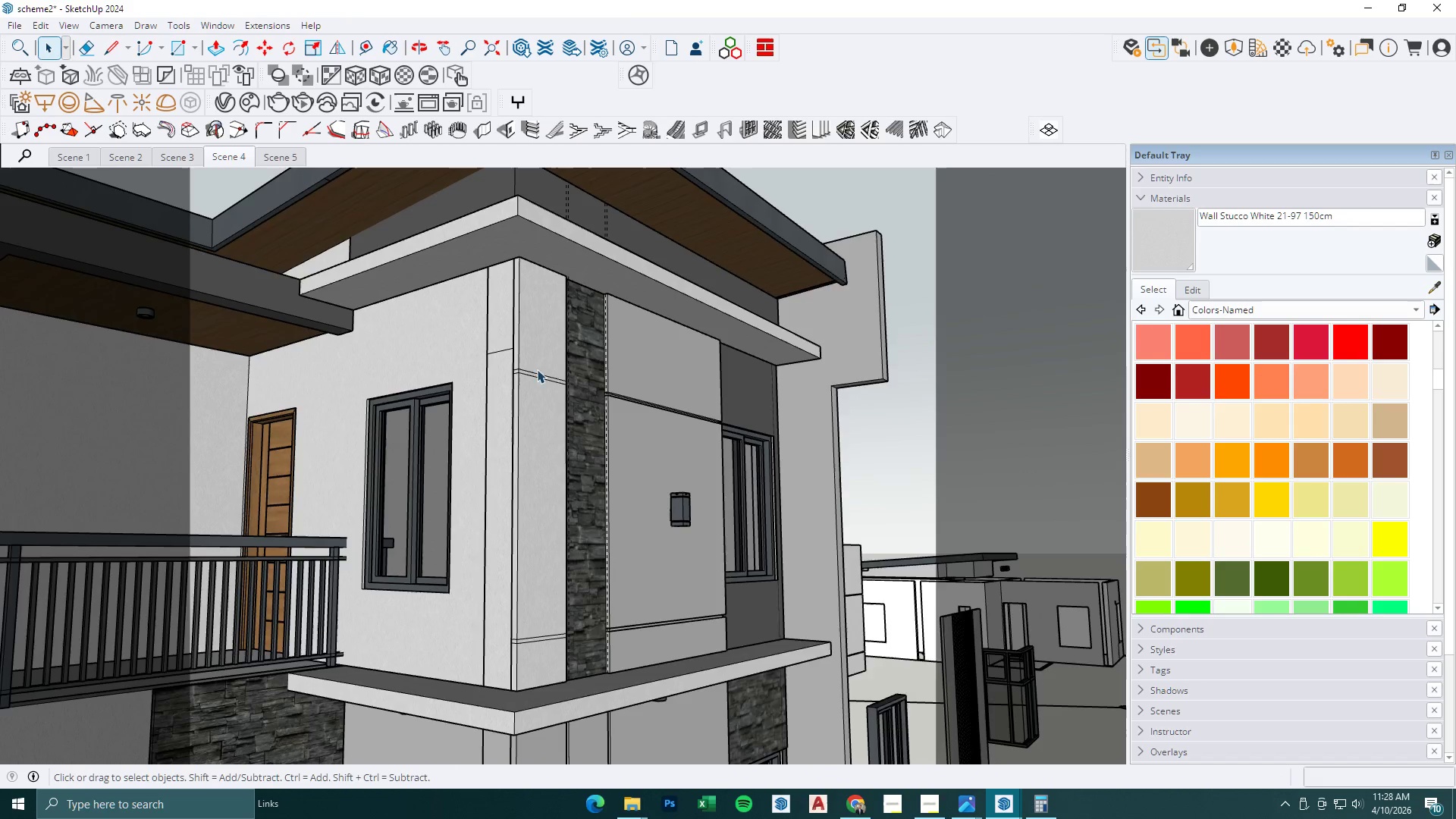 
key(Escape)
 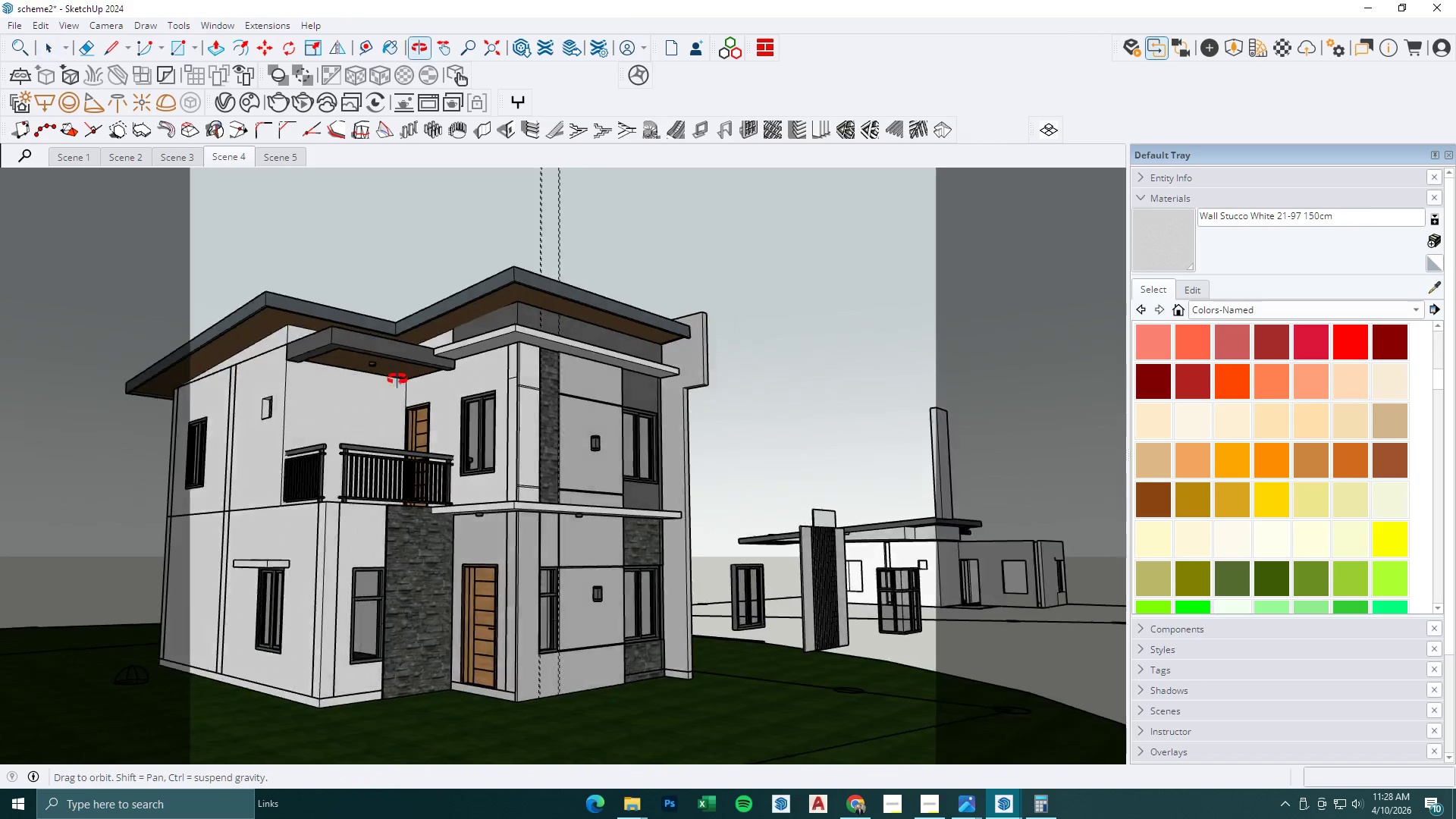 
scroll: coordinate [544, 406], scroll_direction: down, amount: 11.0
 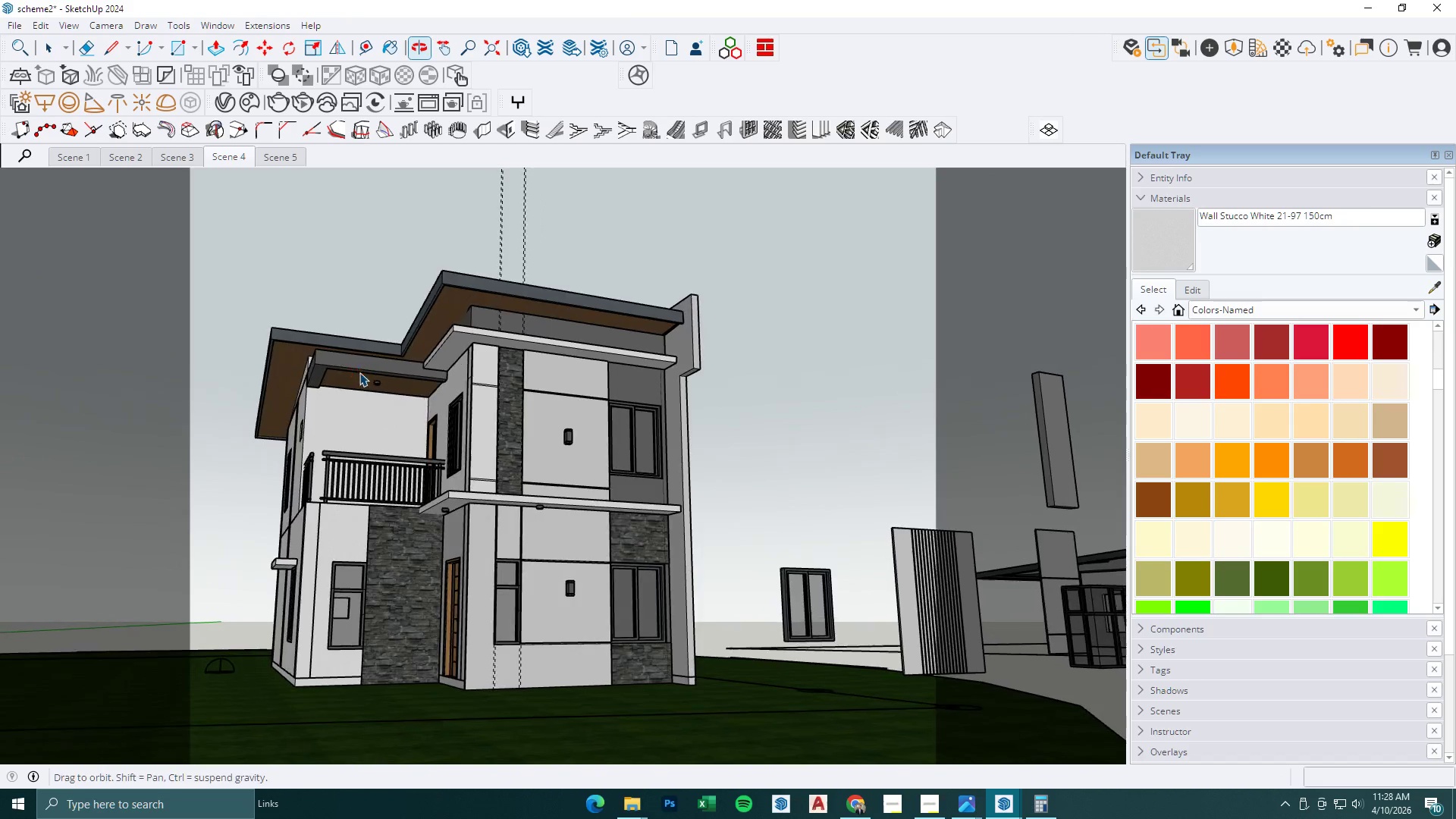 
key(Escape)
 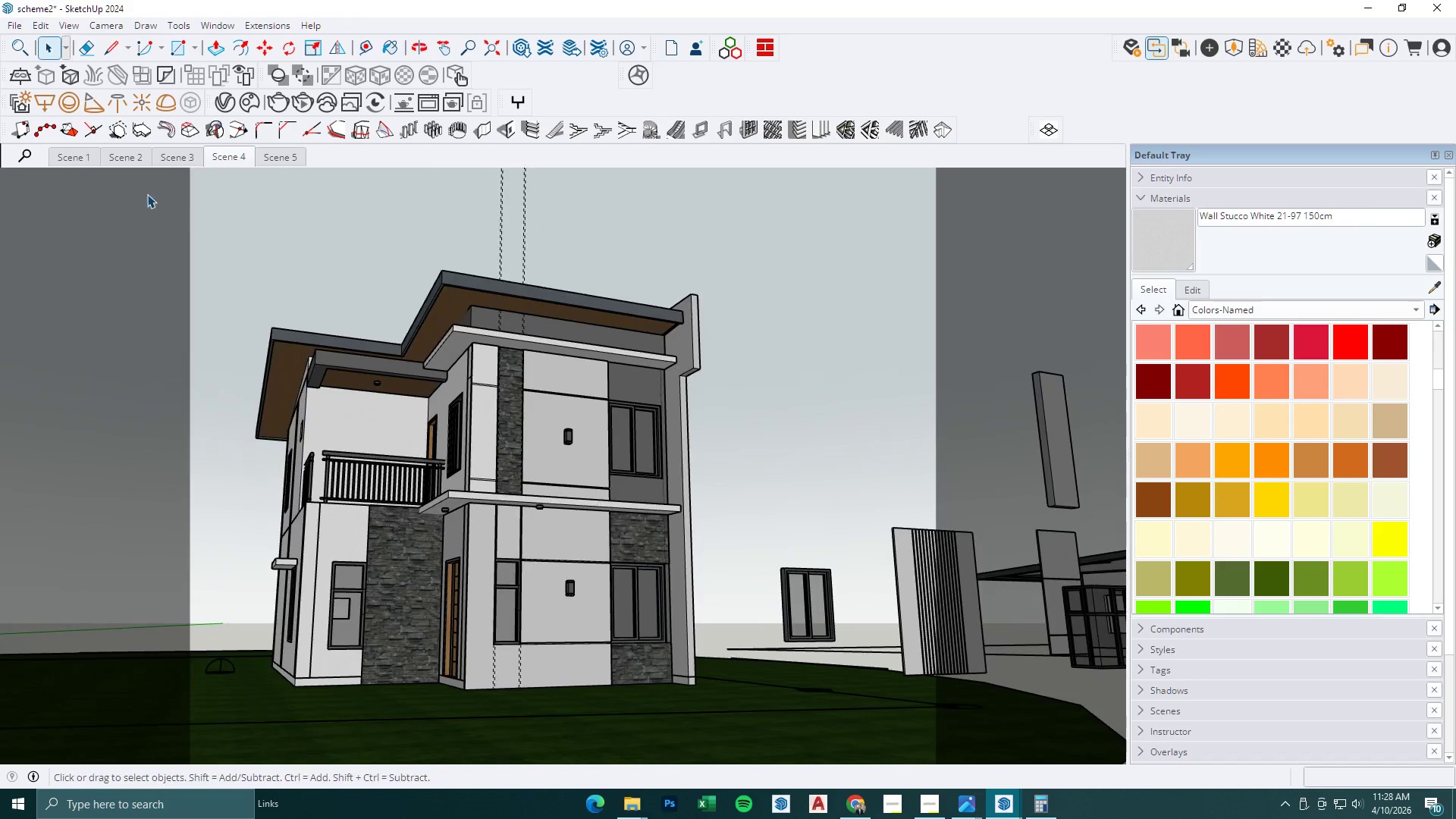 
key(Escape)
 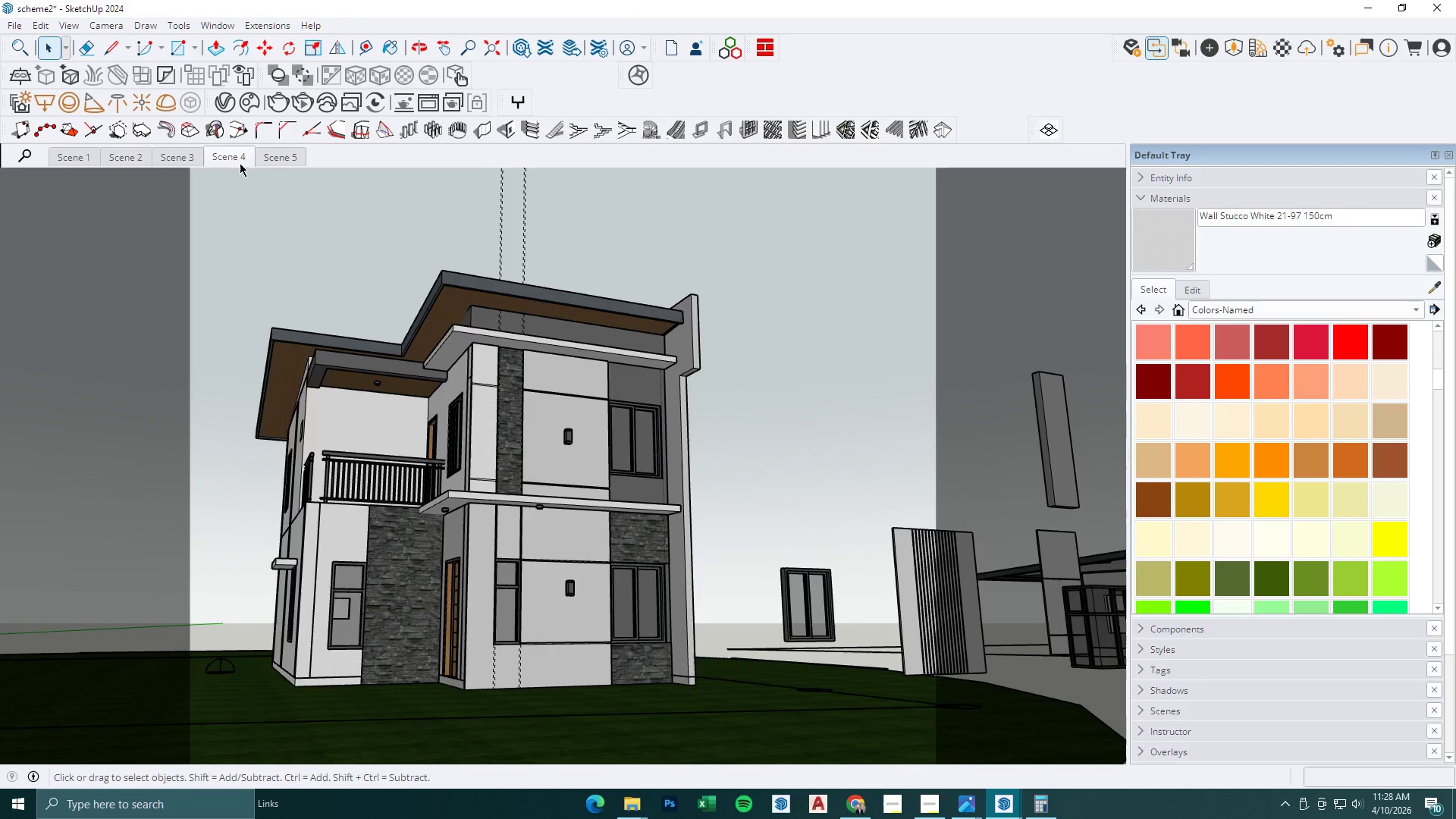 
left_click([241, 158])
 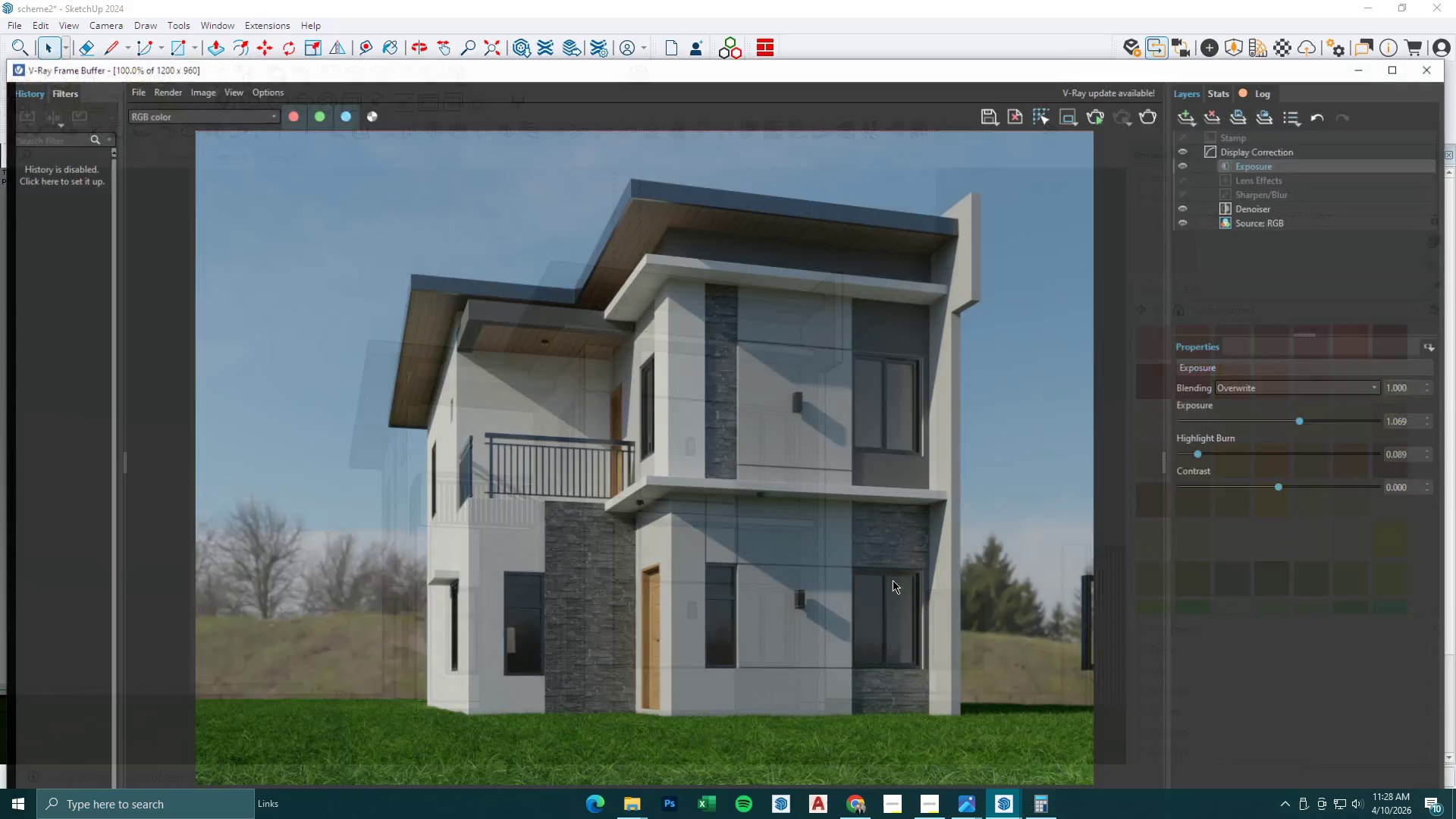 
left_click([1072, 103])
 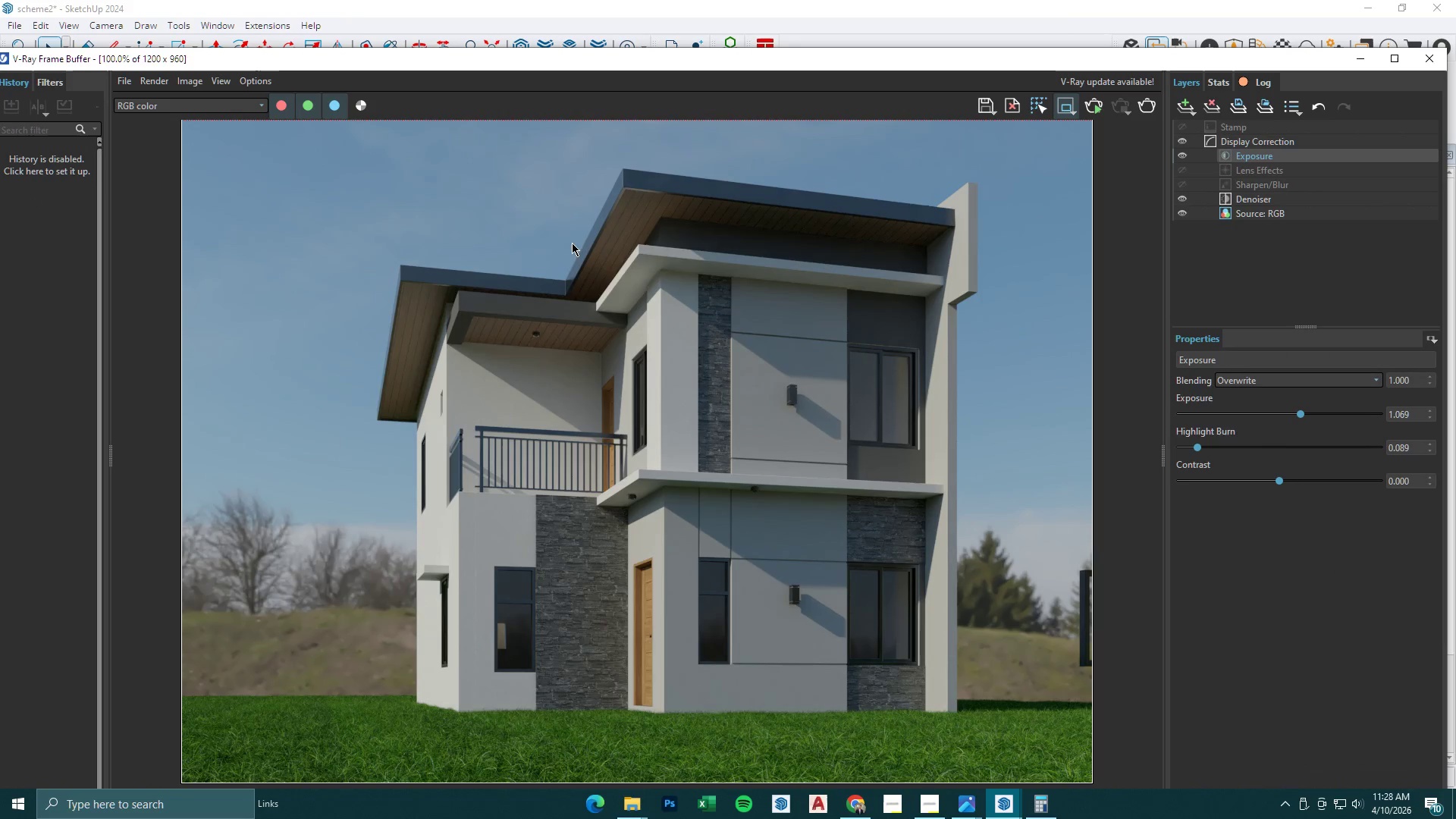 
left_click_drag(start_coordinate=[546, 228], to_coordinate=[704, 508])
 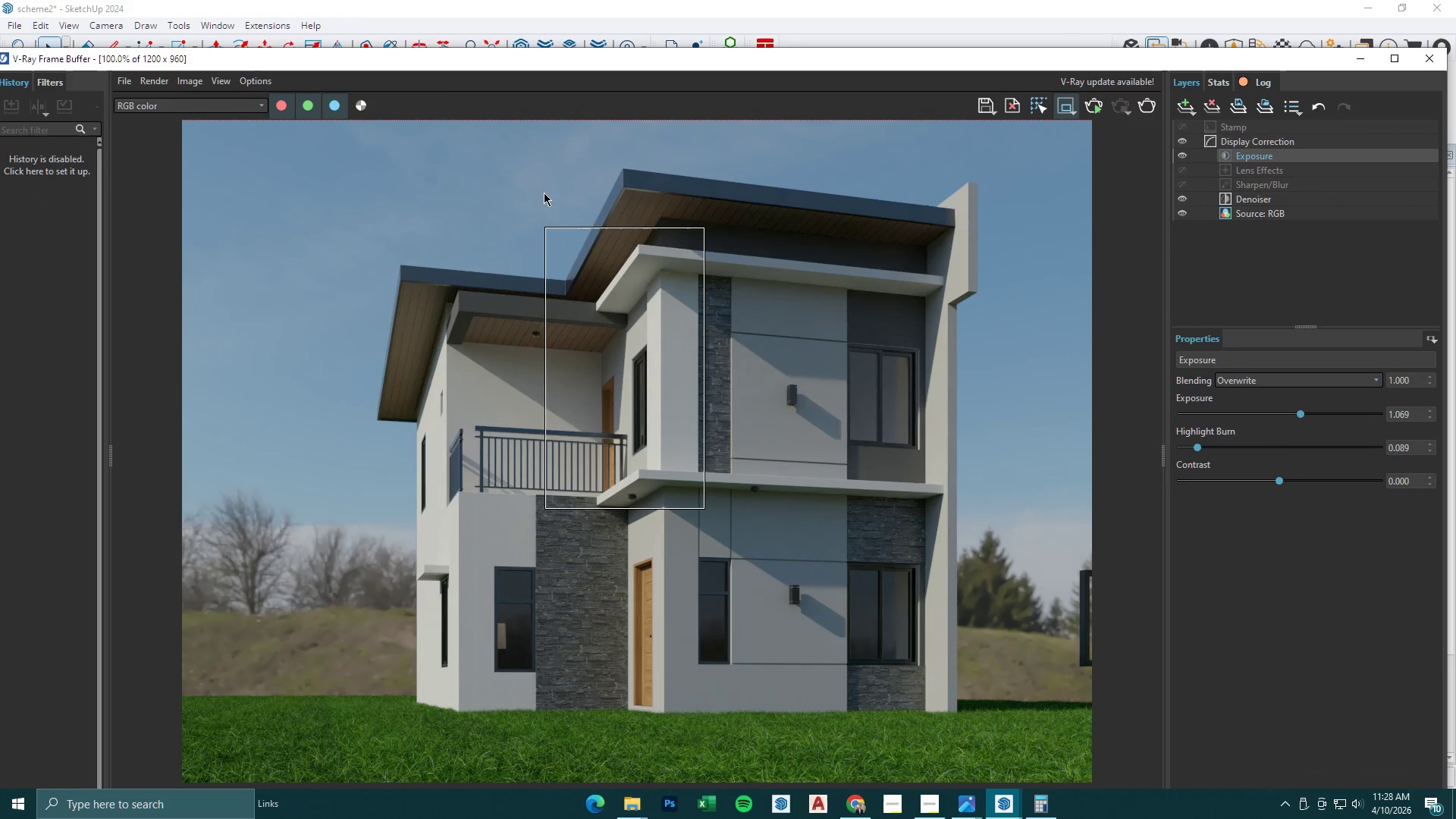 
left_click_drag(start_coordinate=[534, 180], to_coordinate=[711, 523])
 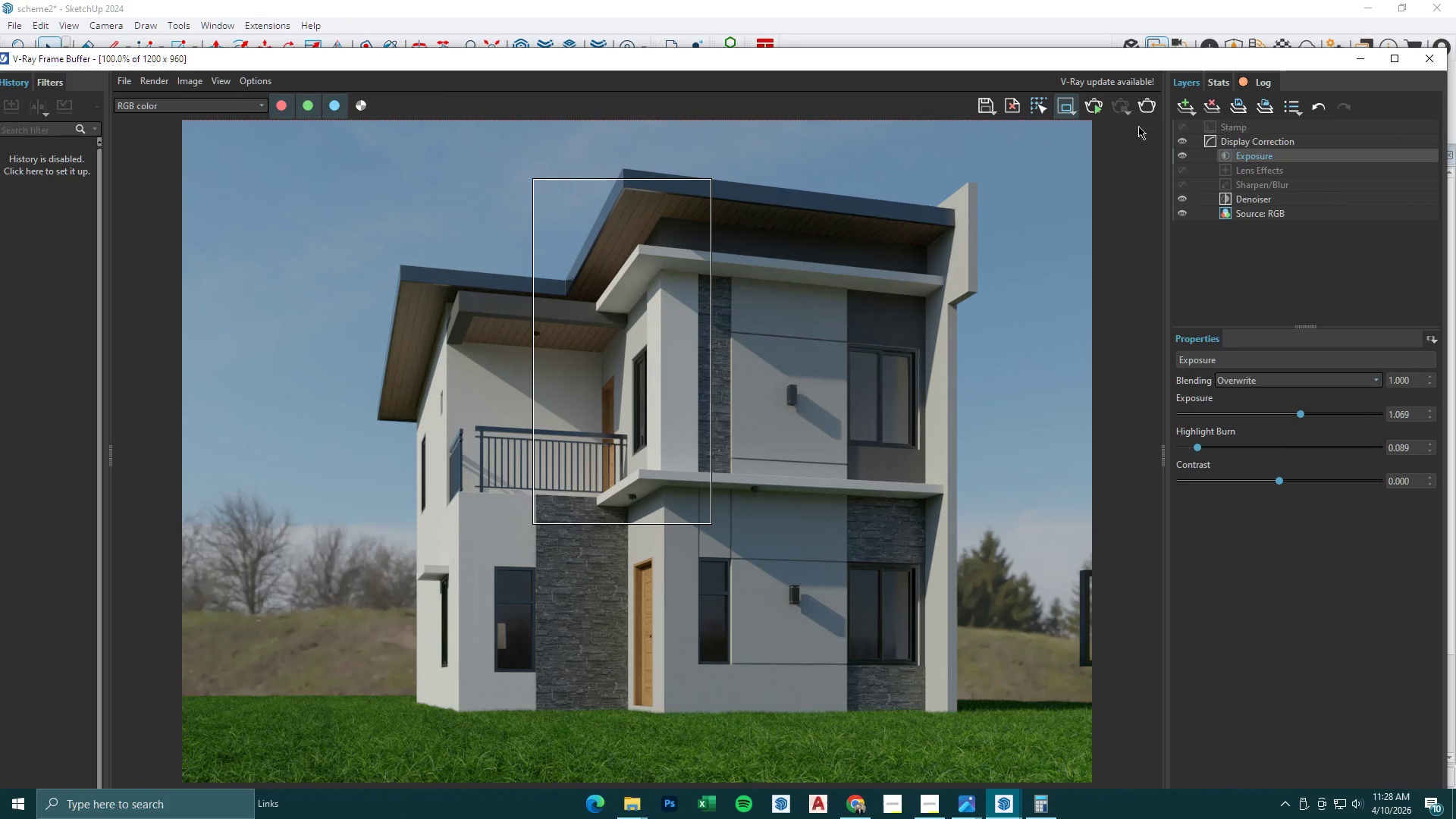 
left_click([1155, 107])
 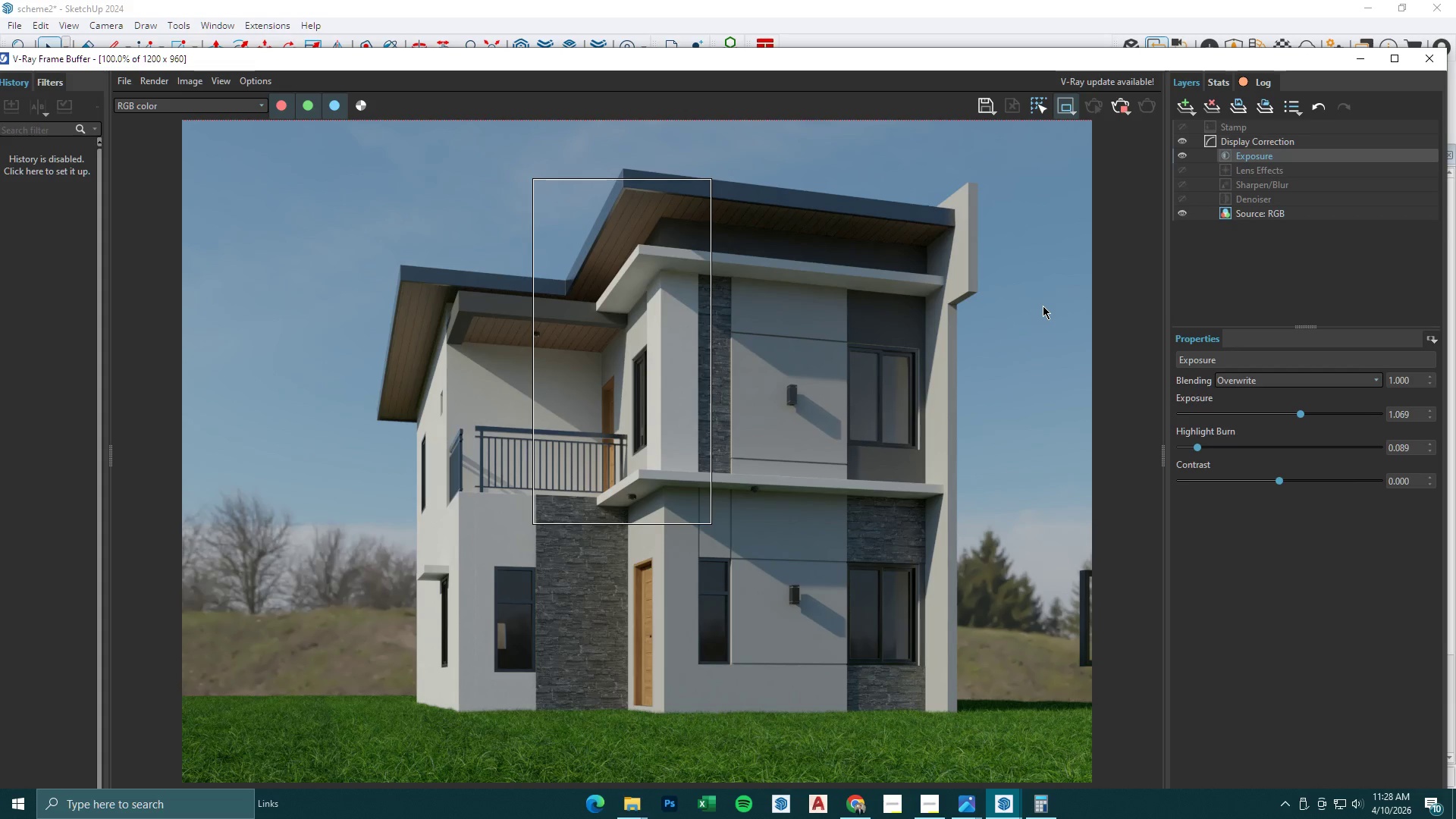 
wait(21.28)
 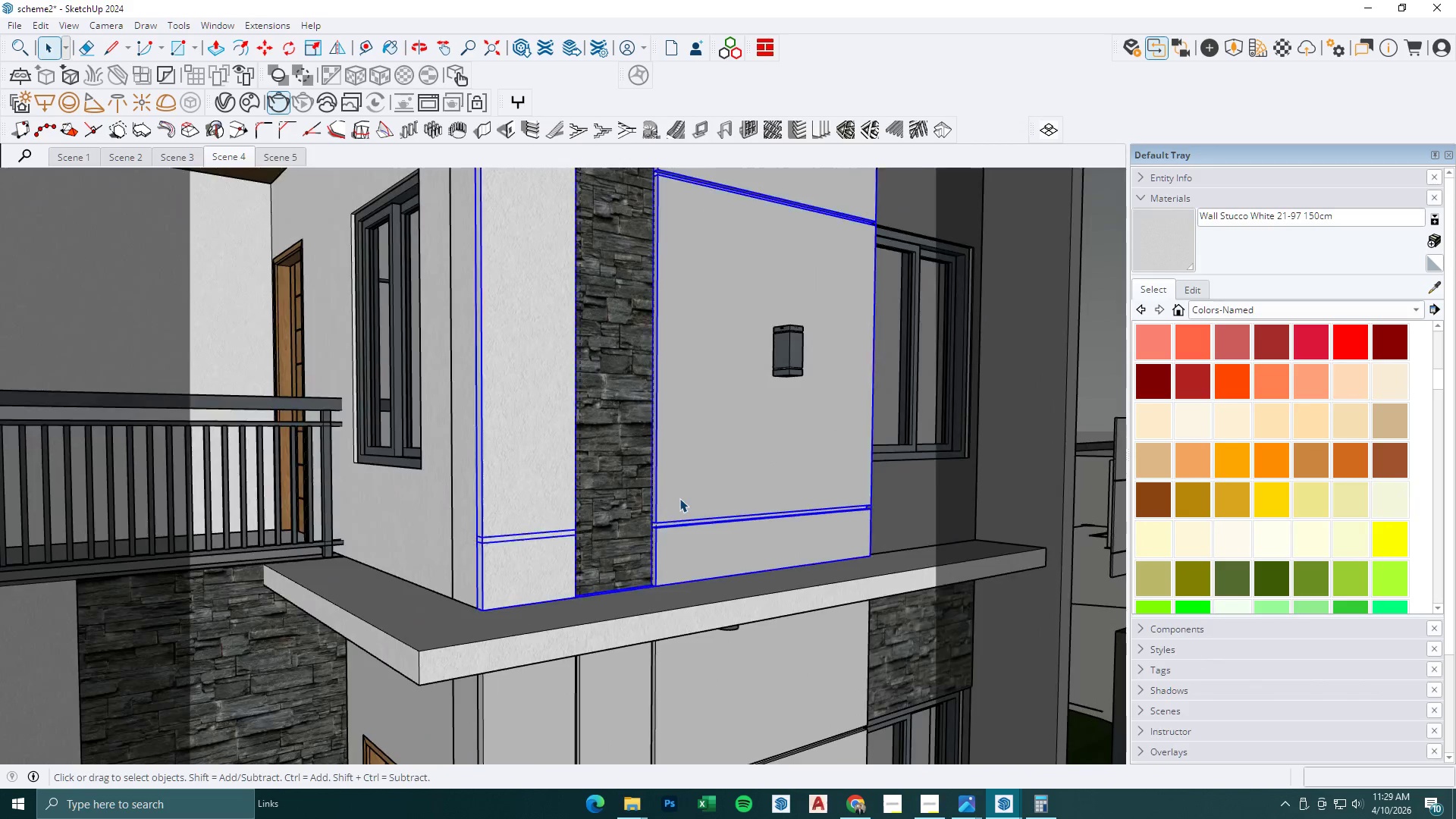 
double_click([679, 498])
 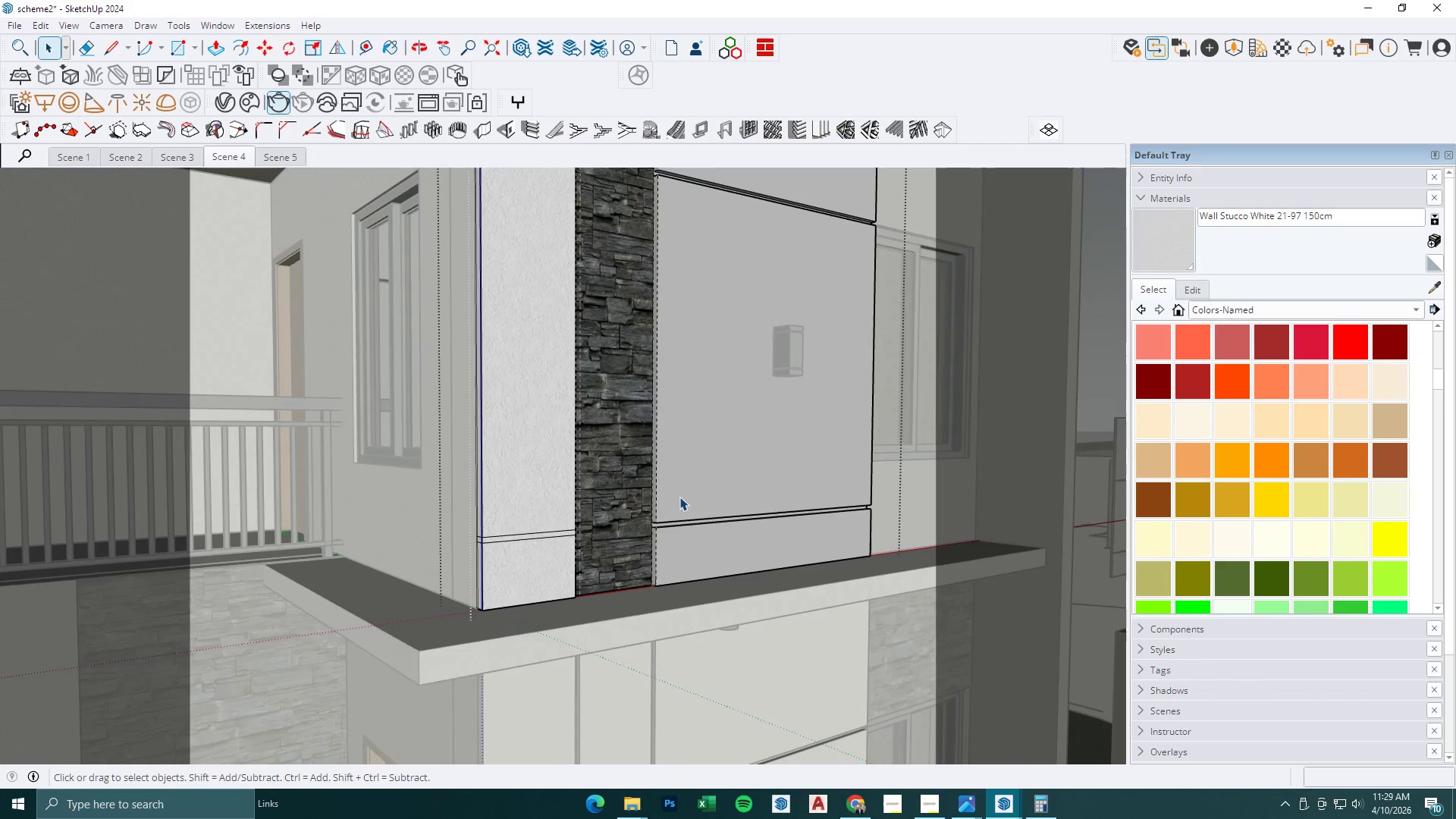 
key(BracketLeft)
 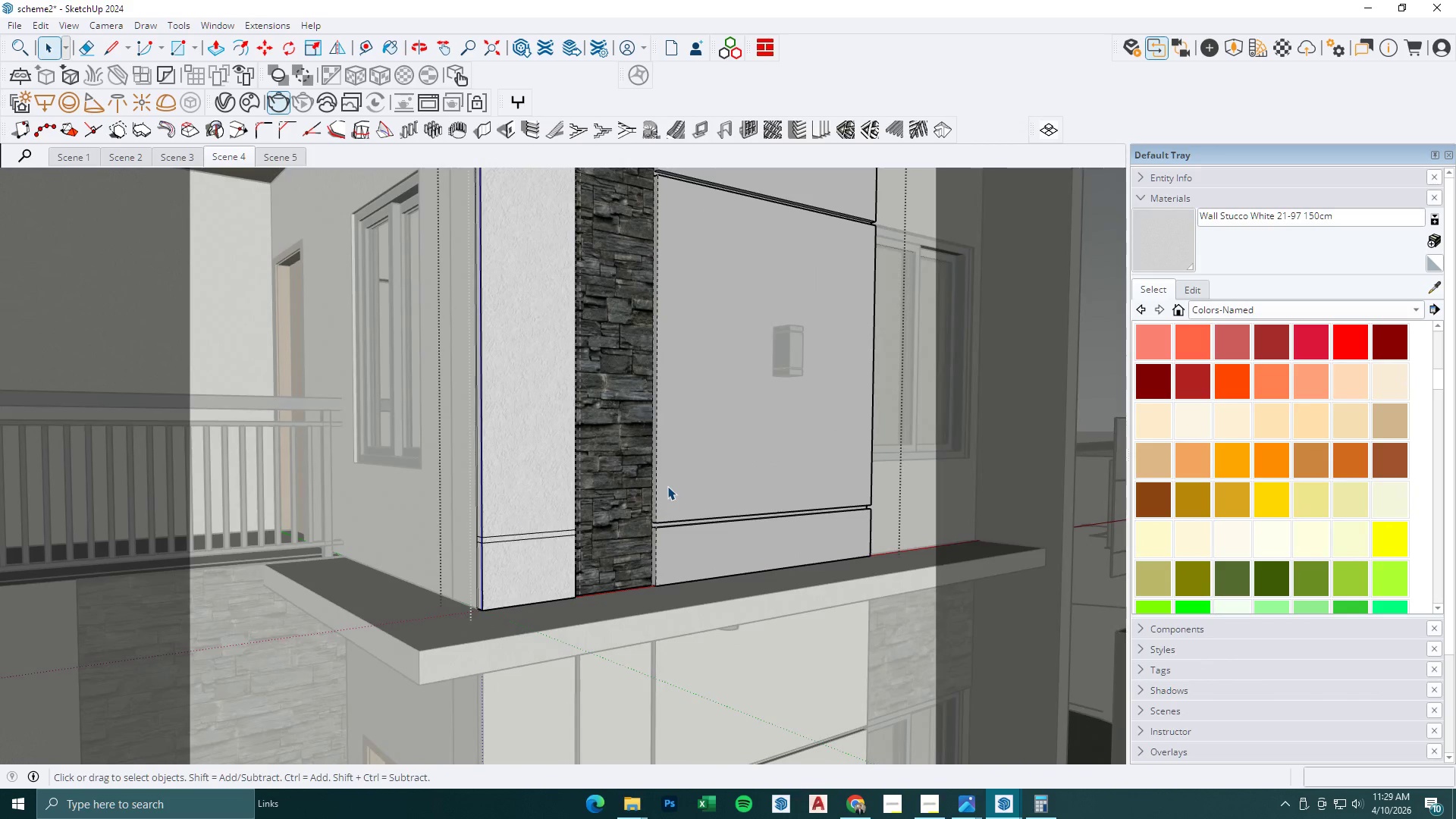 
scroll: coordinate [678, 504], scroll_direction: up, amount: 12.0
 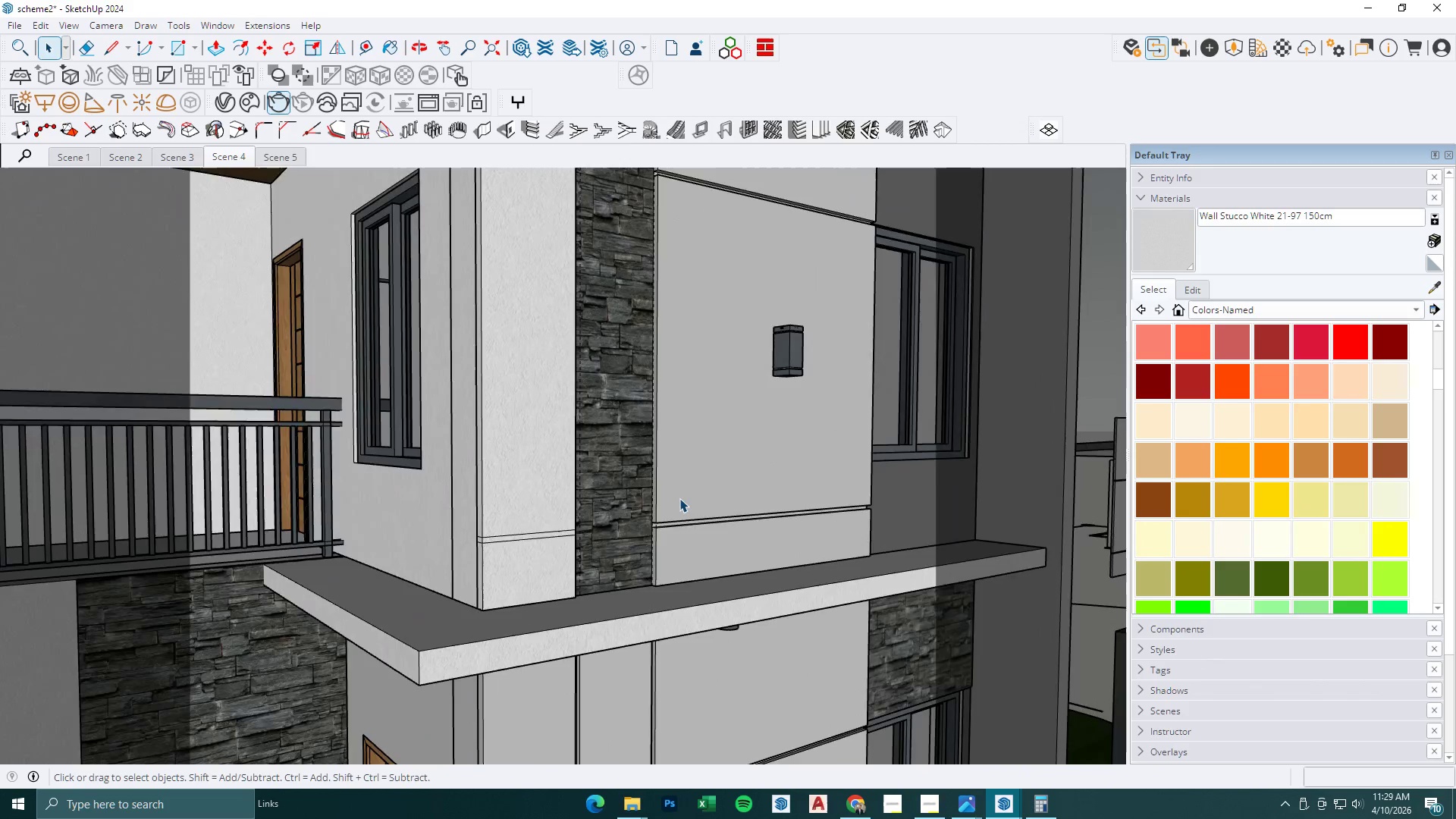 
key(P)
 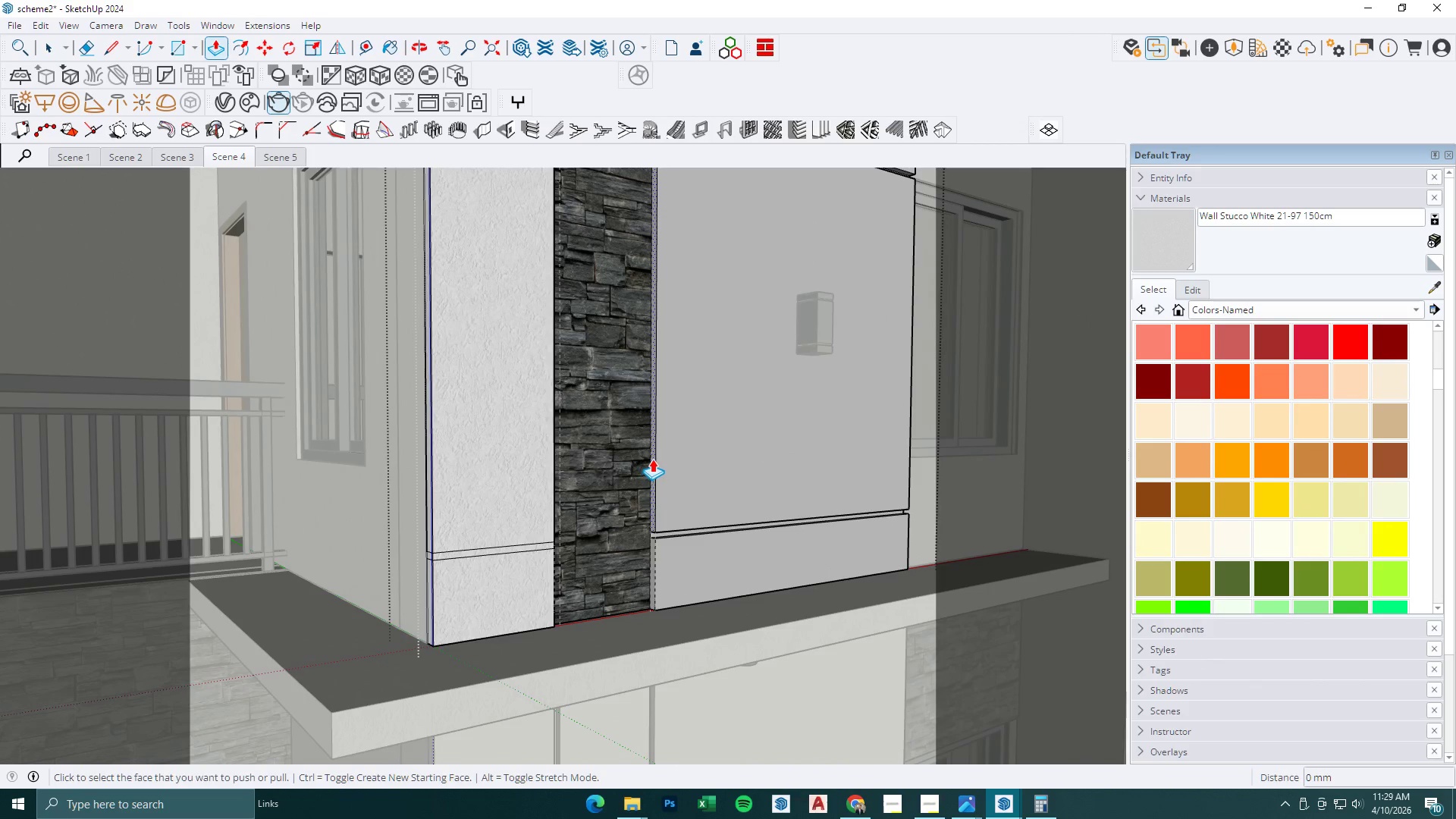 
scroll: coordinate [657, 480], scroll_direction: up, amount: 2.0
 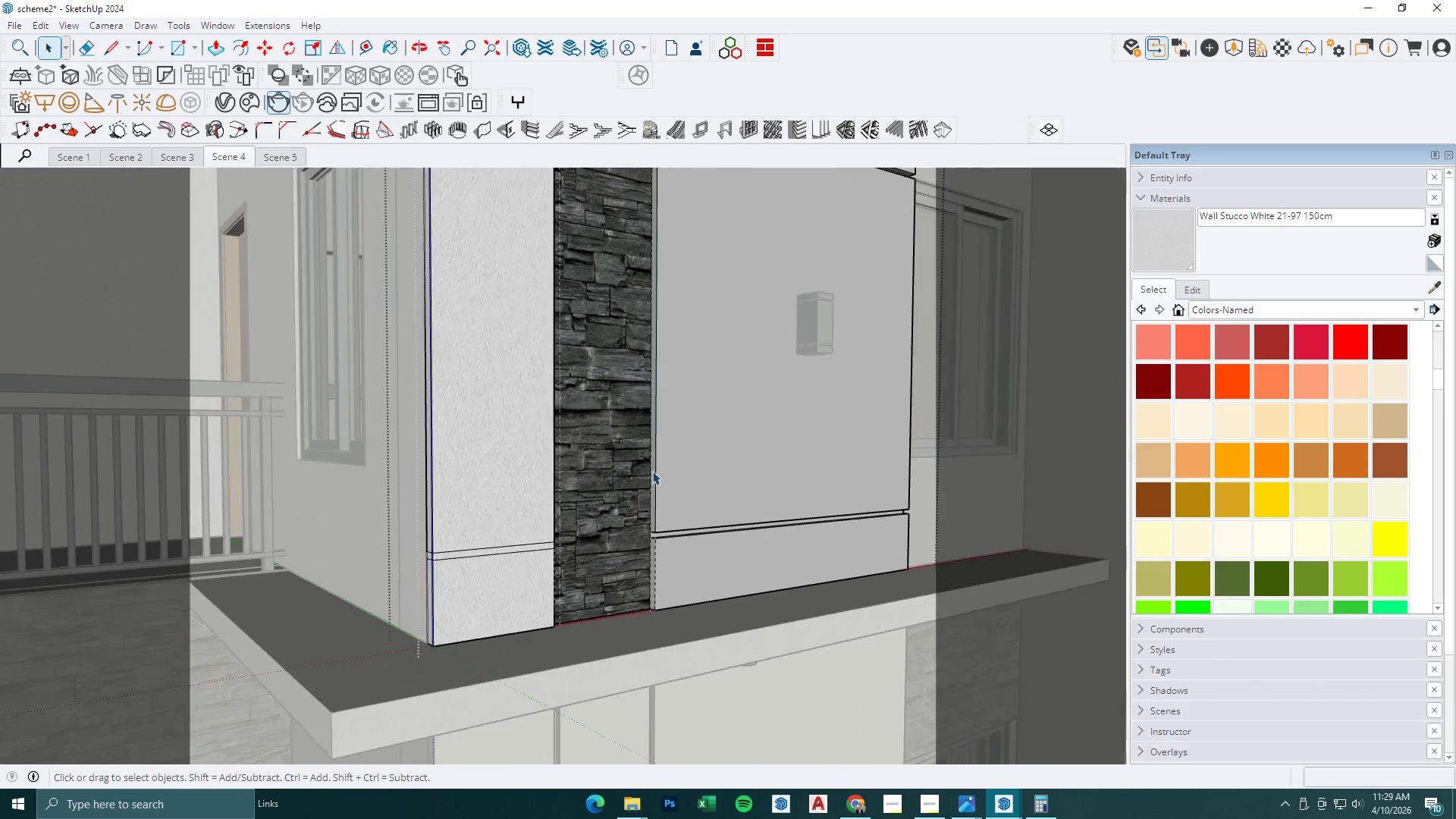 
left_click([652, 458])
 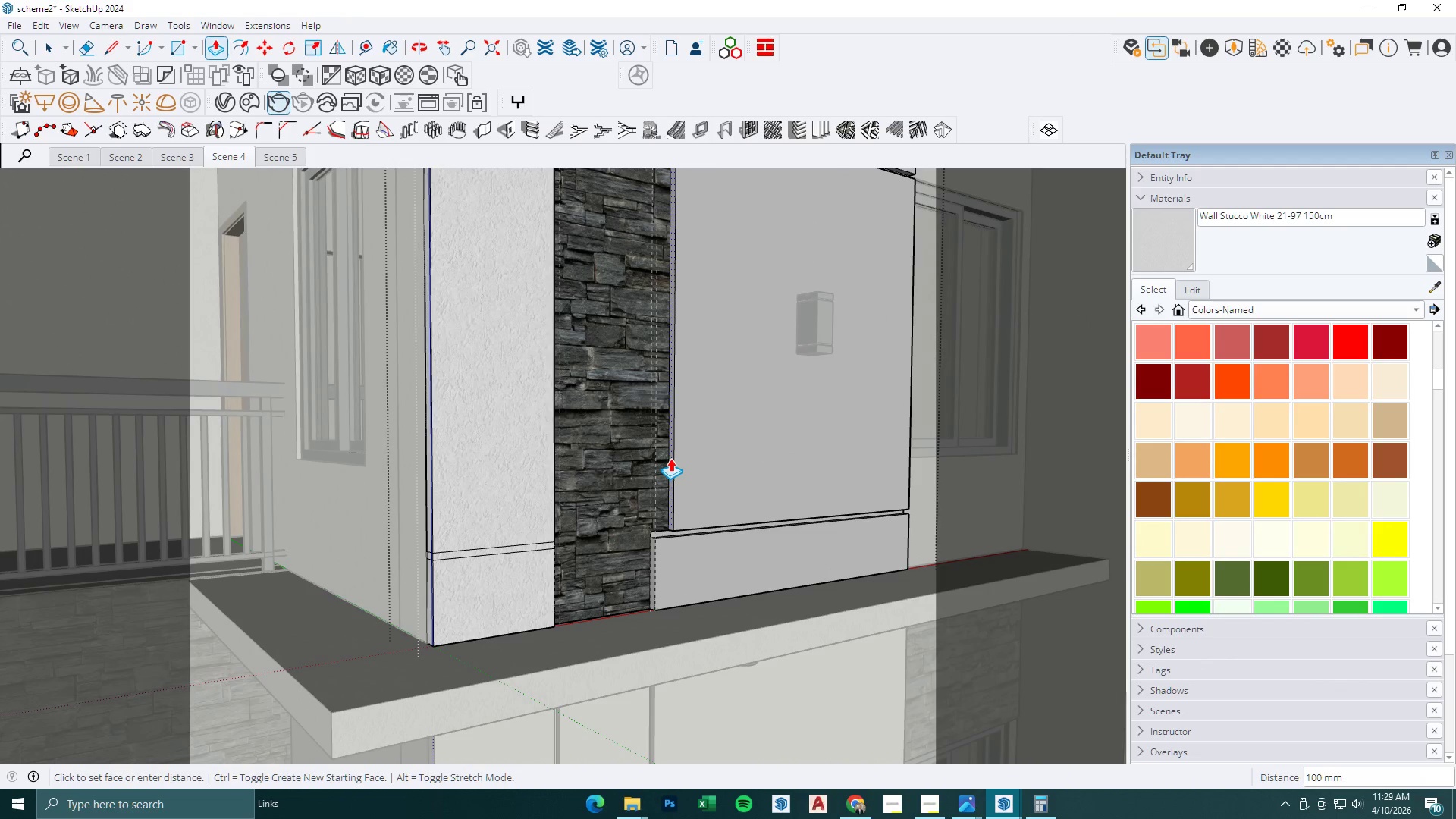 
key(Numpad1)
 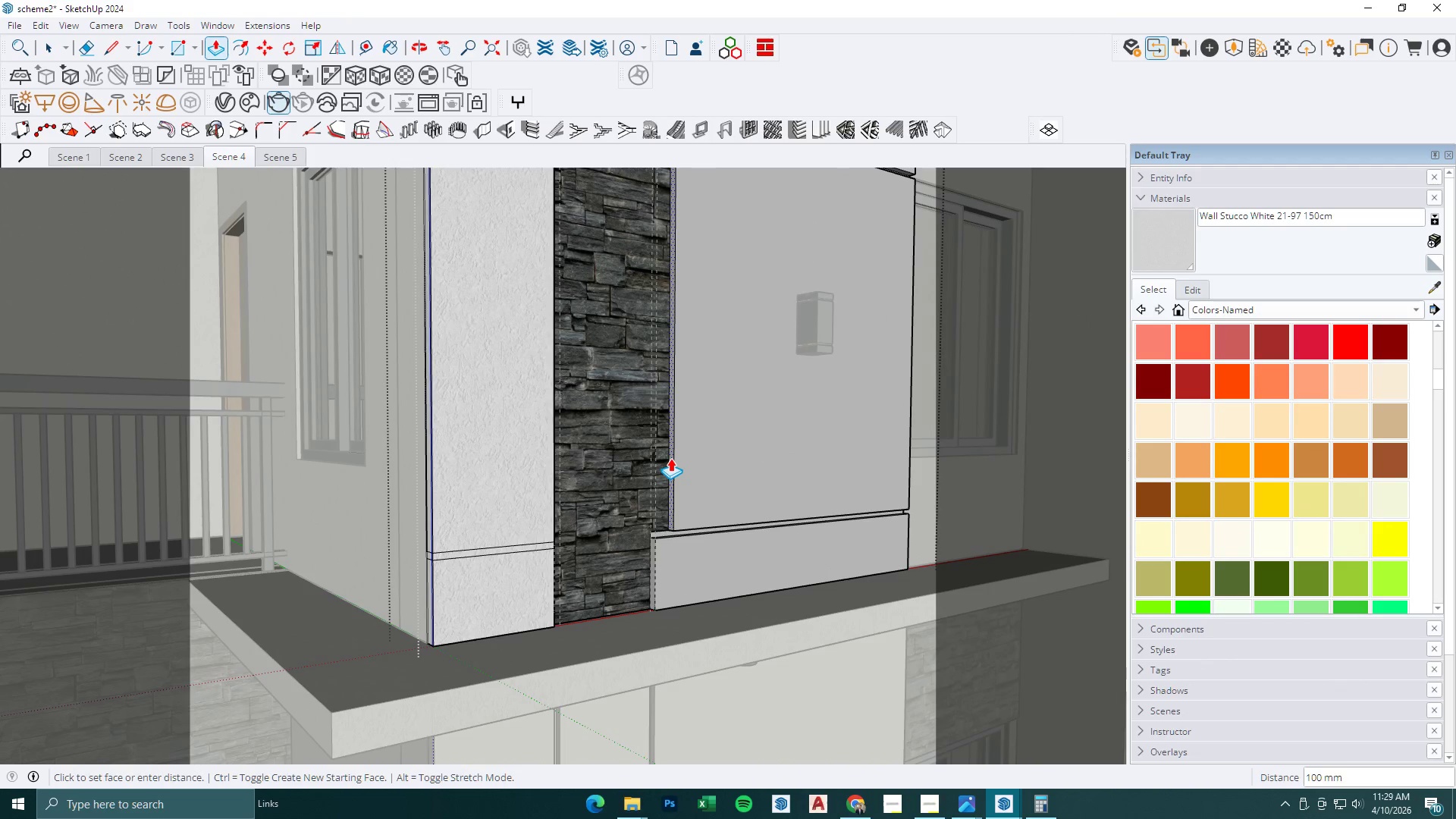 
key(Numpad0)
 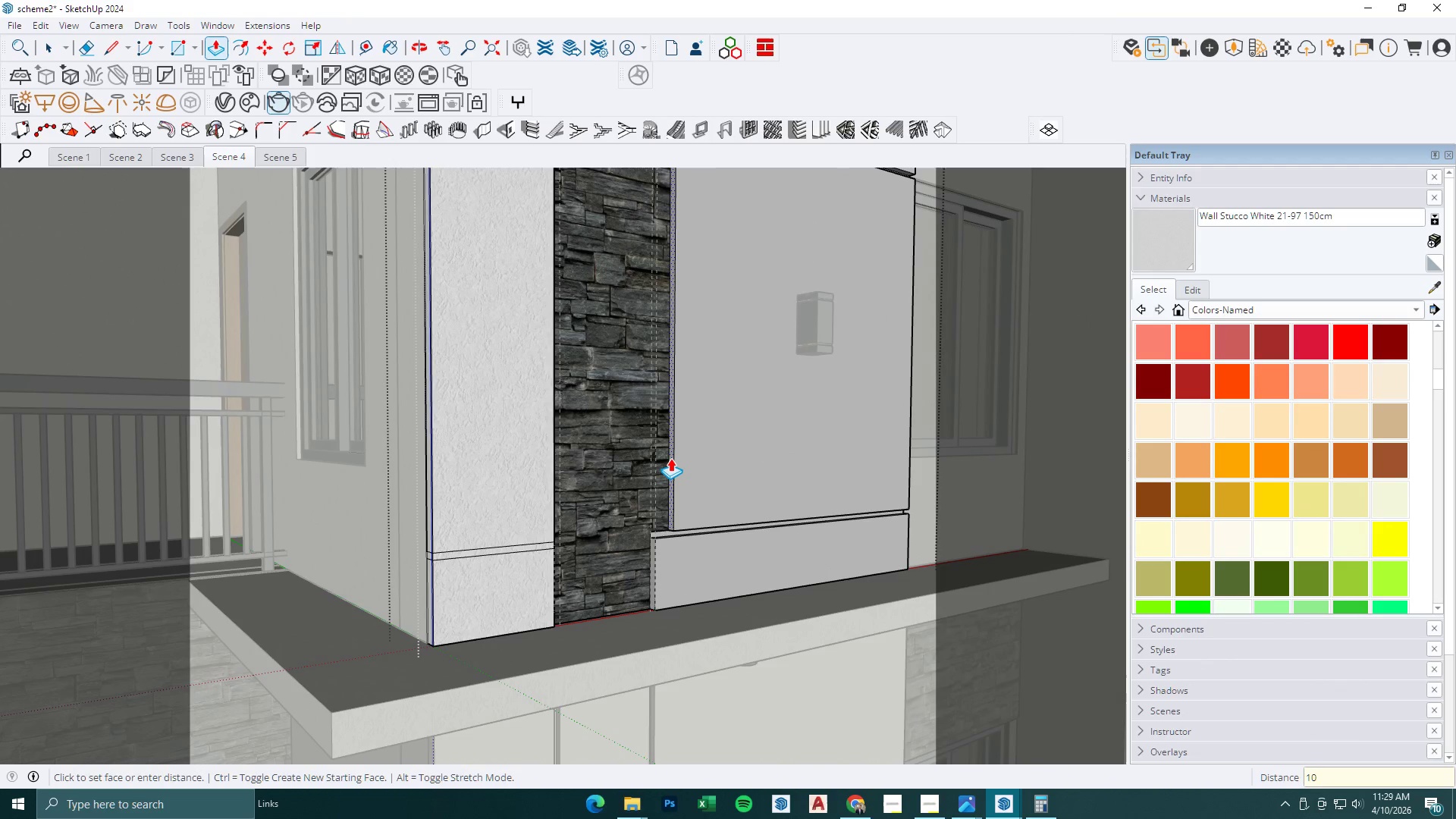 
key(Numpad0)
 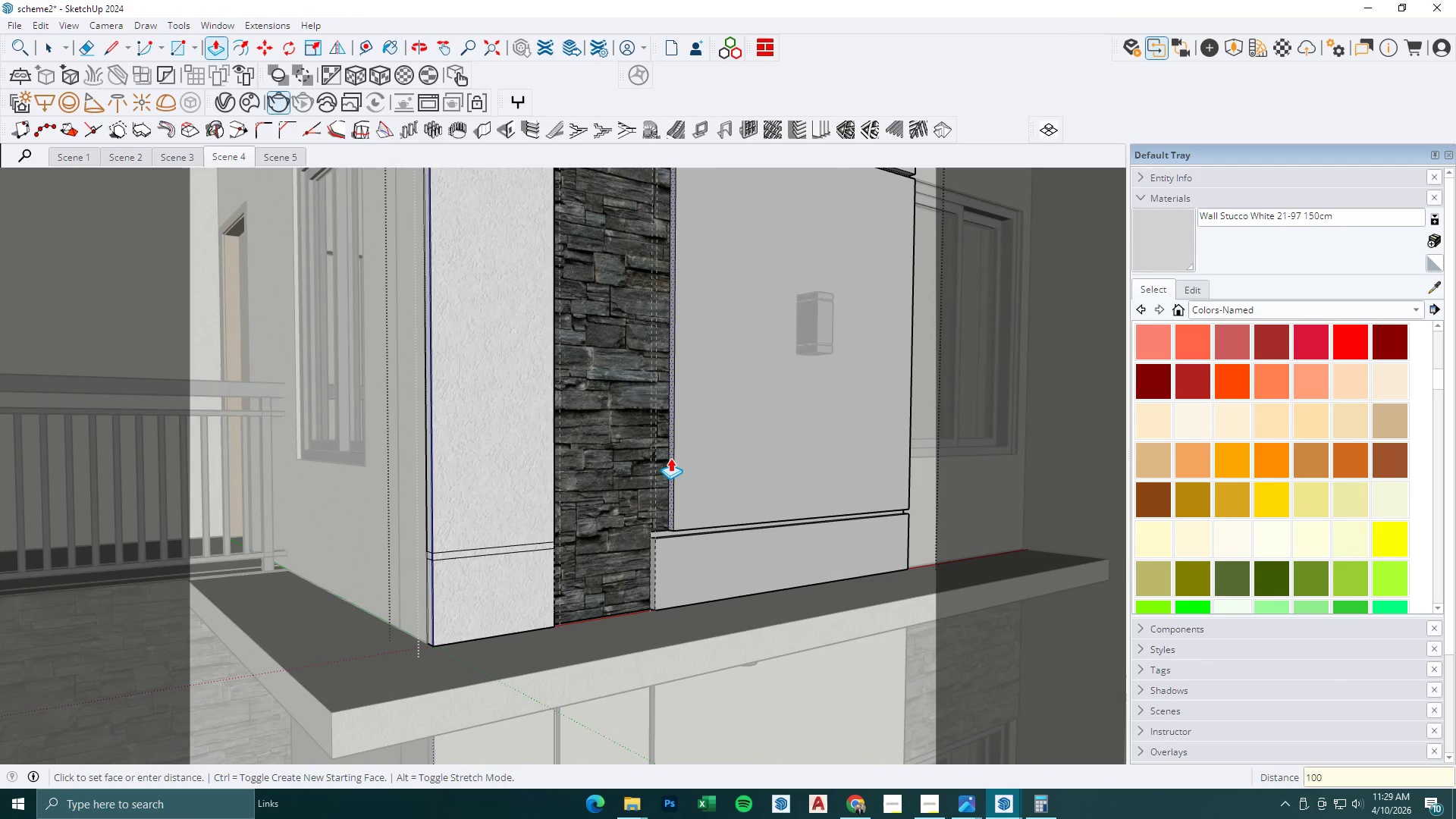 
key(Numpad0)
 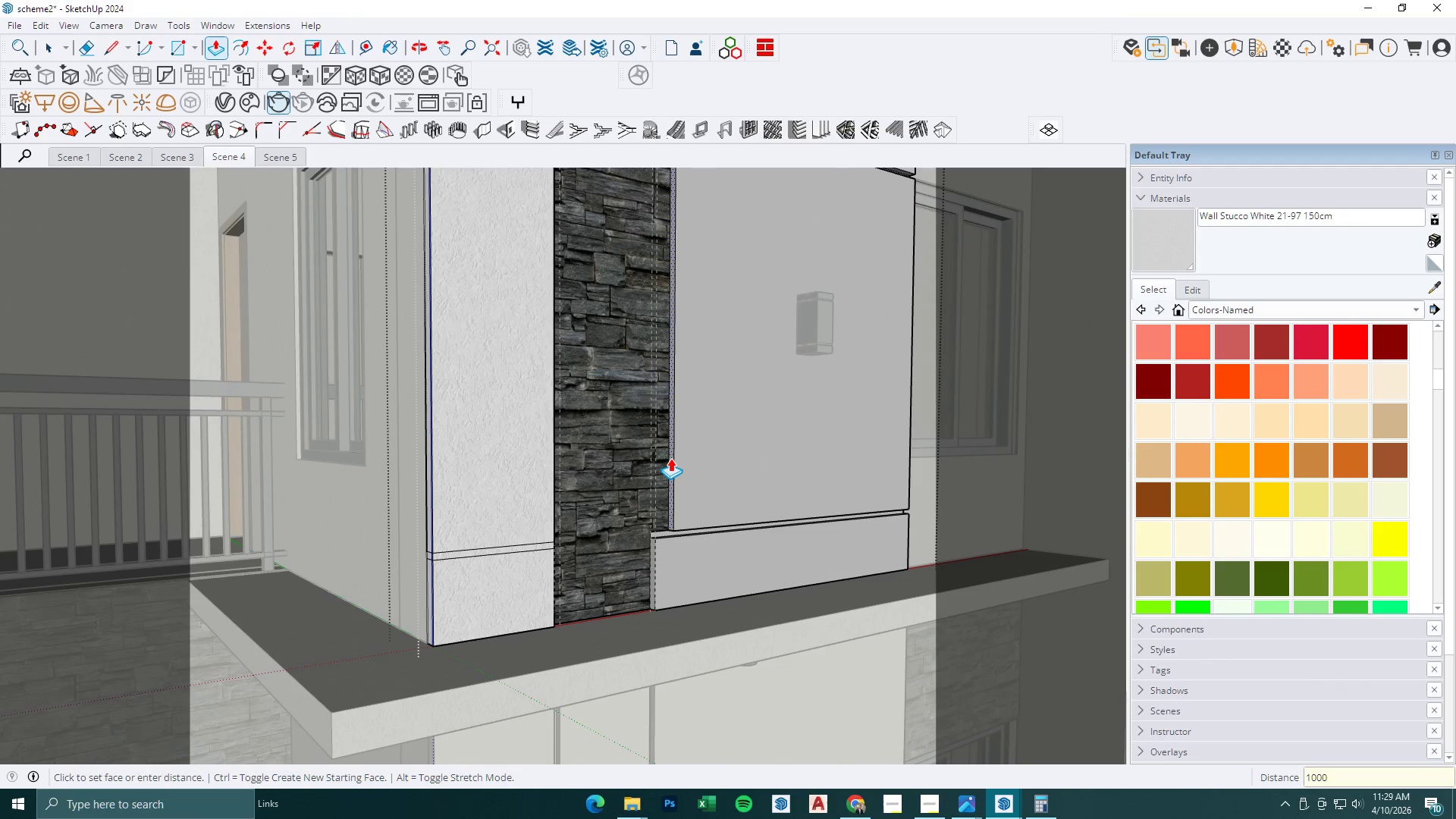 
key(Backspace)
 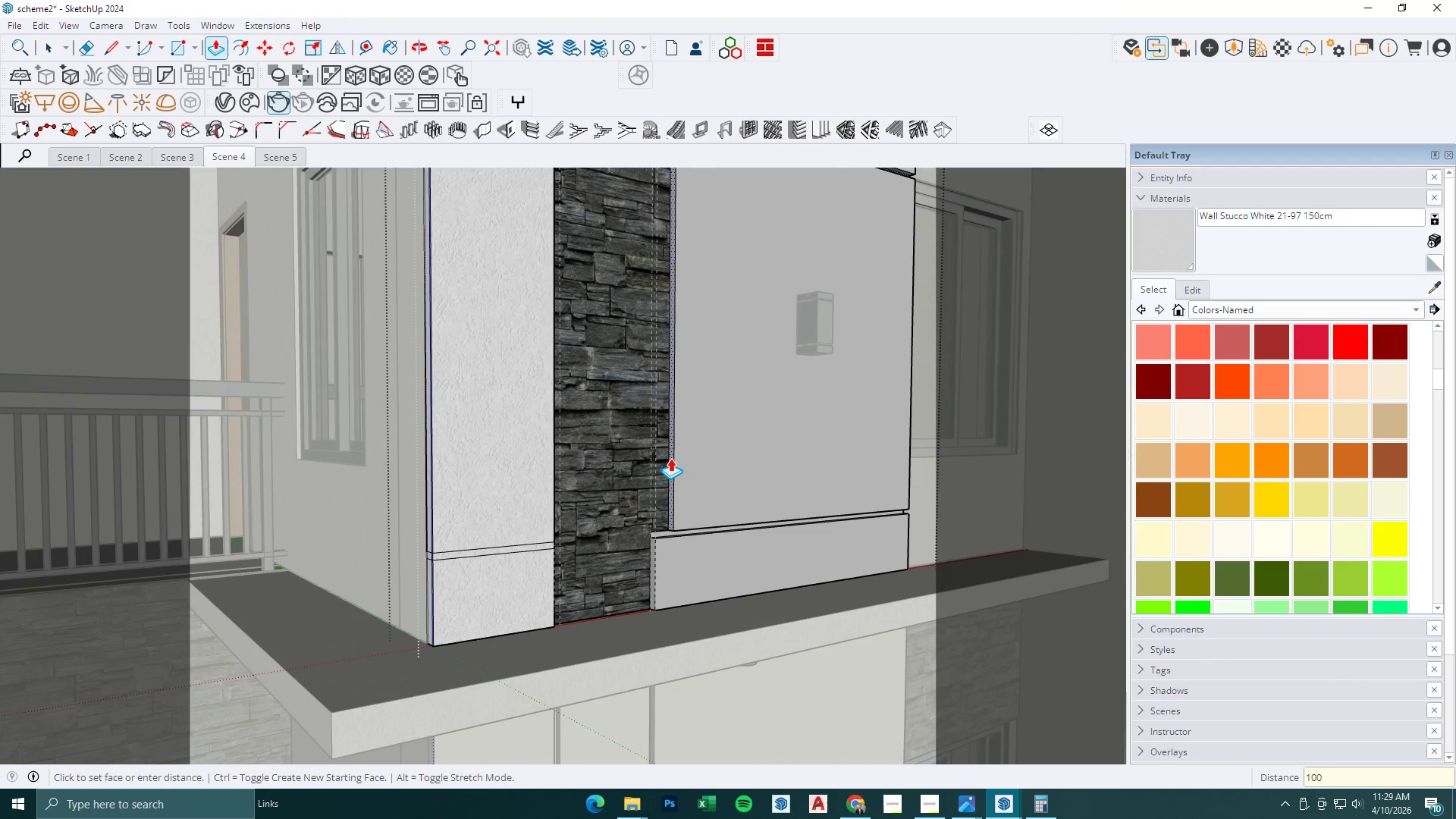 
key(NumpadEnter)
 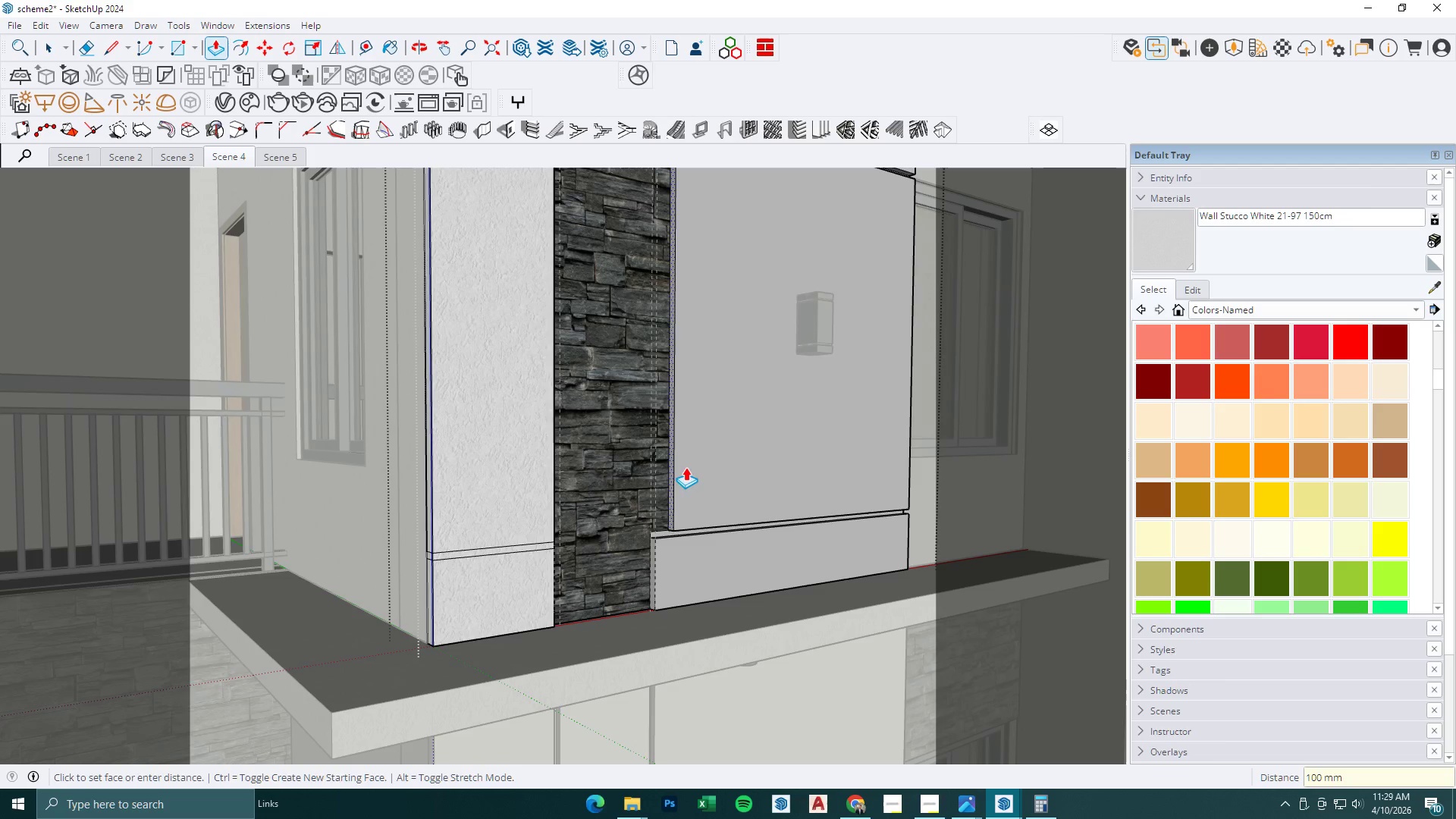 
left_click([642, 556])
 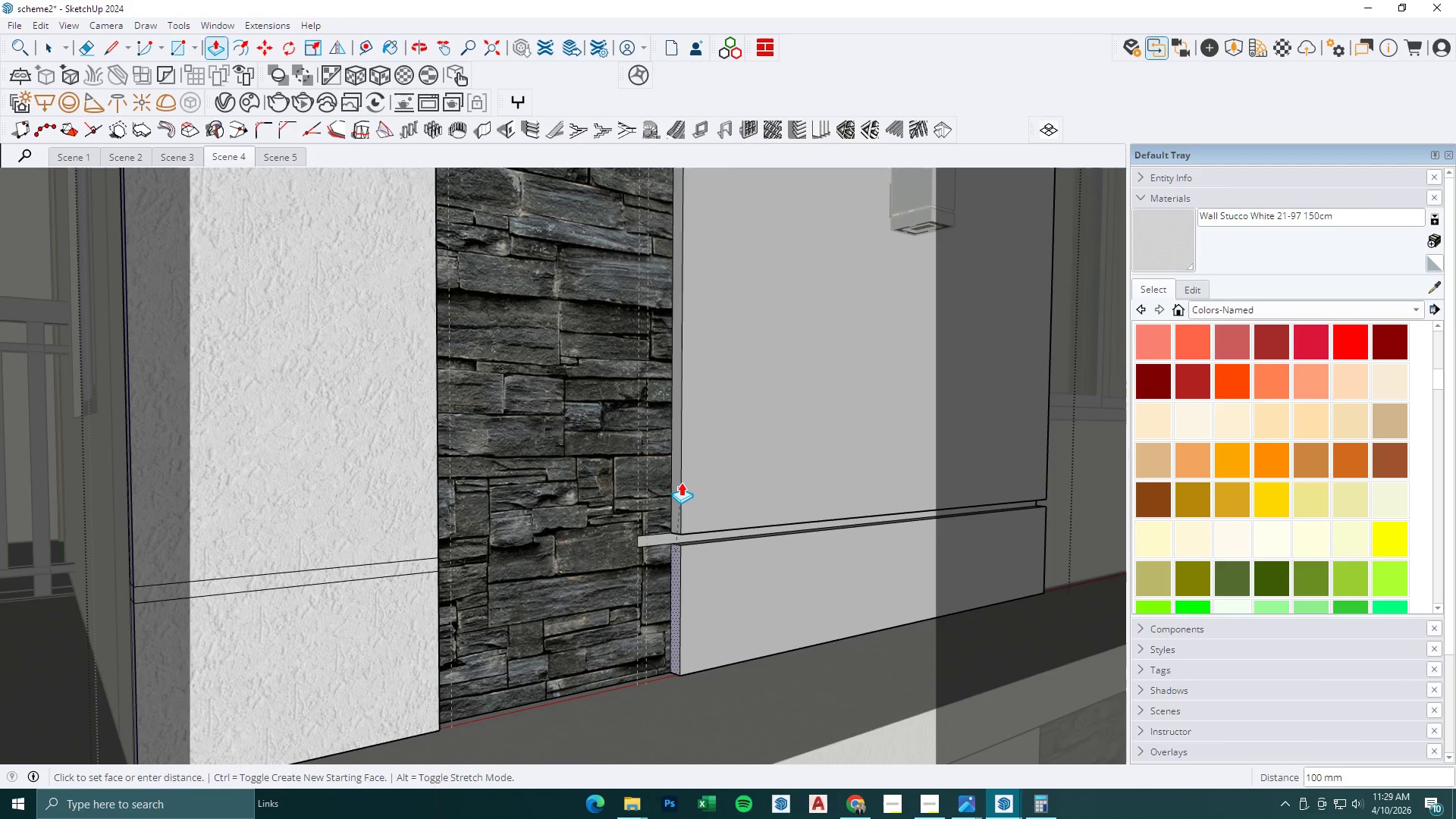 
scroll: coordinate [654, 549], scroll_direction: up, amount: 6.0
 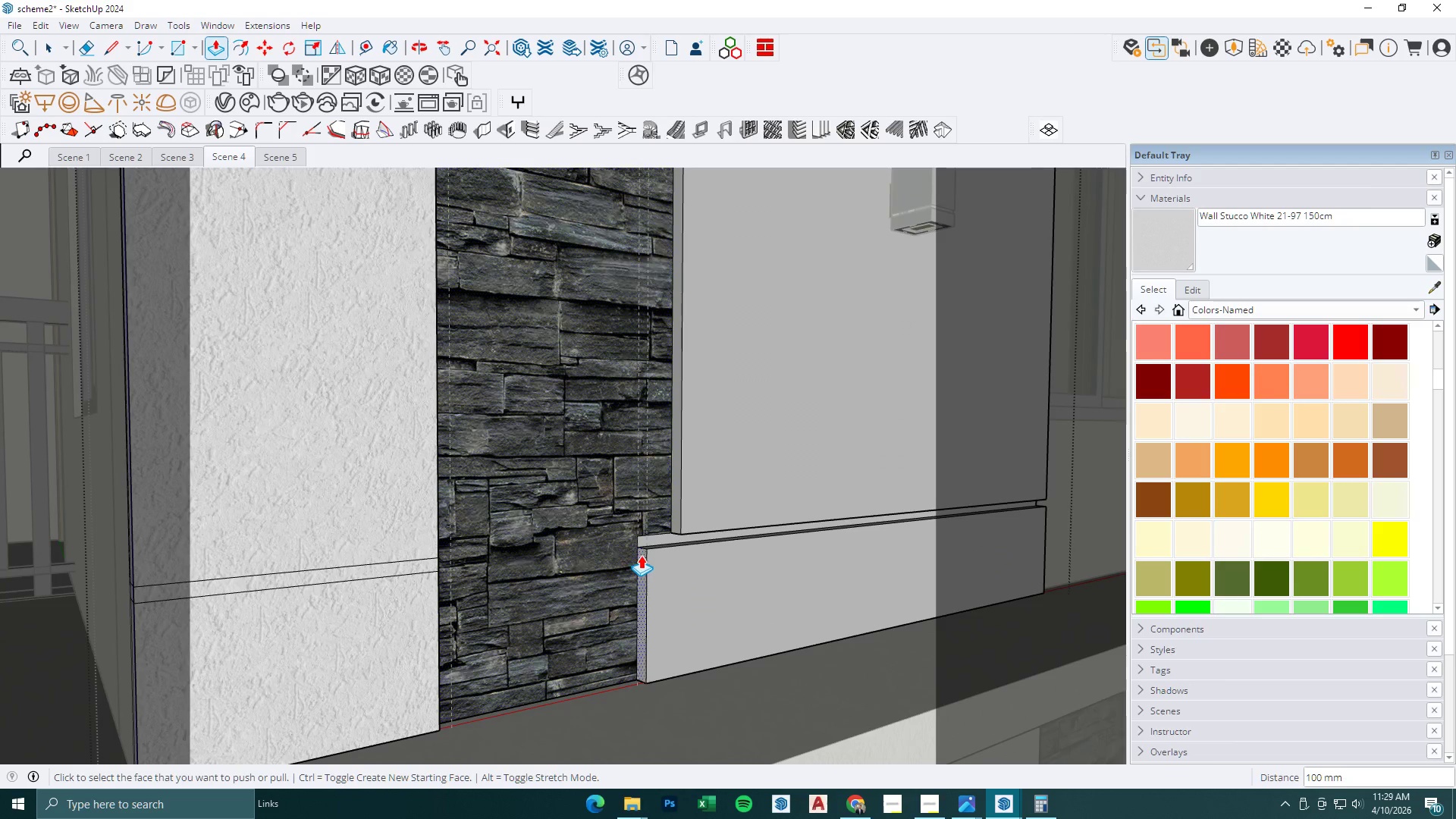 
left_click([681, 482])
 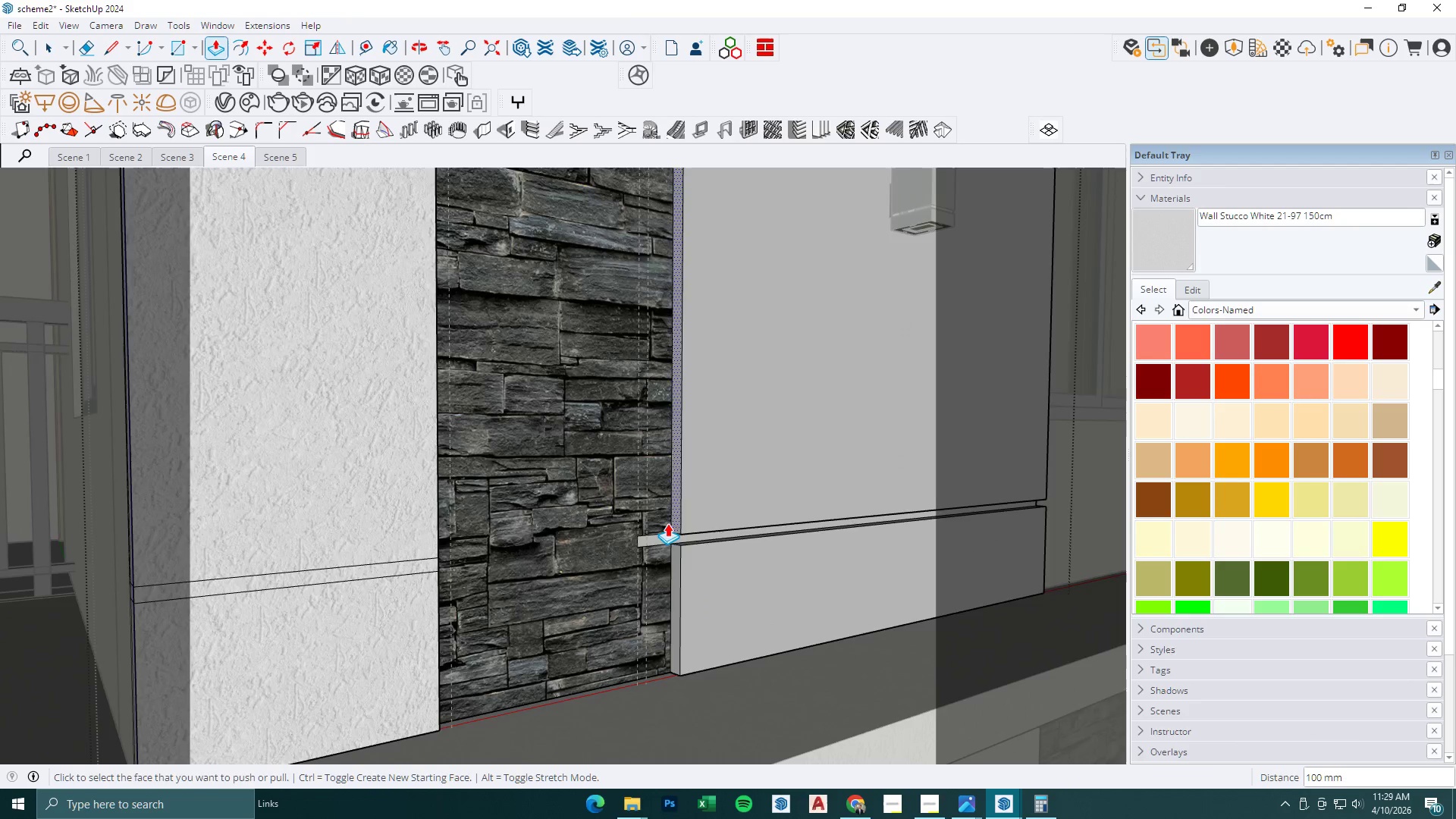 
key(Semicolon)
 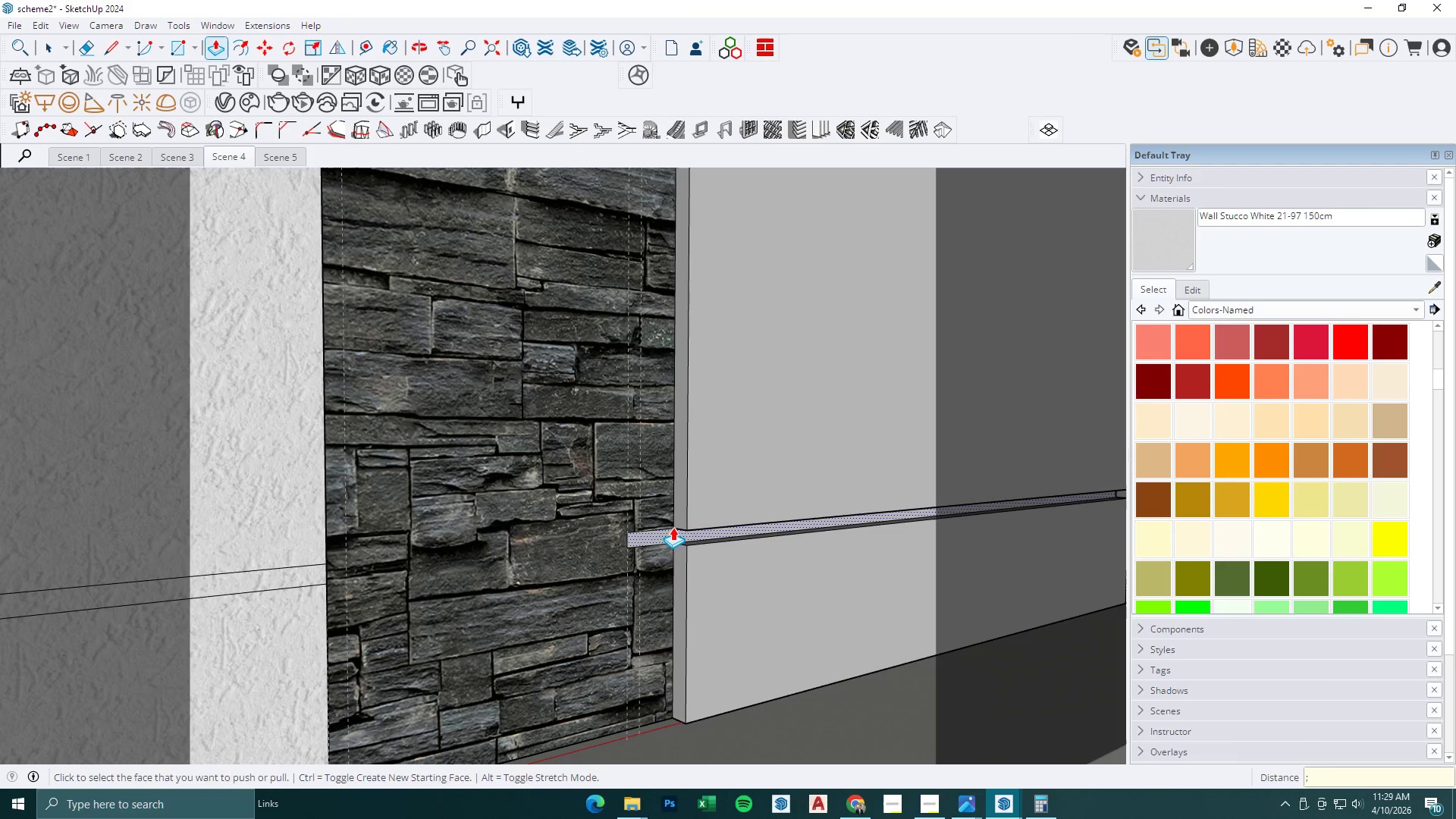 
scroll: coordinate [664, 546], scroll_direction: up, amount: 3.0
 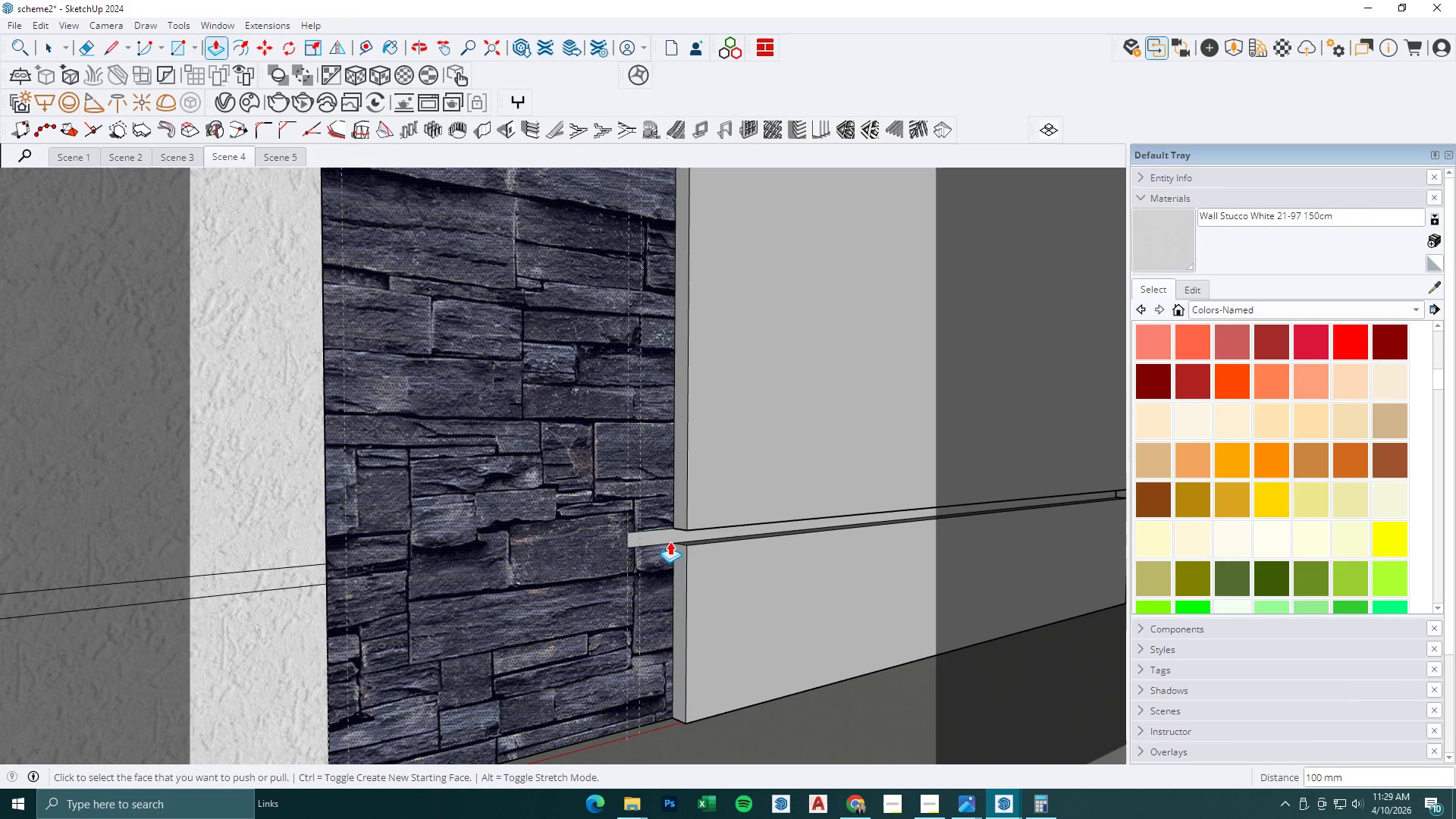 
key(L)
 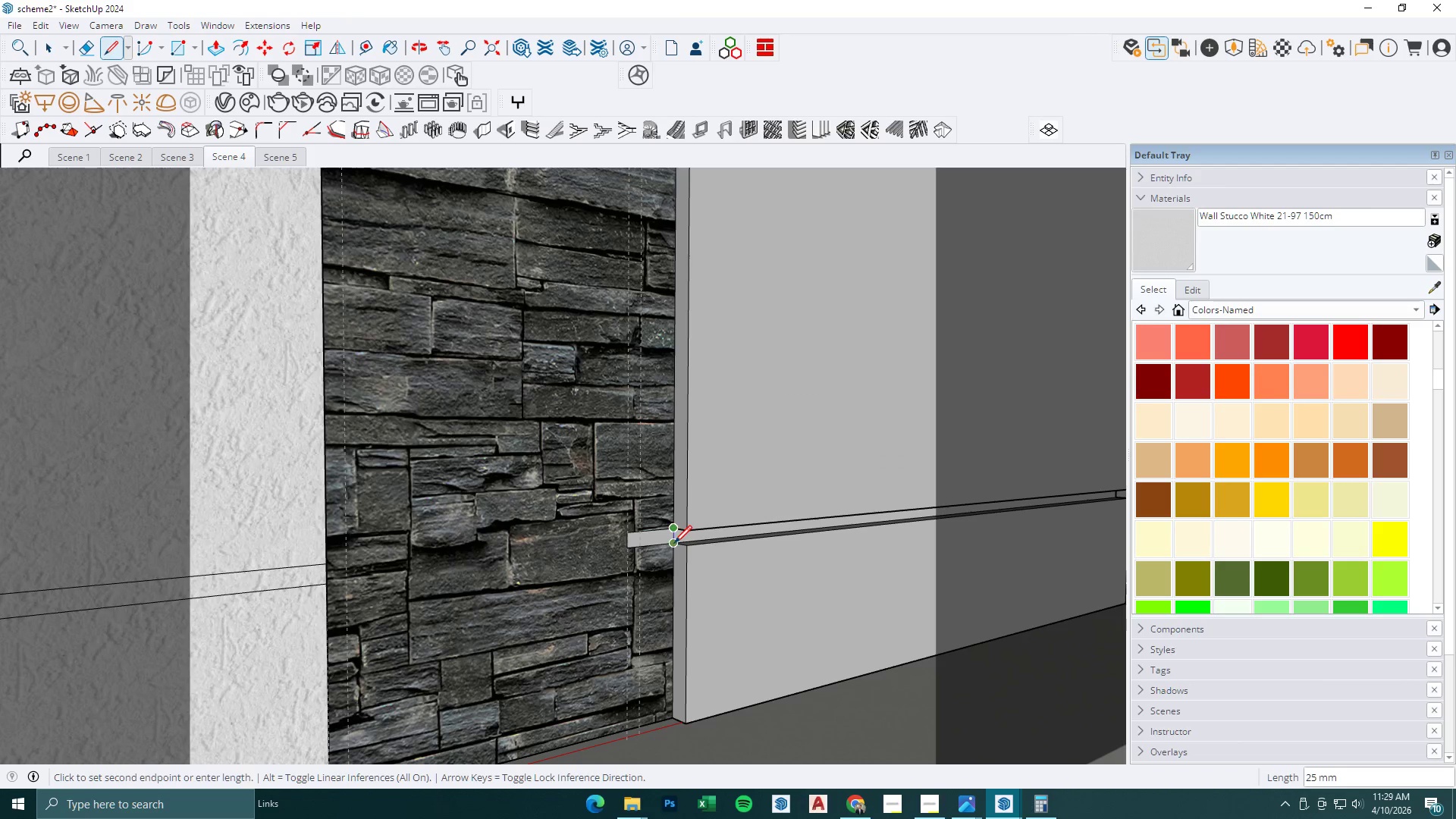 
double_click([674, 543])
 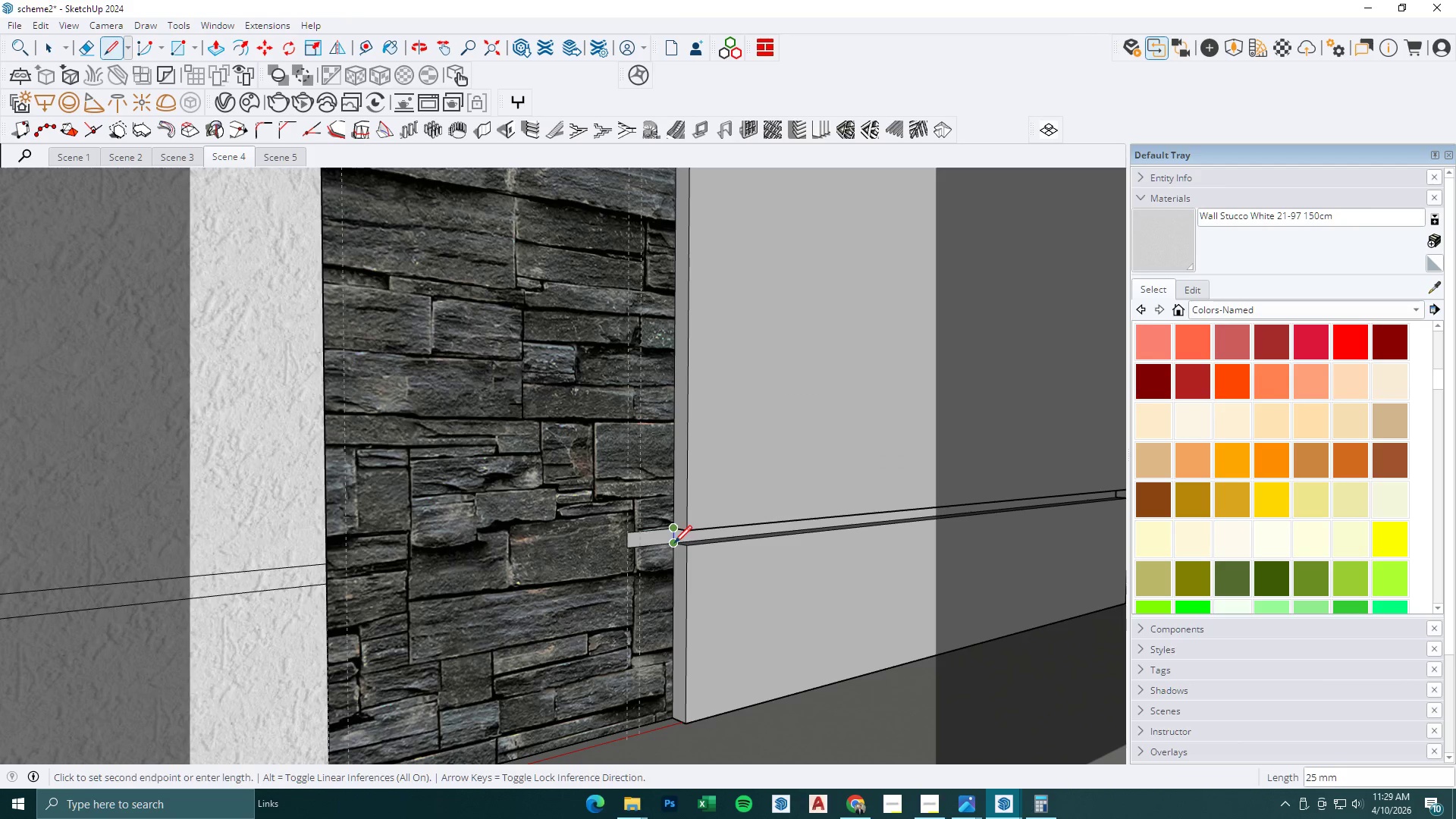 
key(E)
 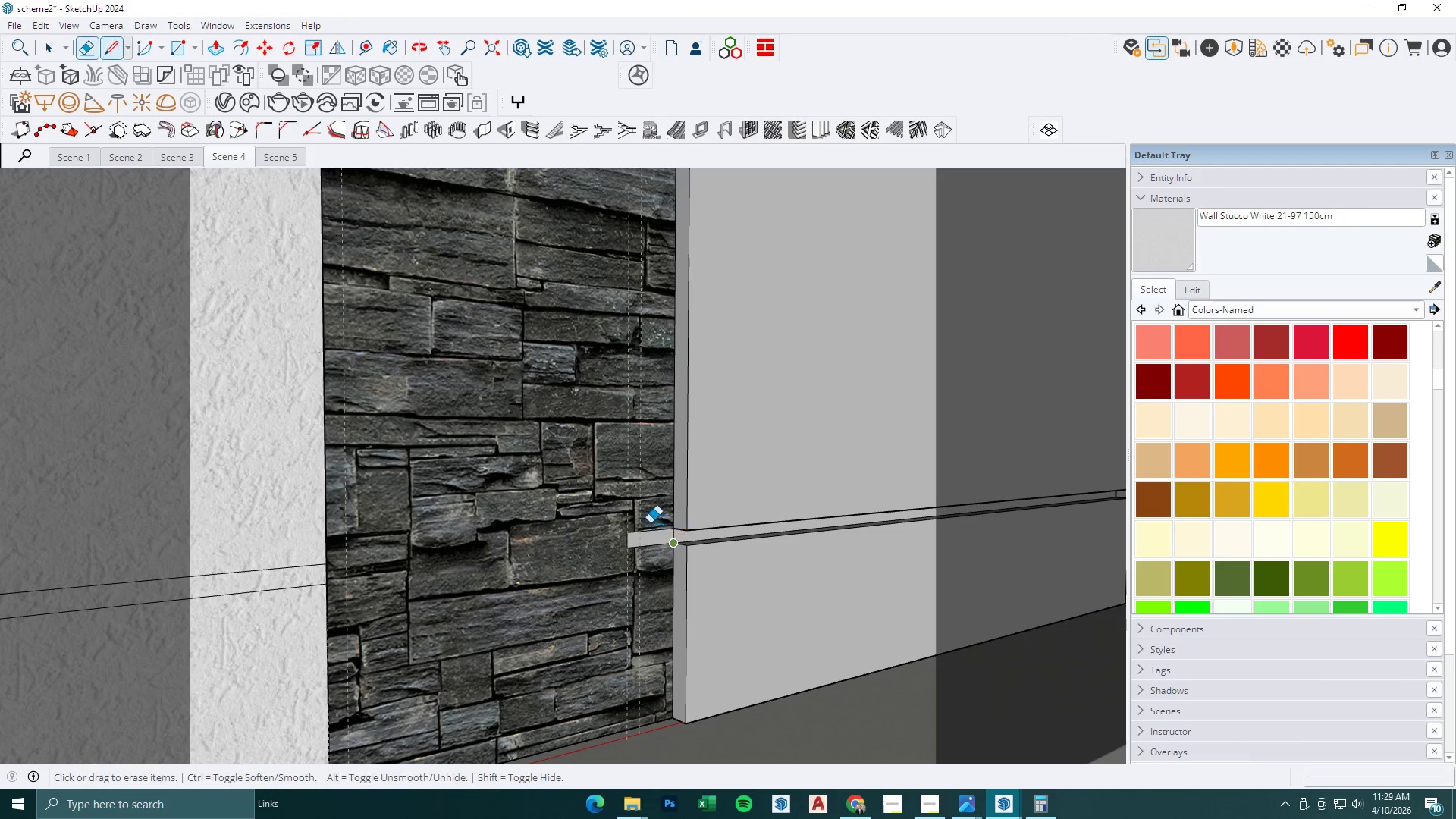 
left_click_drag(start_coordinate=[650, 522], to_coordinate=[641, 561])
 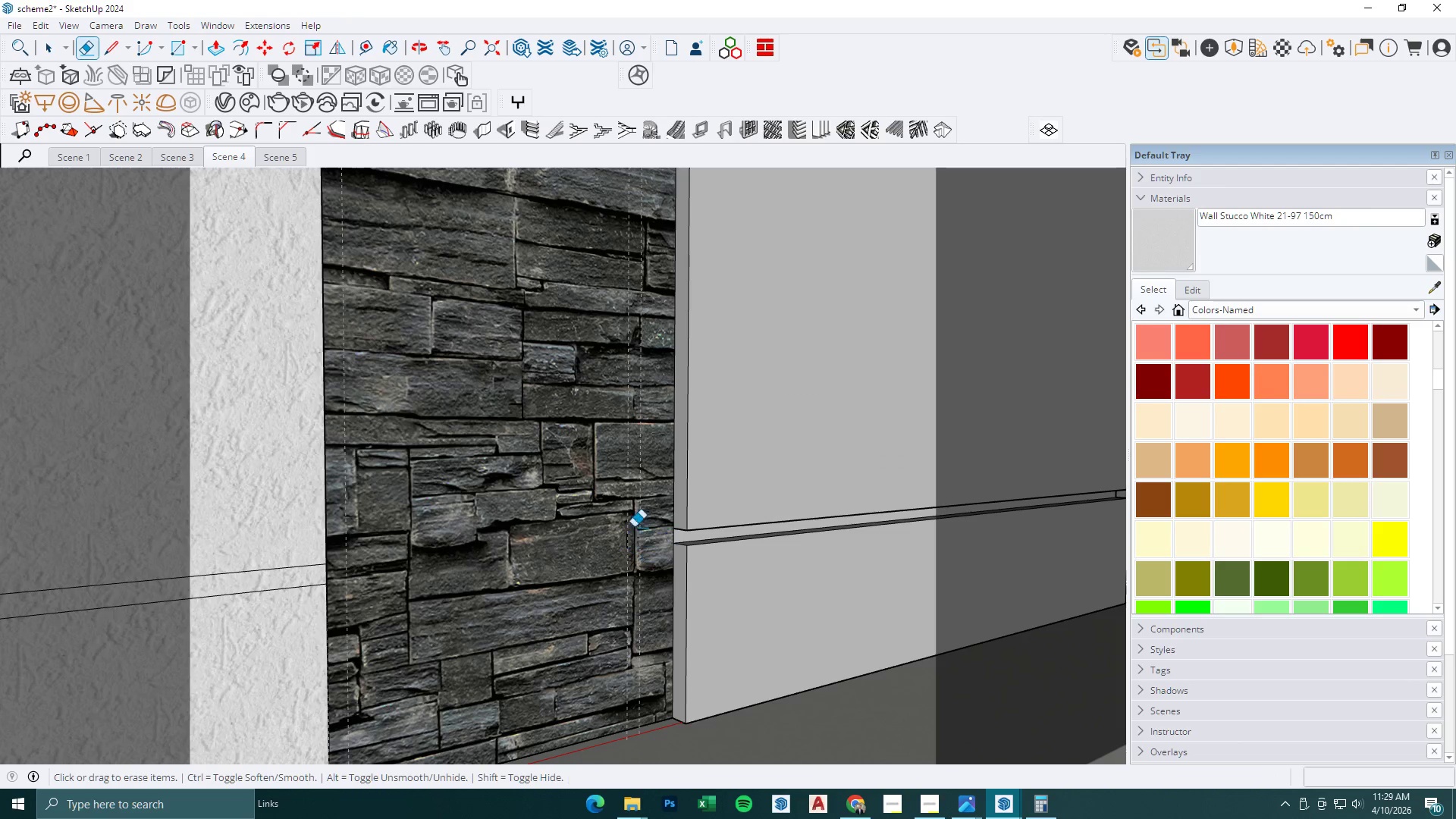 
left_click_drag(start_coordinate=[634, 527], to_coordinate=[627, 572])
 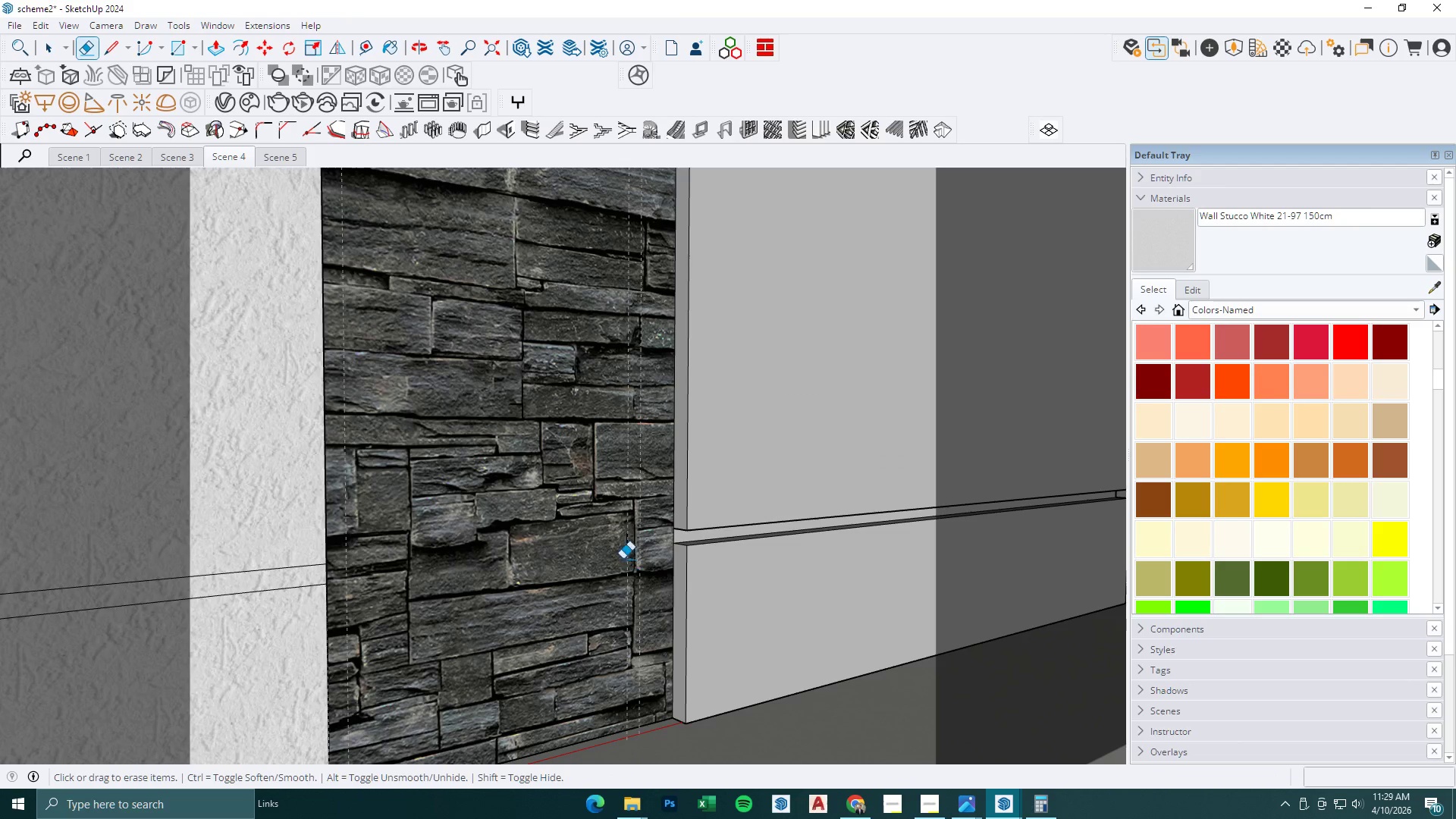 
key(BracketLeft)
 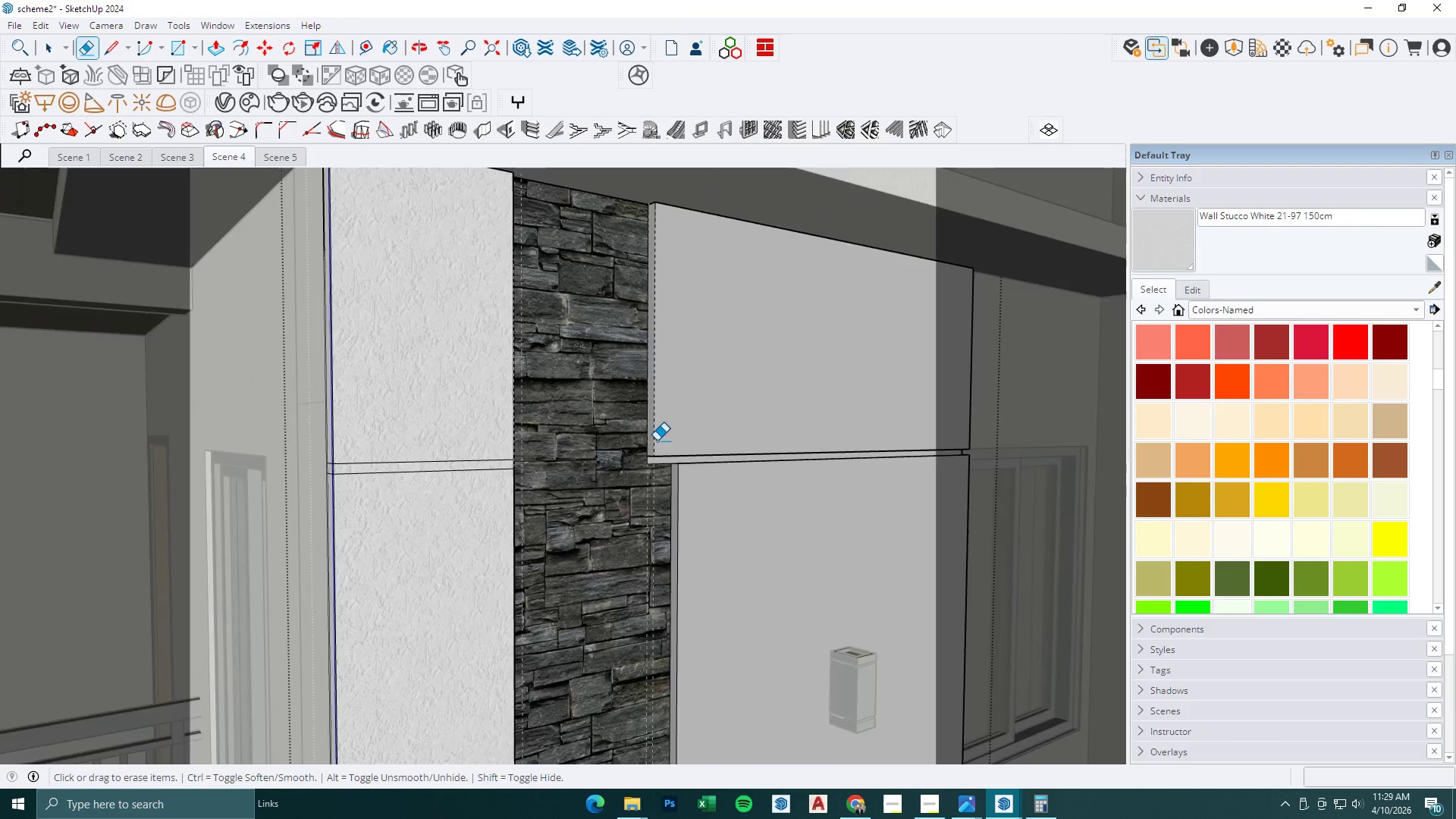 
key(P)
 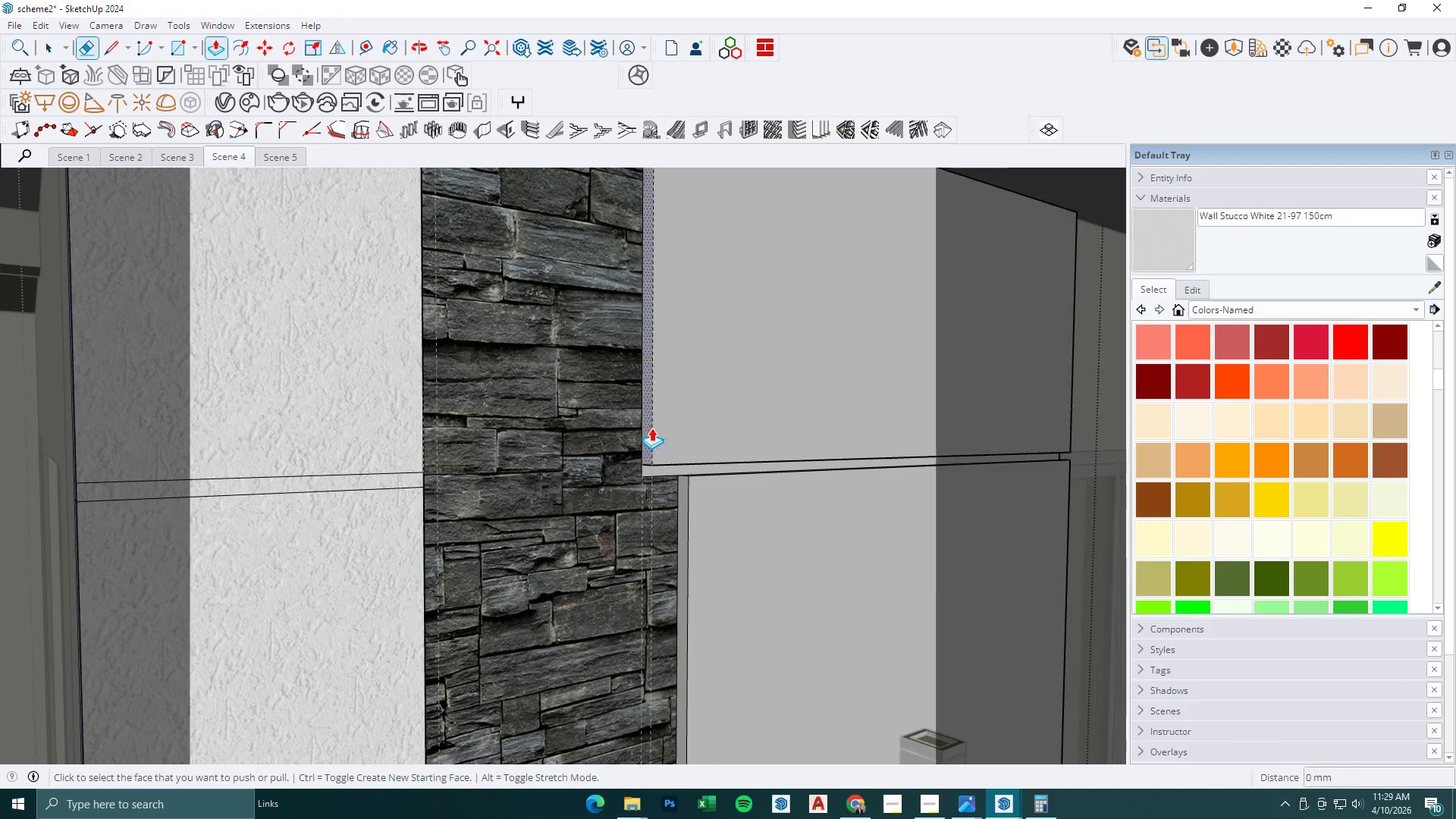 
left_click([648, 426])
 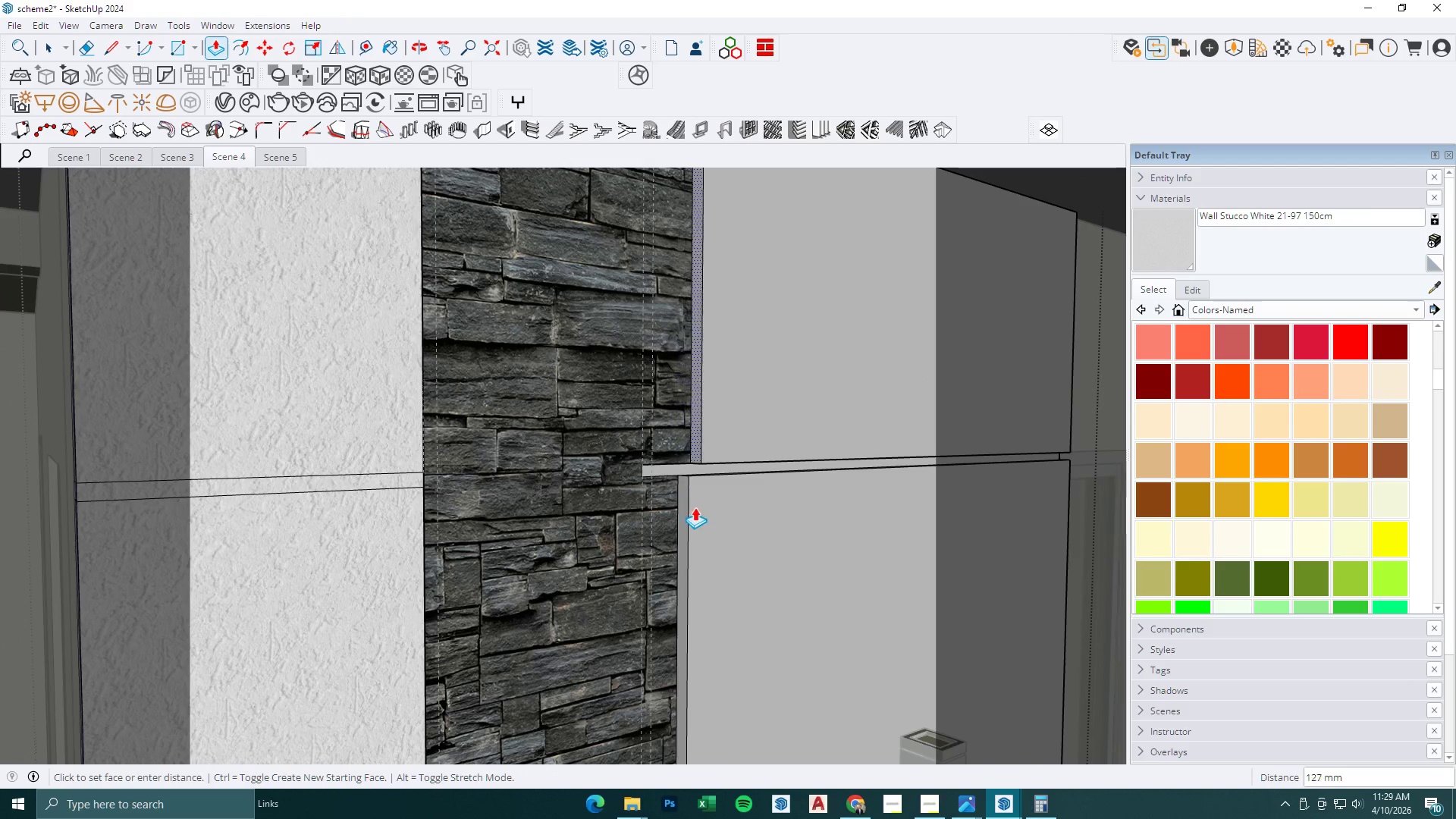 
scroll: coordinate [657, 441], scroll_direction: down, amount: 7.0
 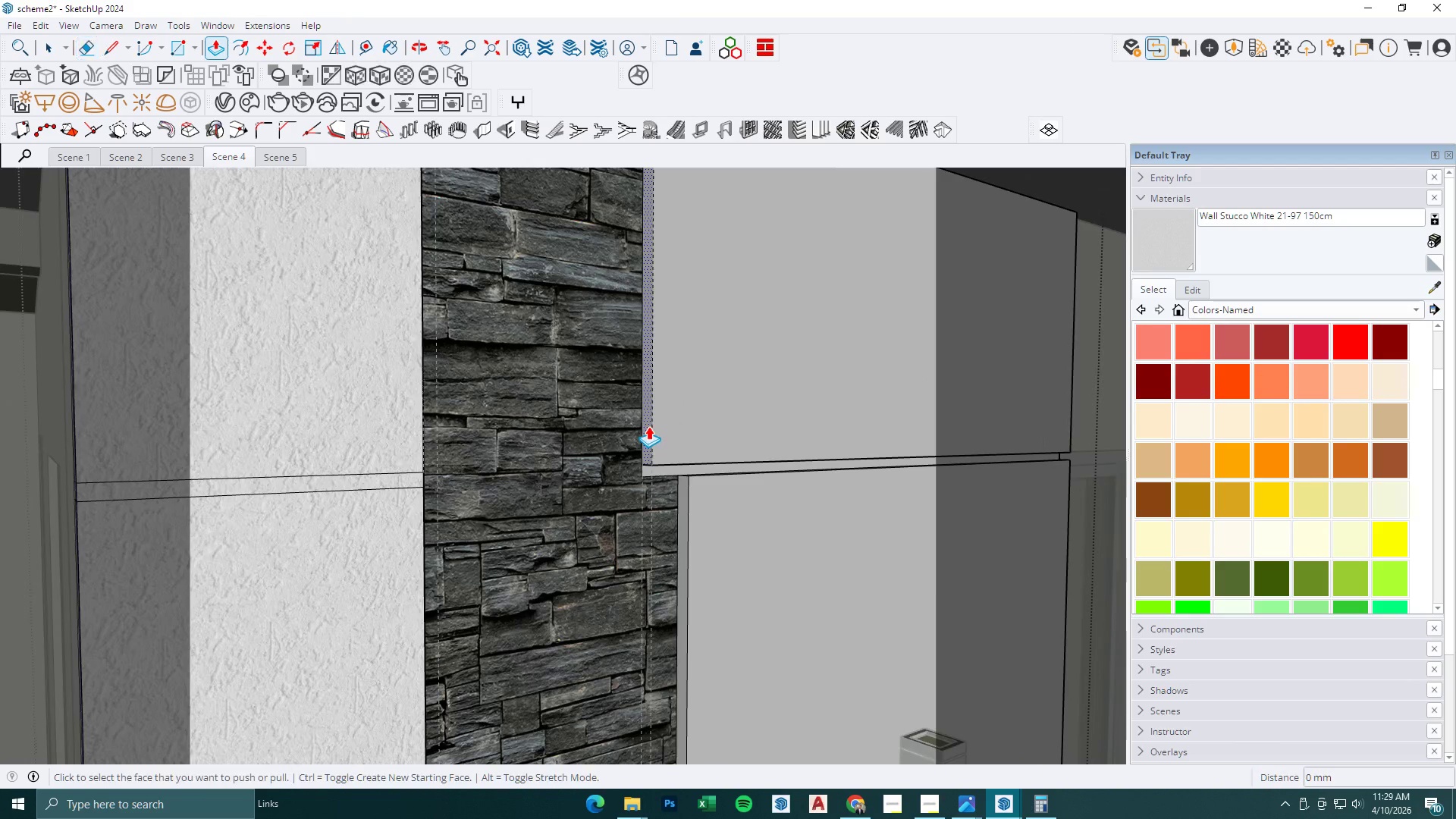 
left_click([692, 506])
 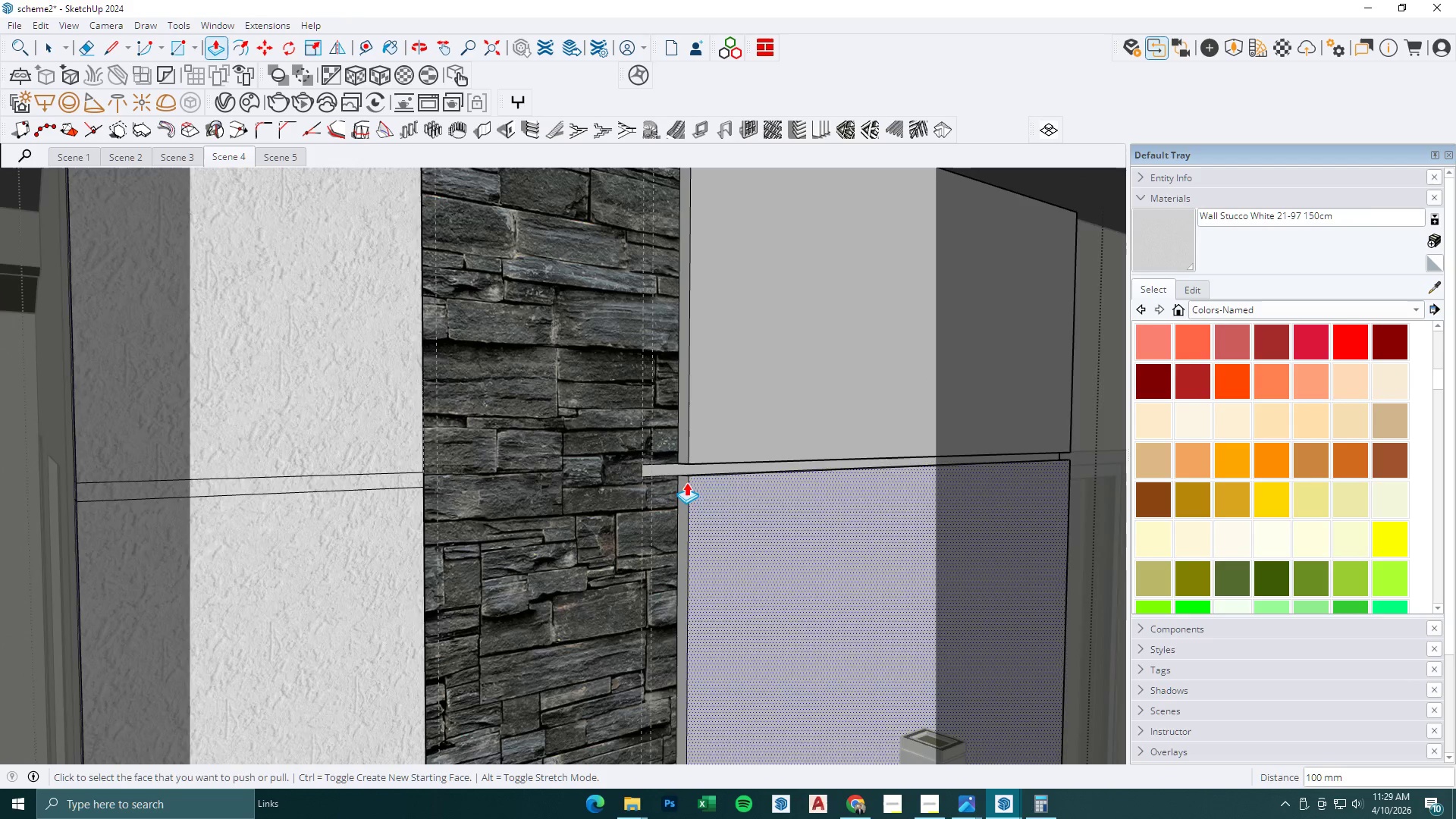 
key(L)
 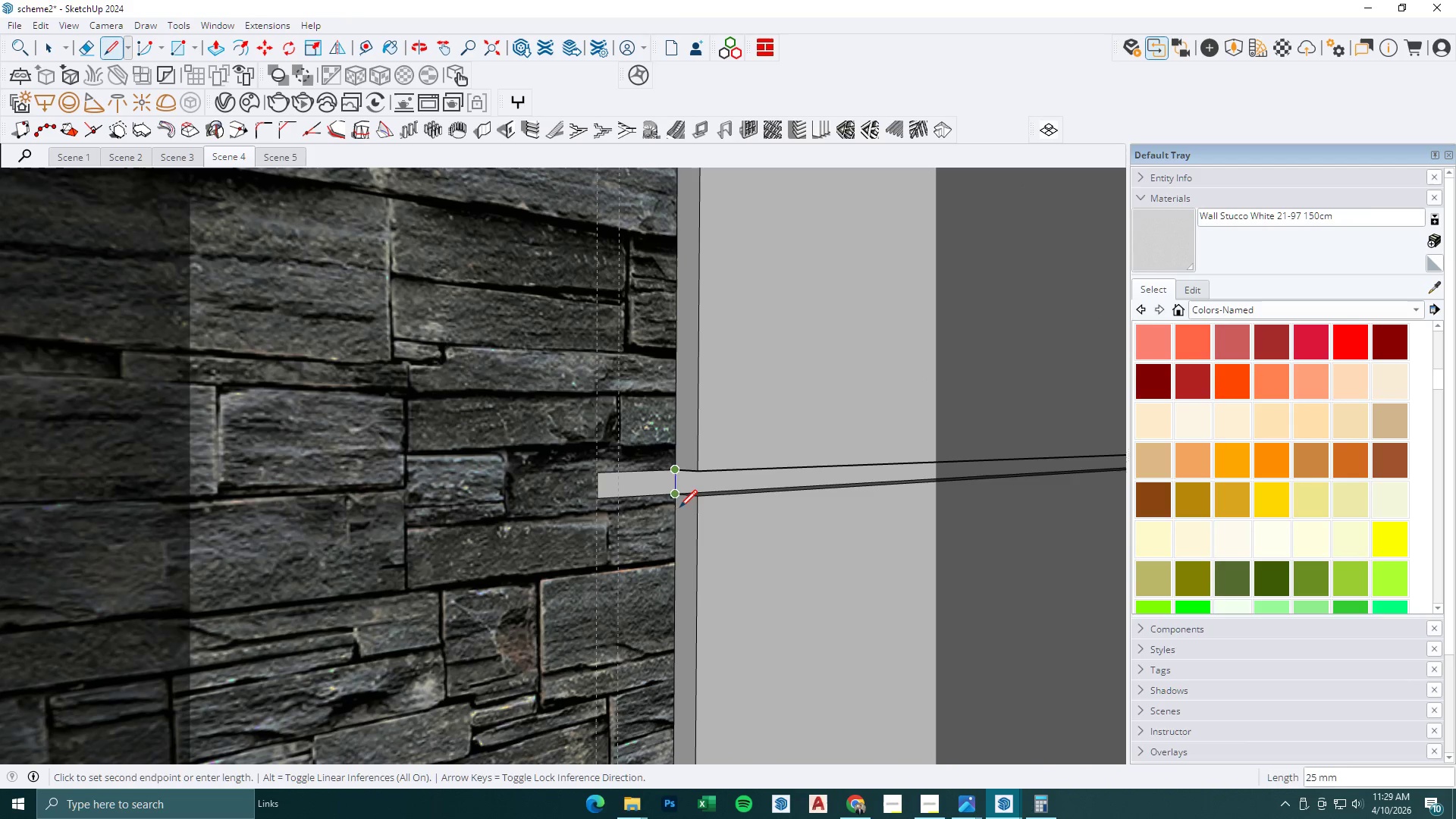 
scroll: coordinate [682, 462], scroll_direction: up, amount: 7.0
 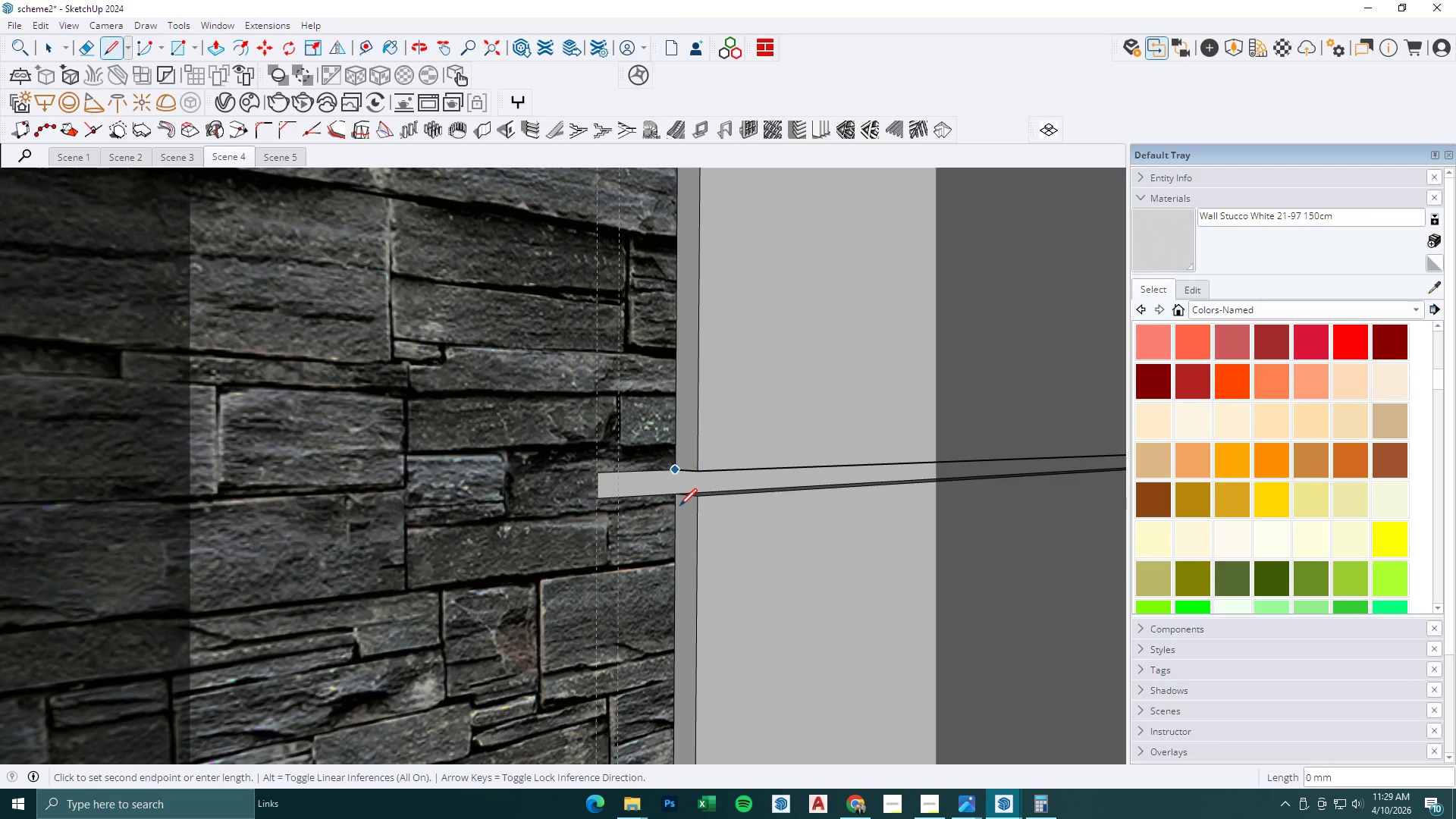 
left_click([679, 508])
 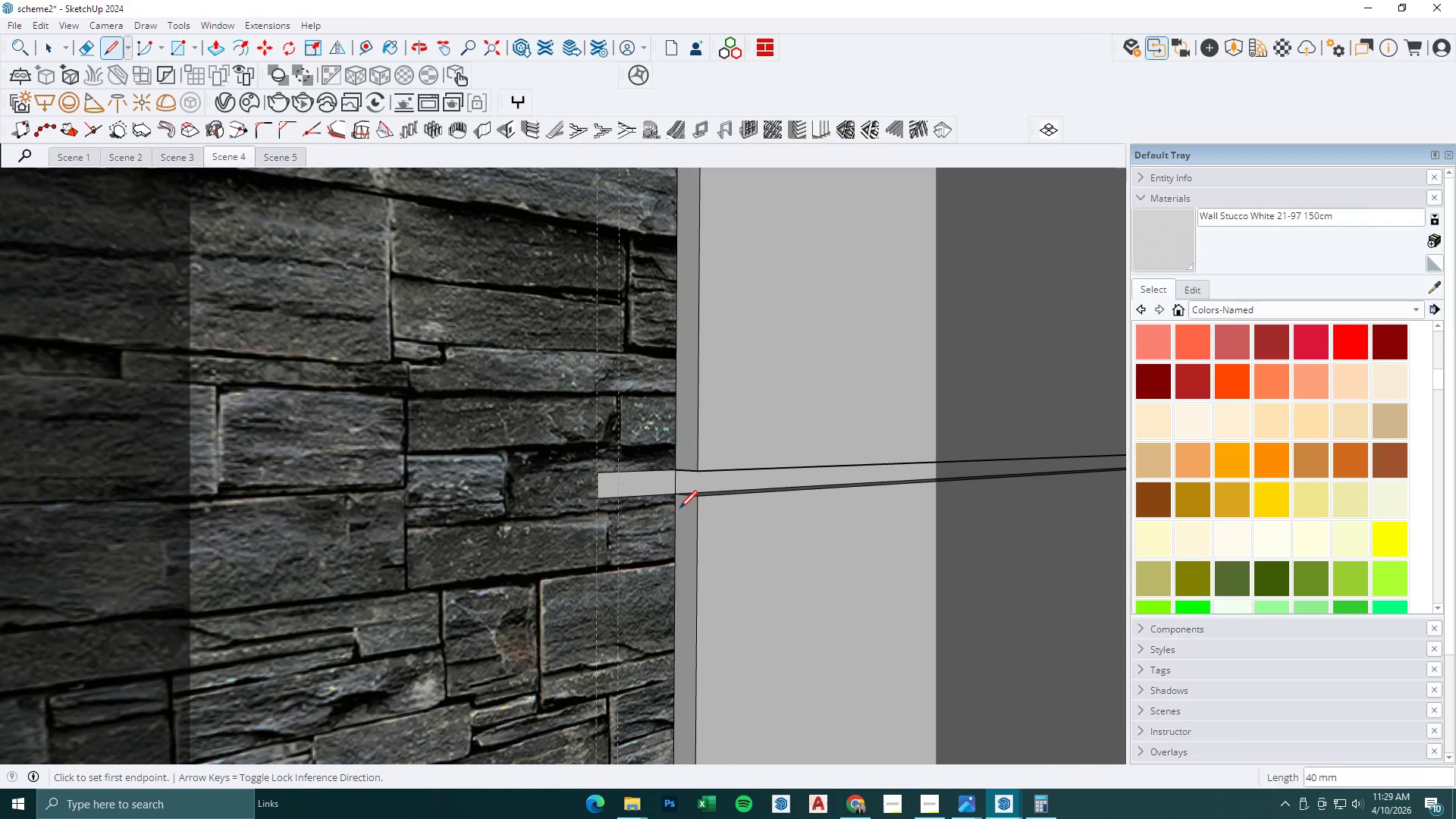 
key(P)
 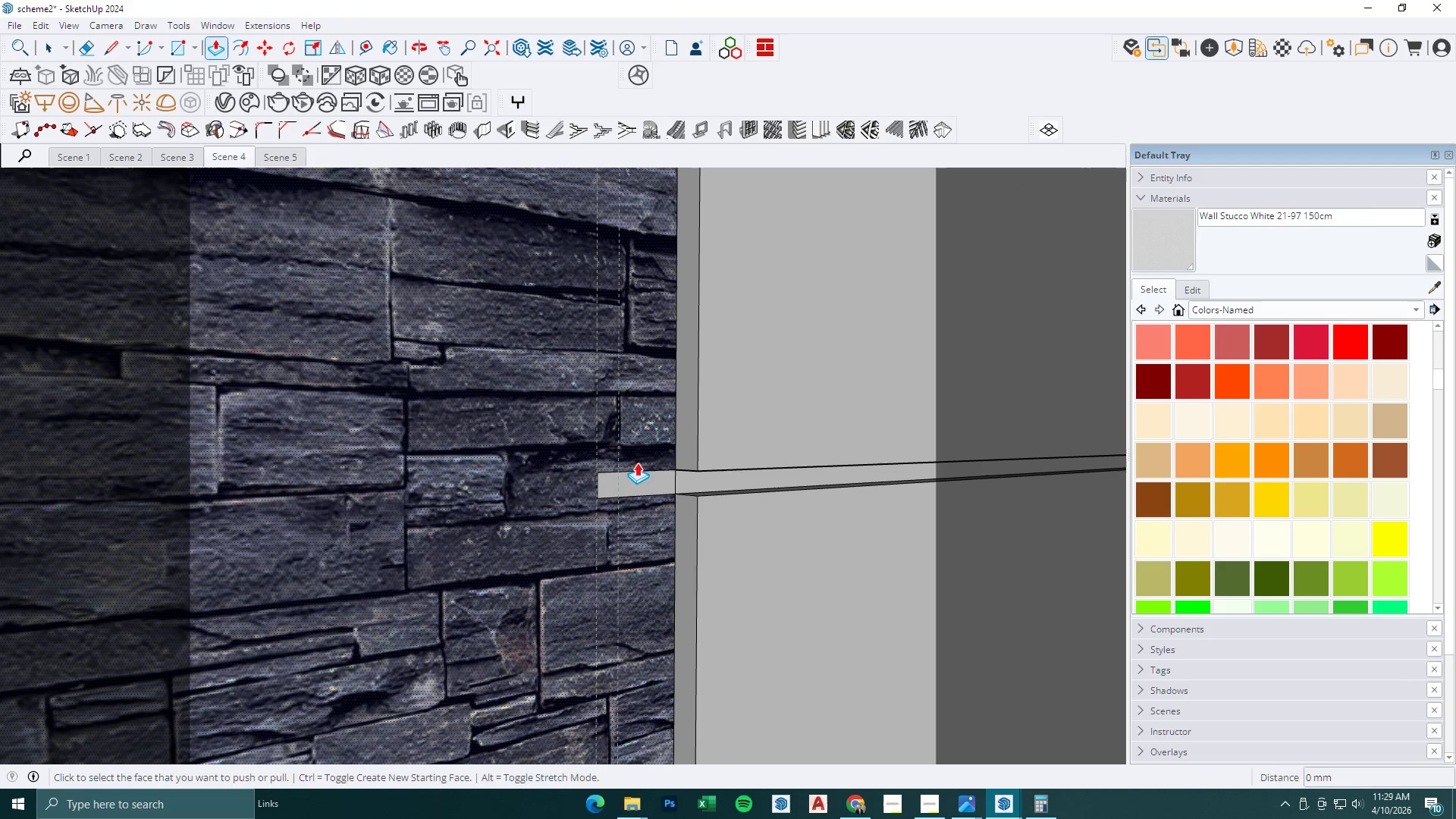 
left_click_drag(start_coordinate=[636, 462], to_coordinate=[637, 497])
 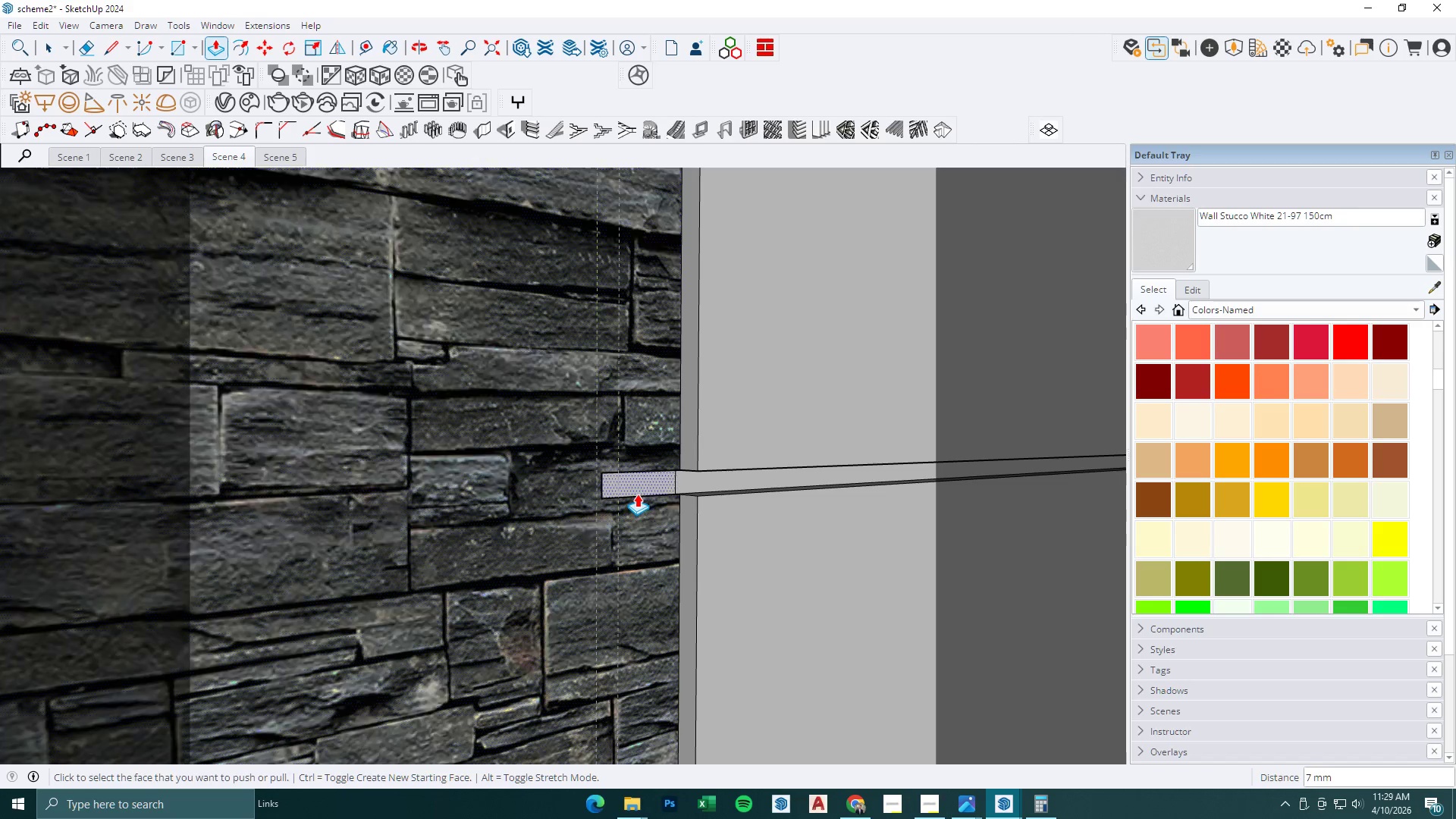 
key(Control+Z)
 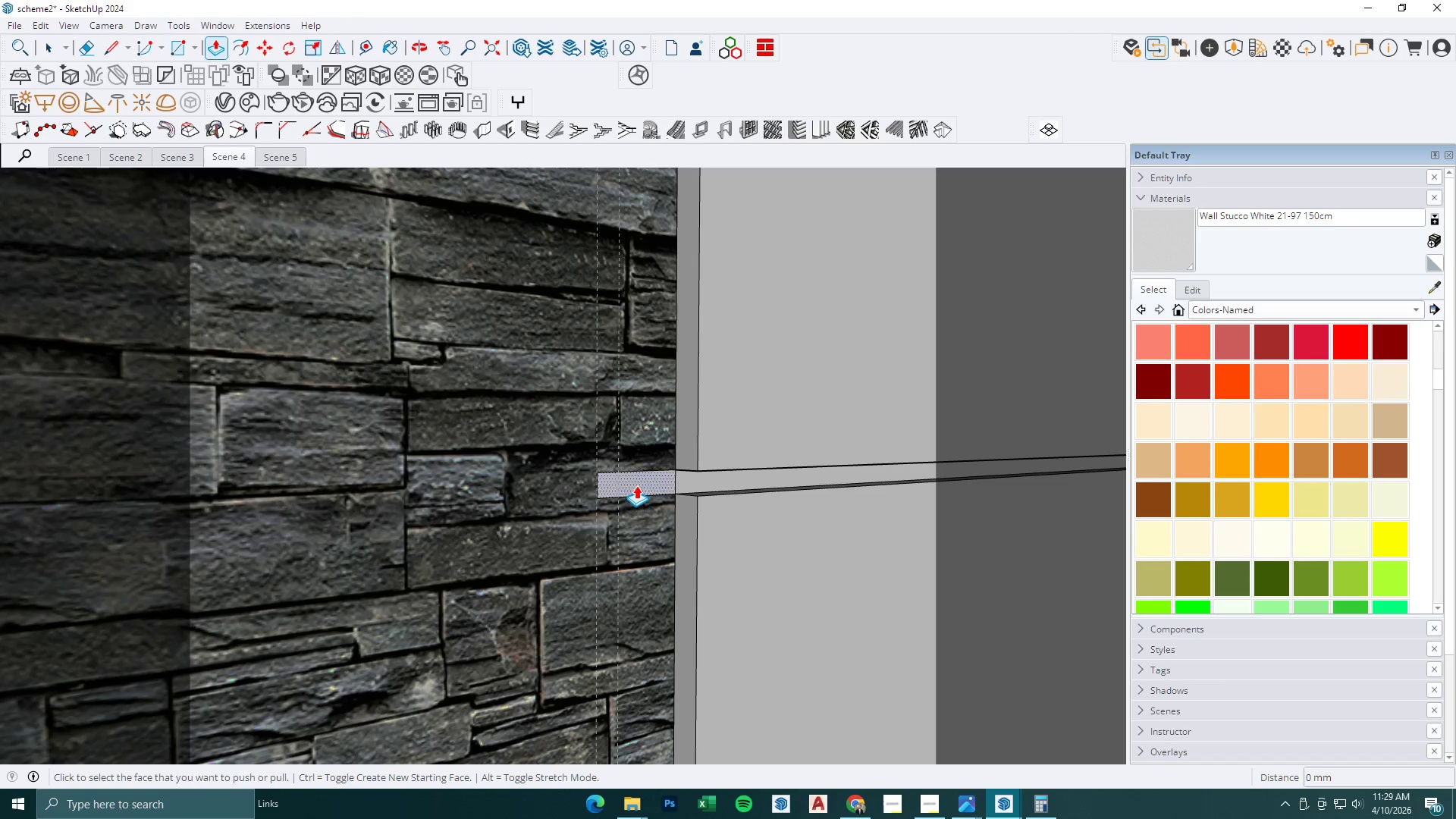 
key(E)
 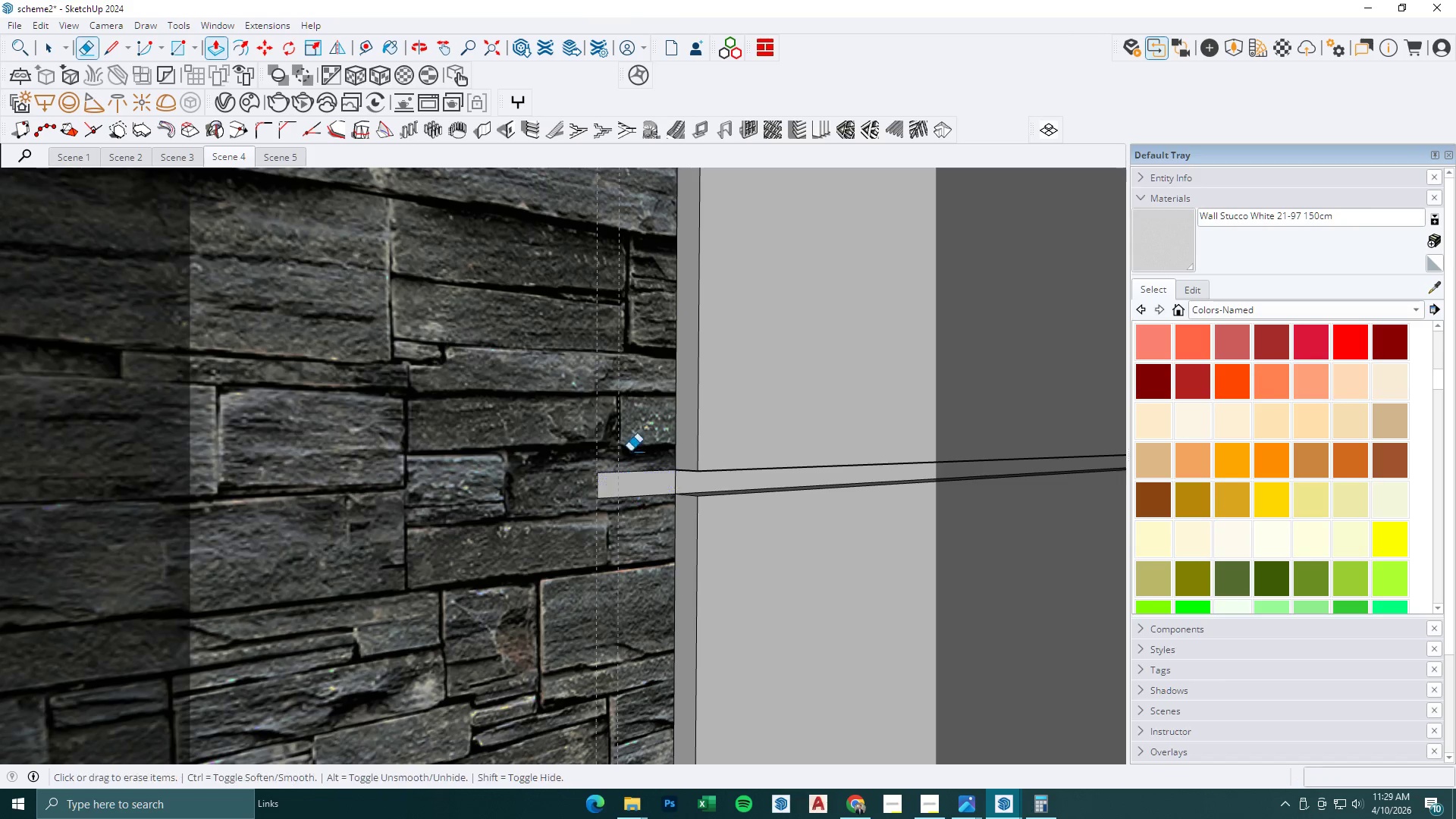 
left_click_drag(start_coordinate=[630, 451], to_coordinate=[628, 513])
 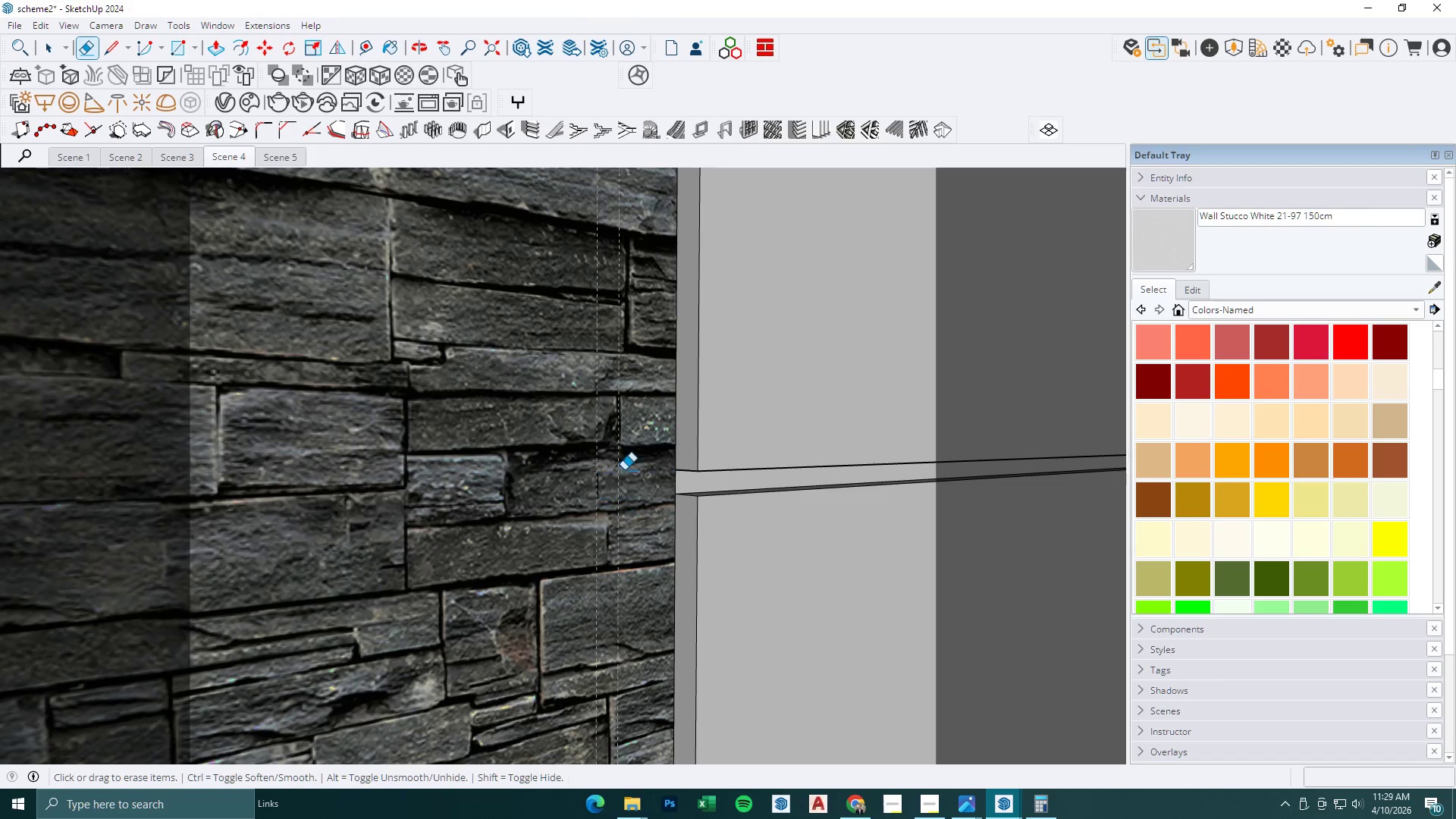 
left_click_drag(start_coordinate=[624, 470], to_coordinate=[597, 500])
 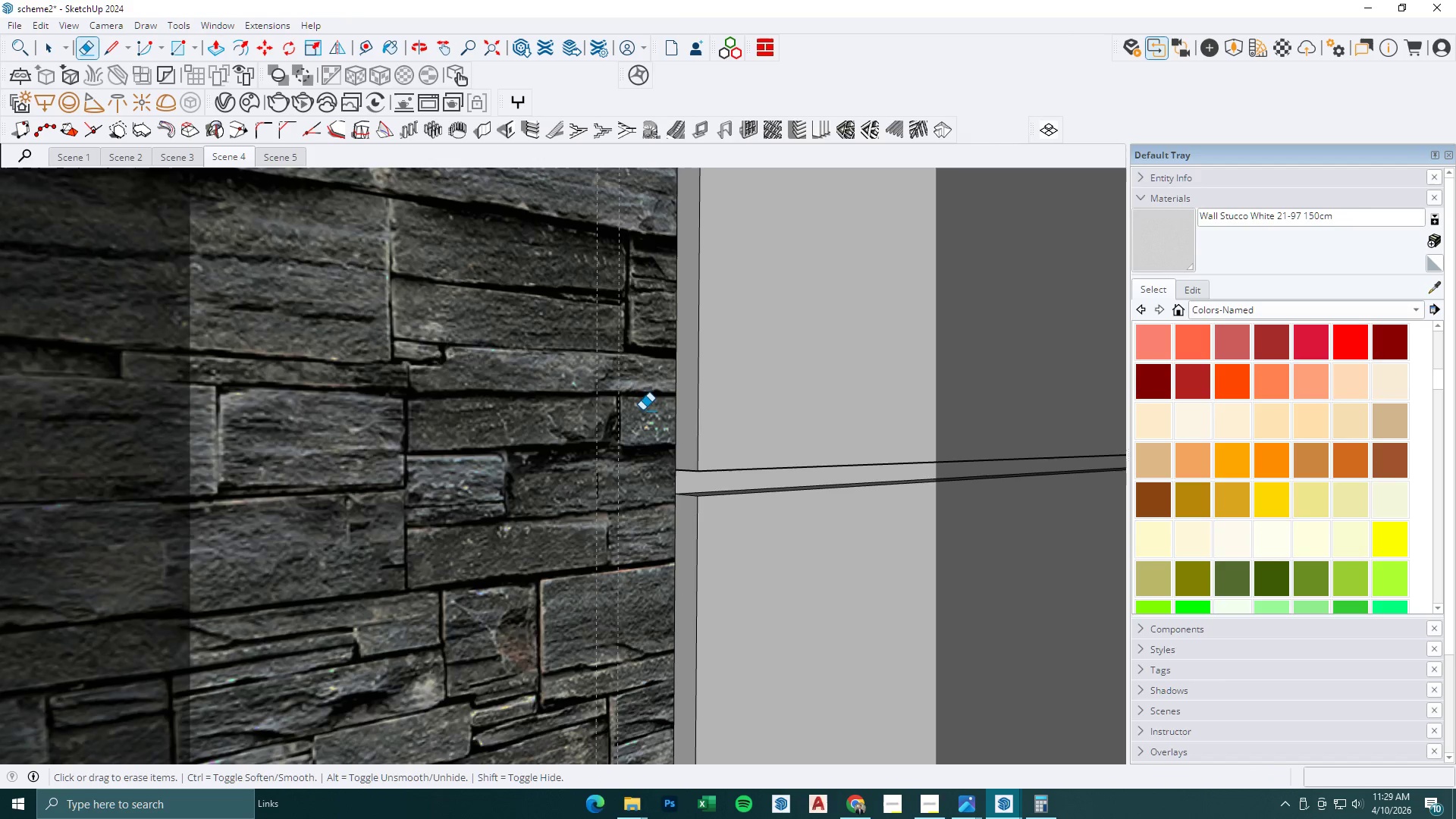 
key(Space)
 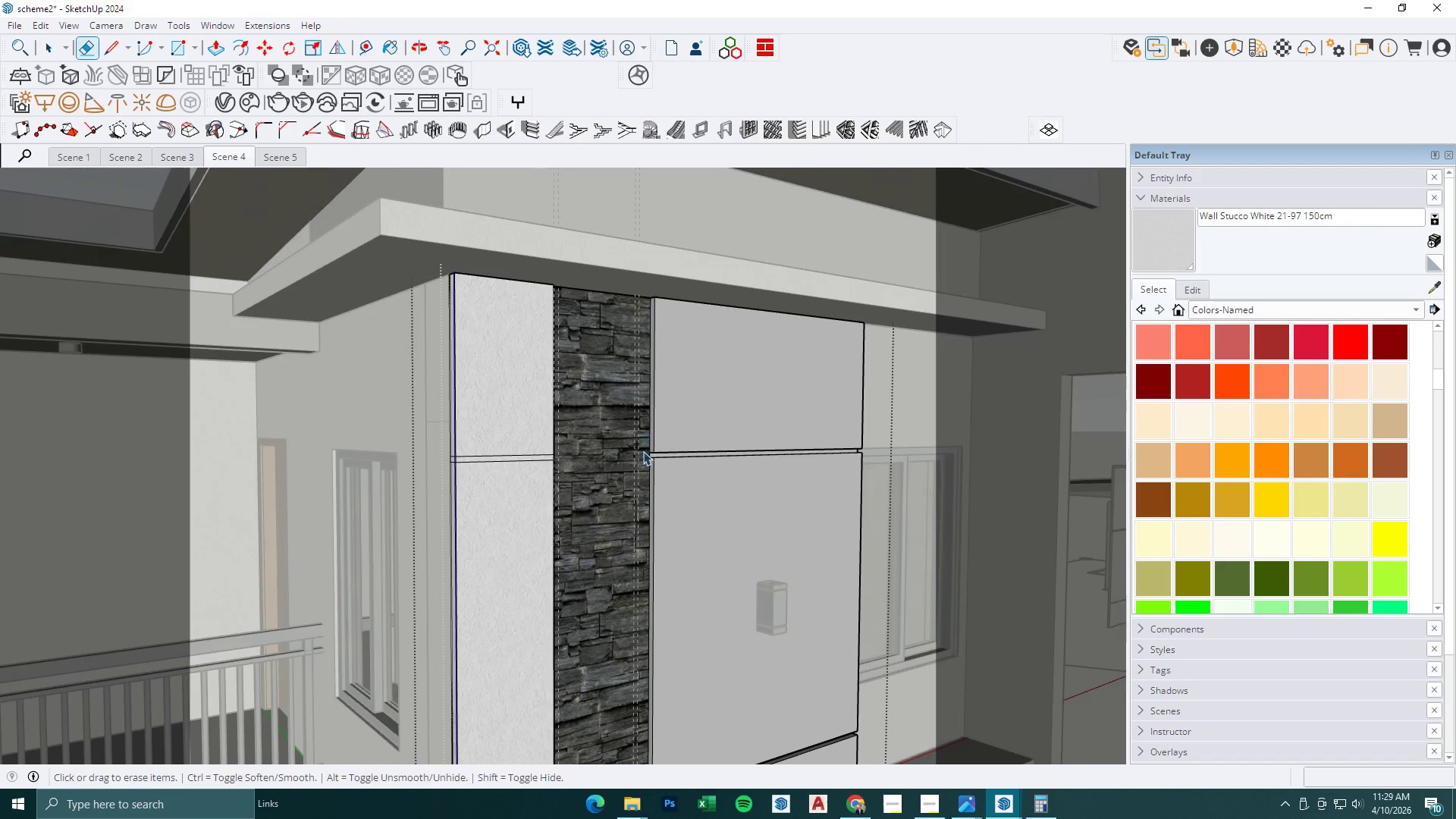 
key(Escape)
 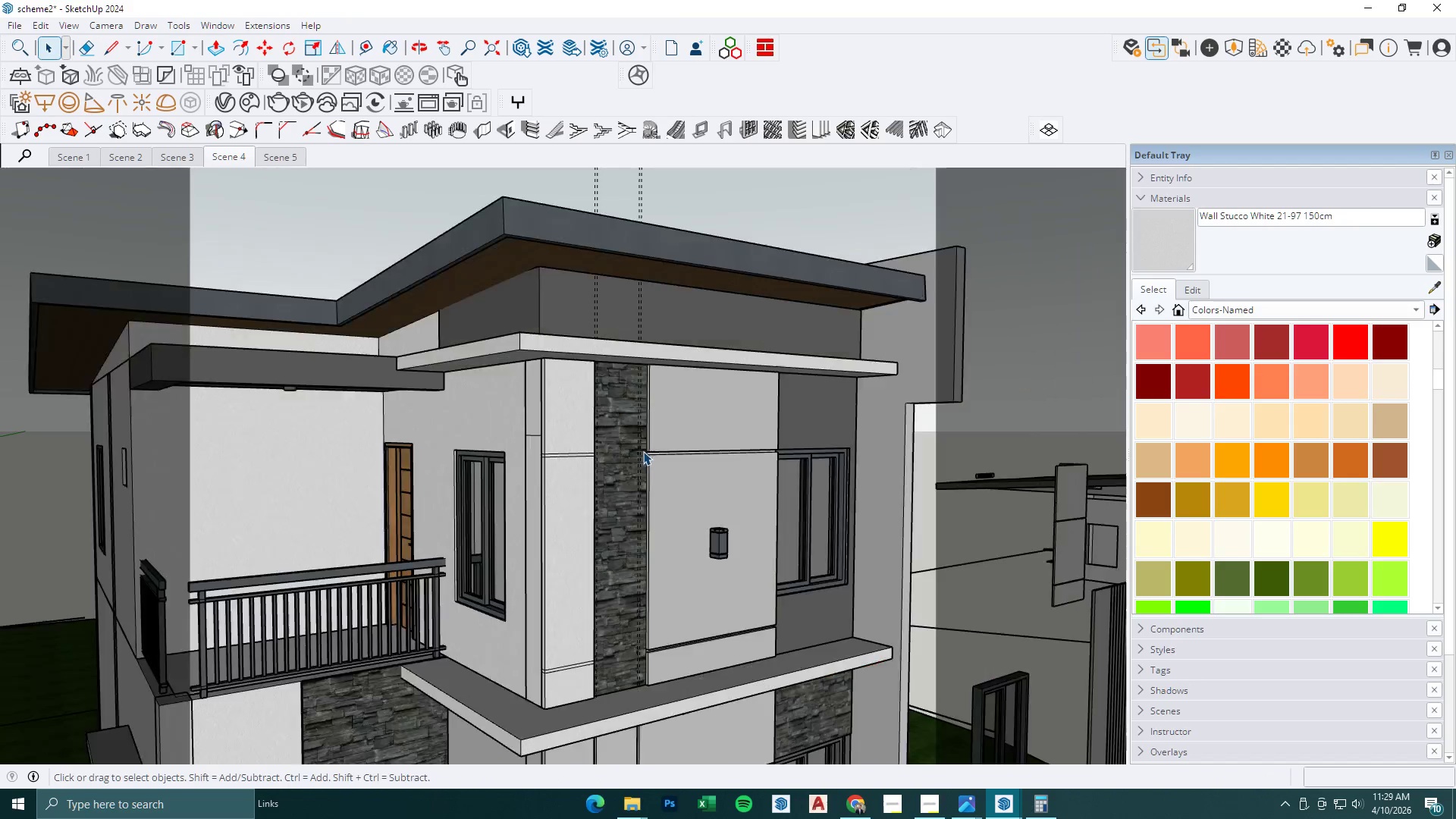 
key(Escape)
 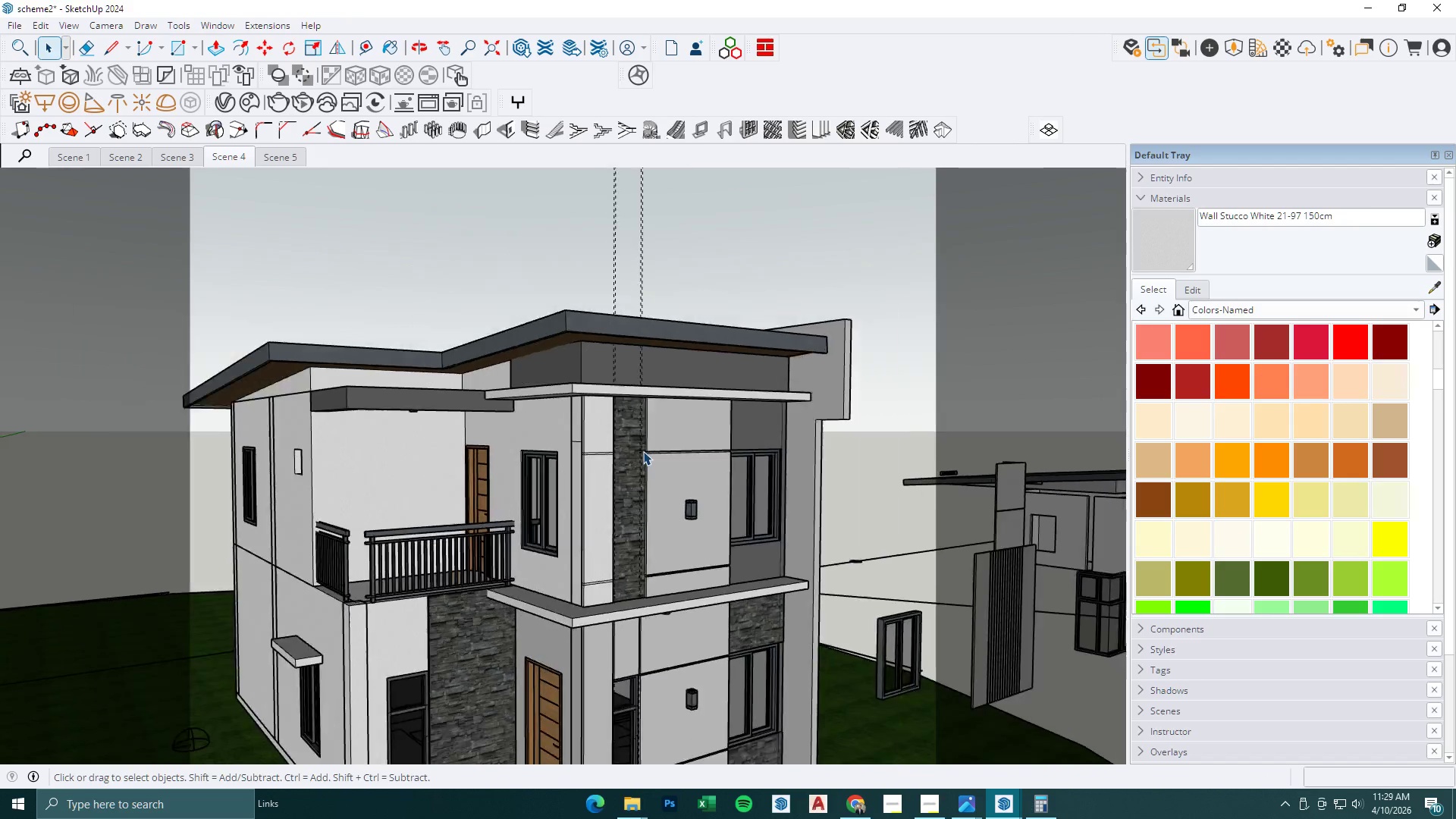 
key(Escape)
 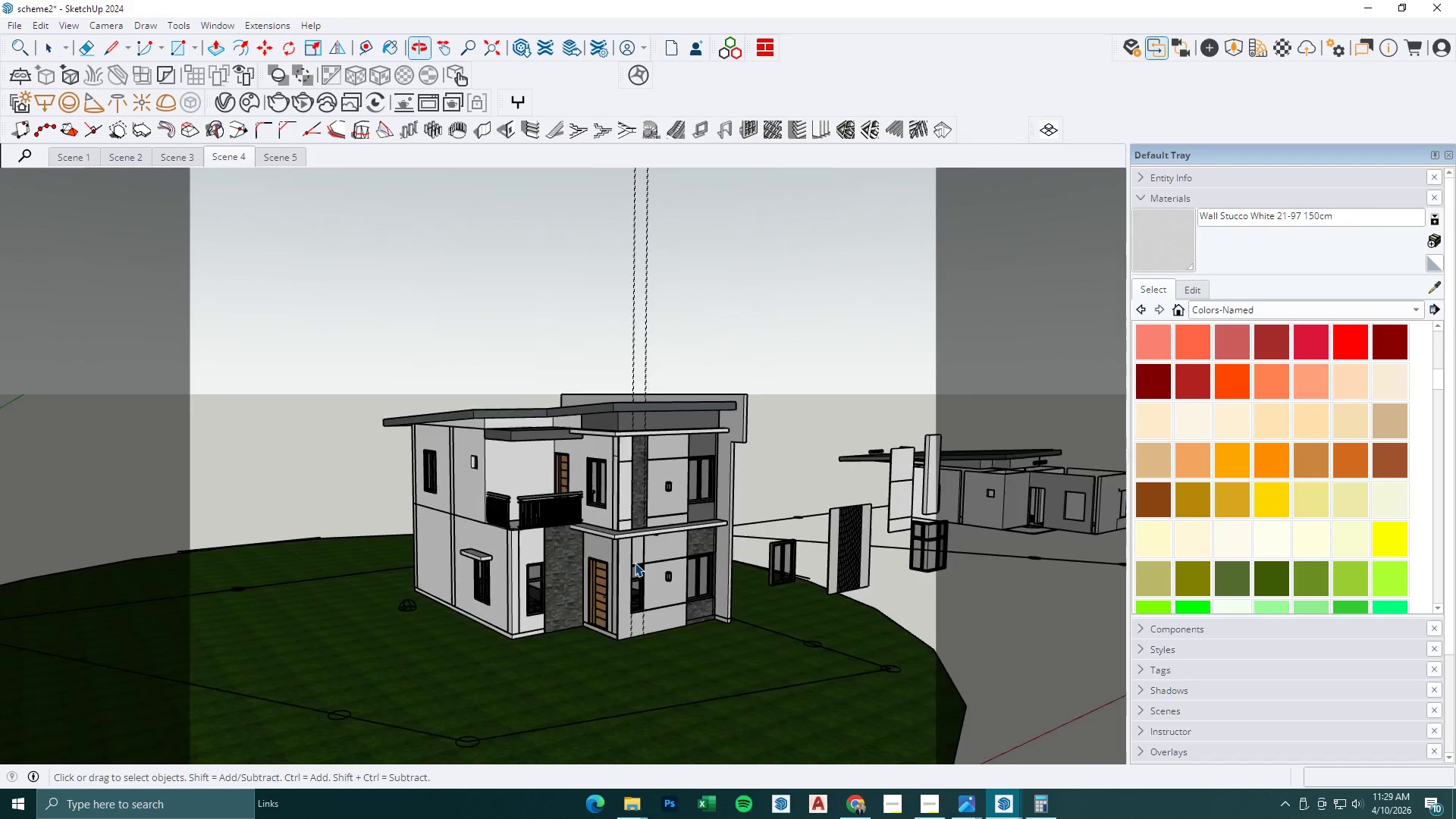 
middle_click([664, 548])
 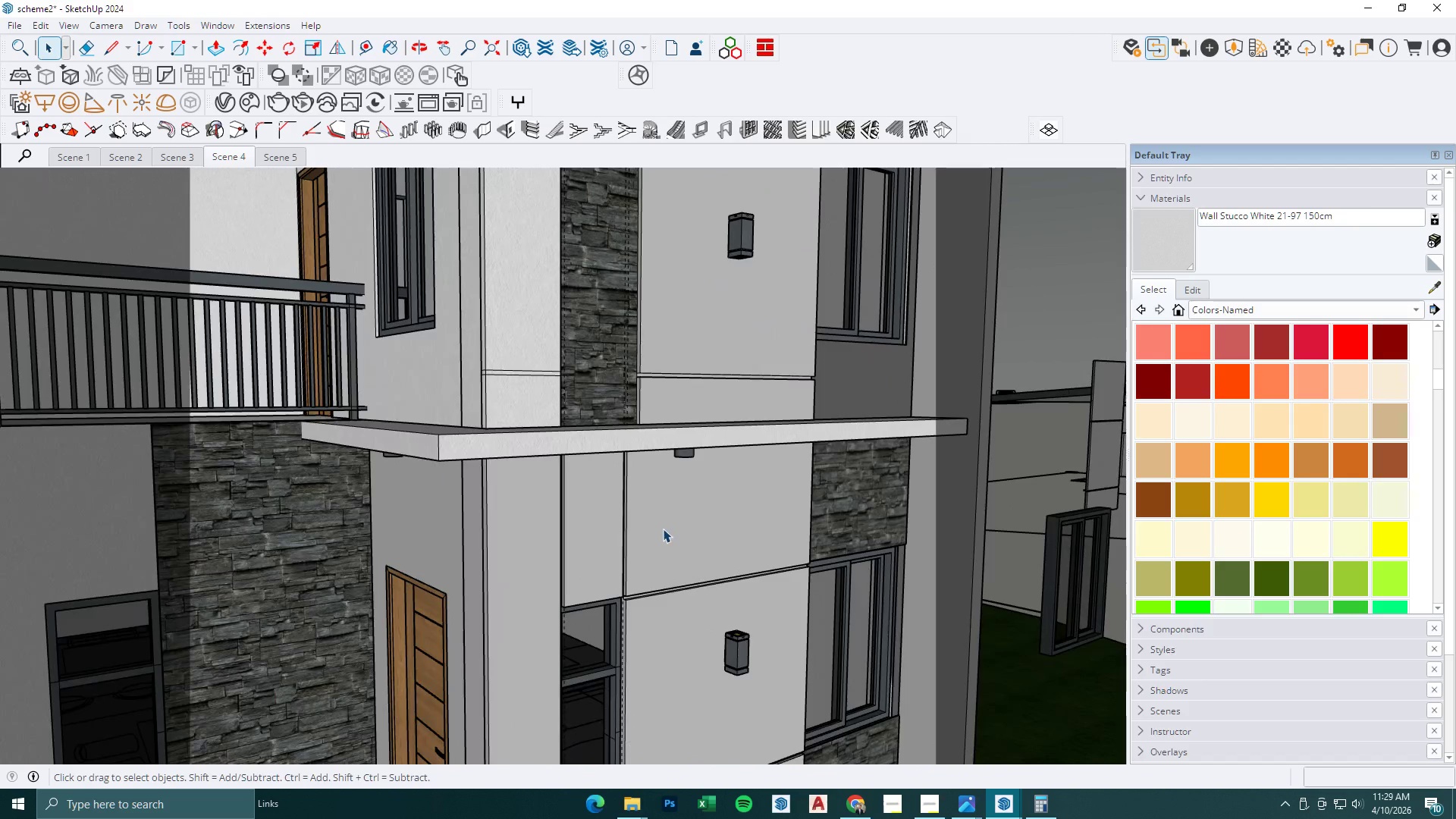 
double_click([662, 522])
 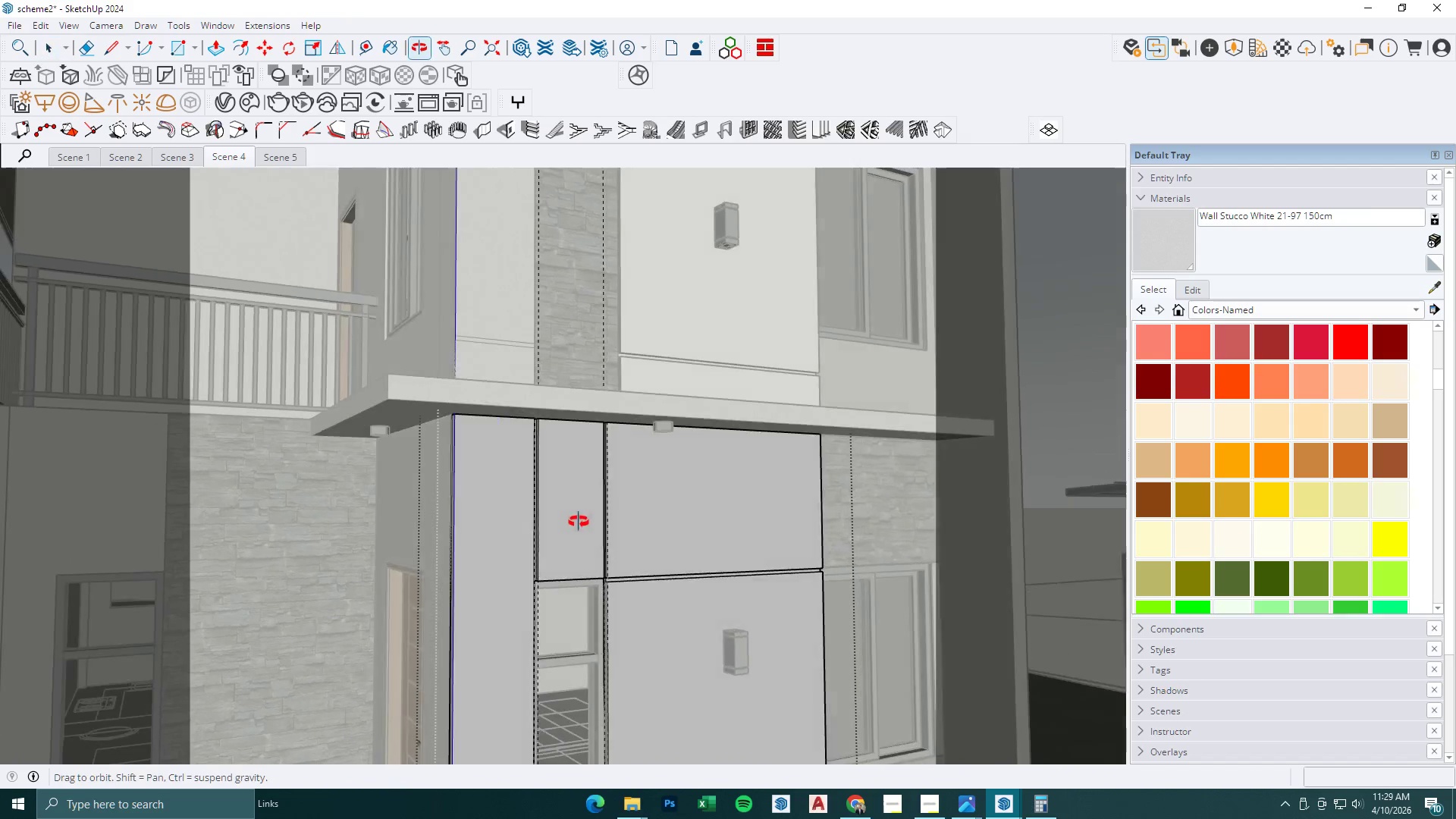 
scroll: coordinate [664, 535], scroll_direction: down, amount: 22.0
 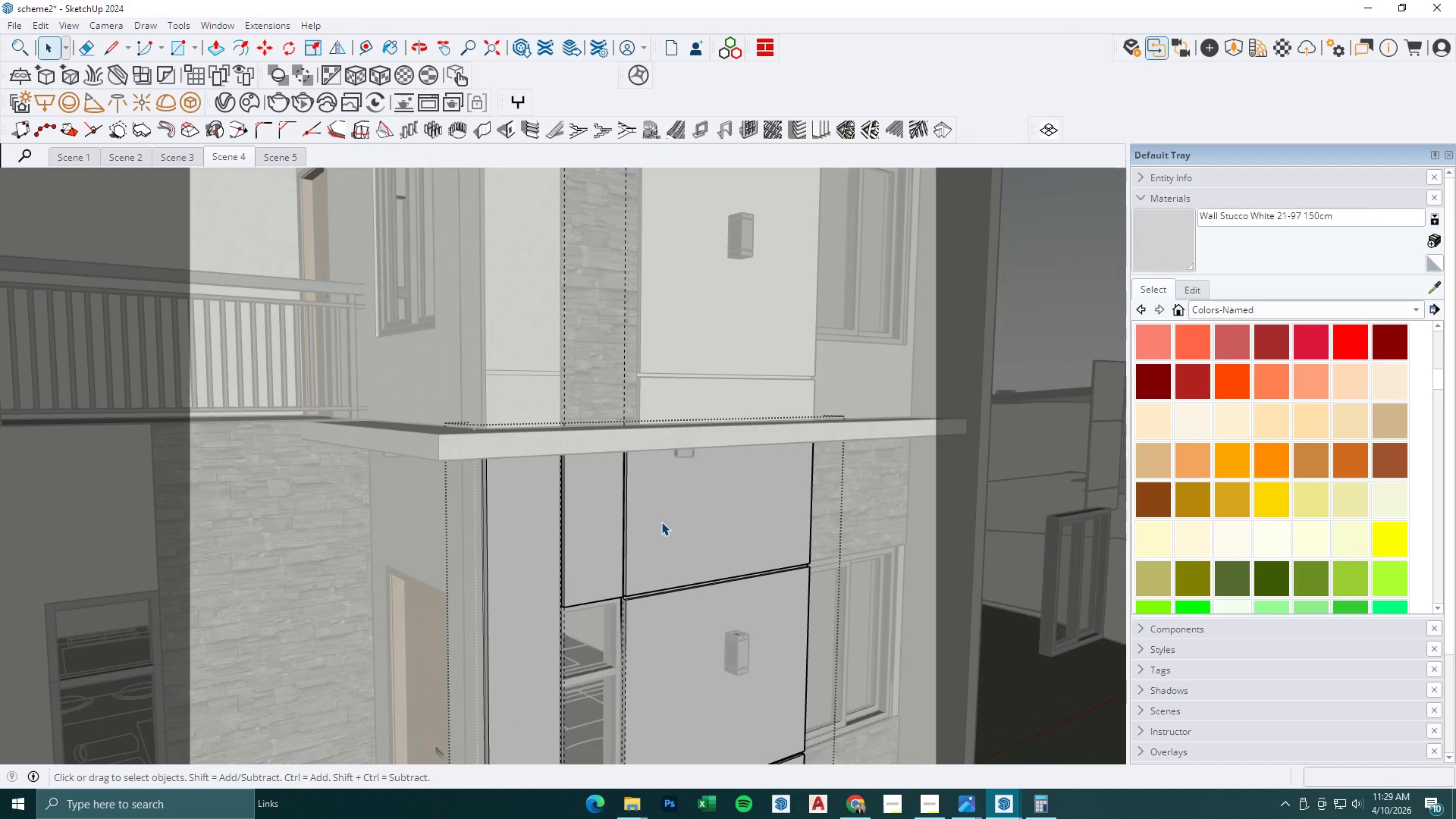 
key(Space)
 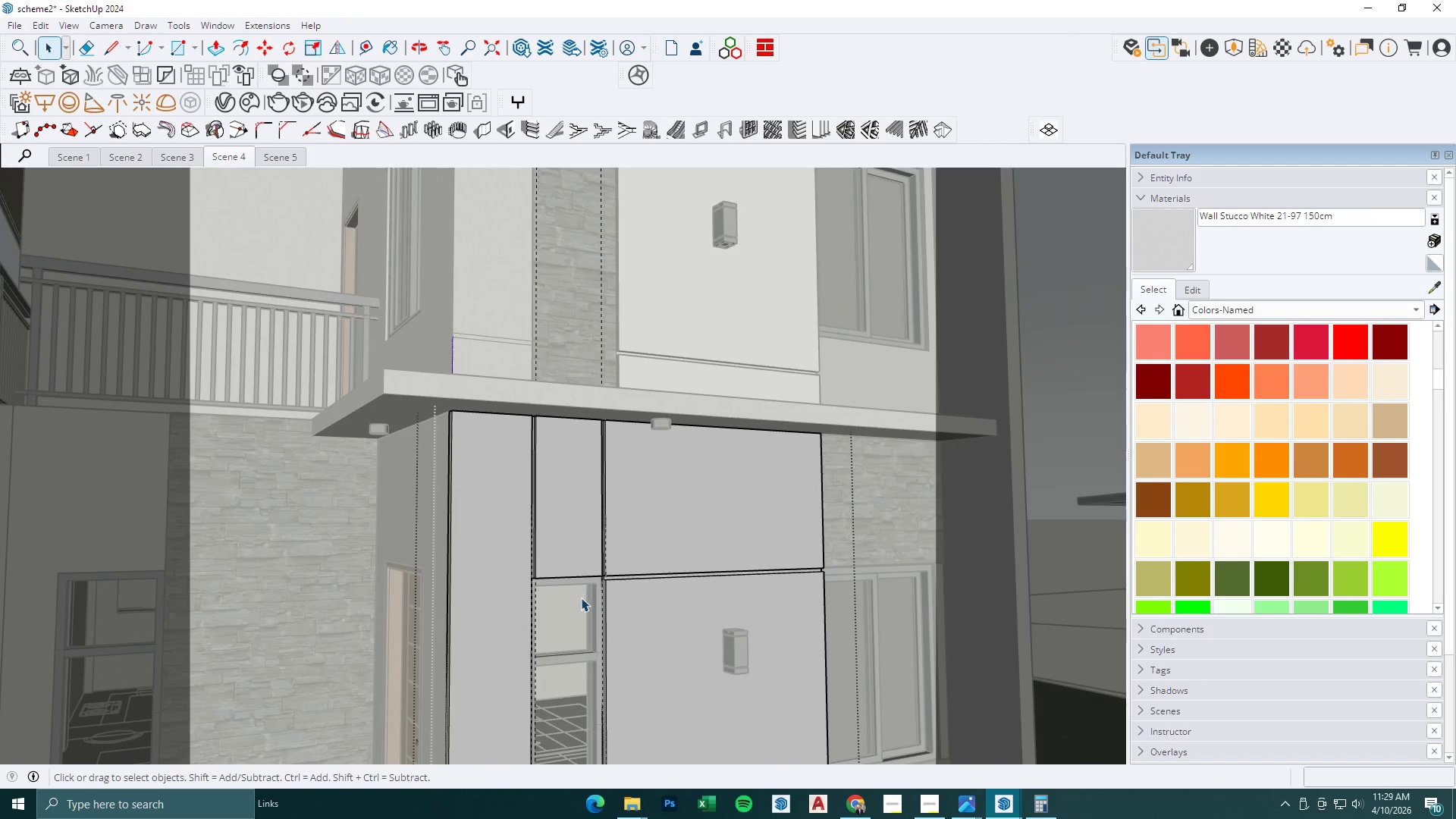 
left_click_drag(start_coordinate=[581, 598], to_coordinate=[620, 372])
 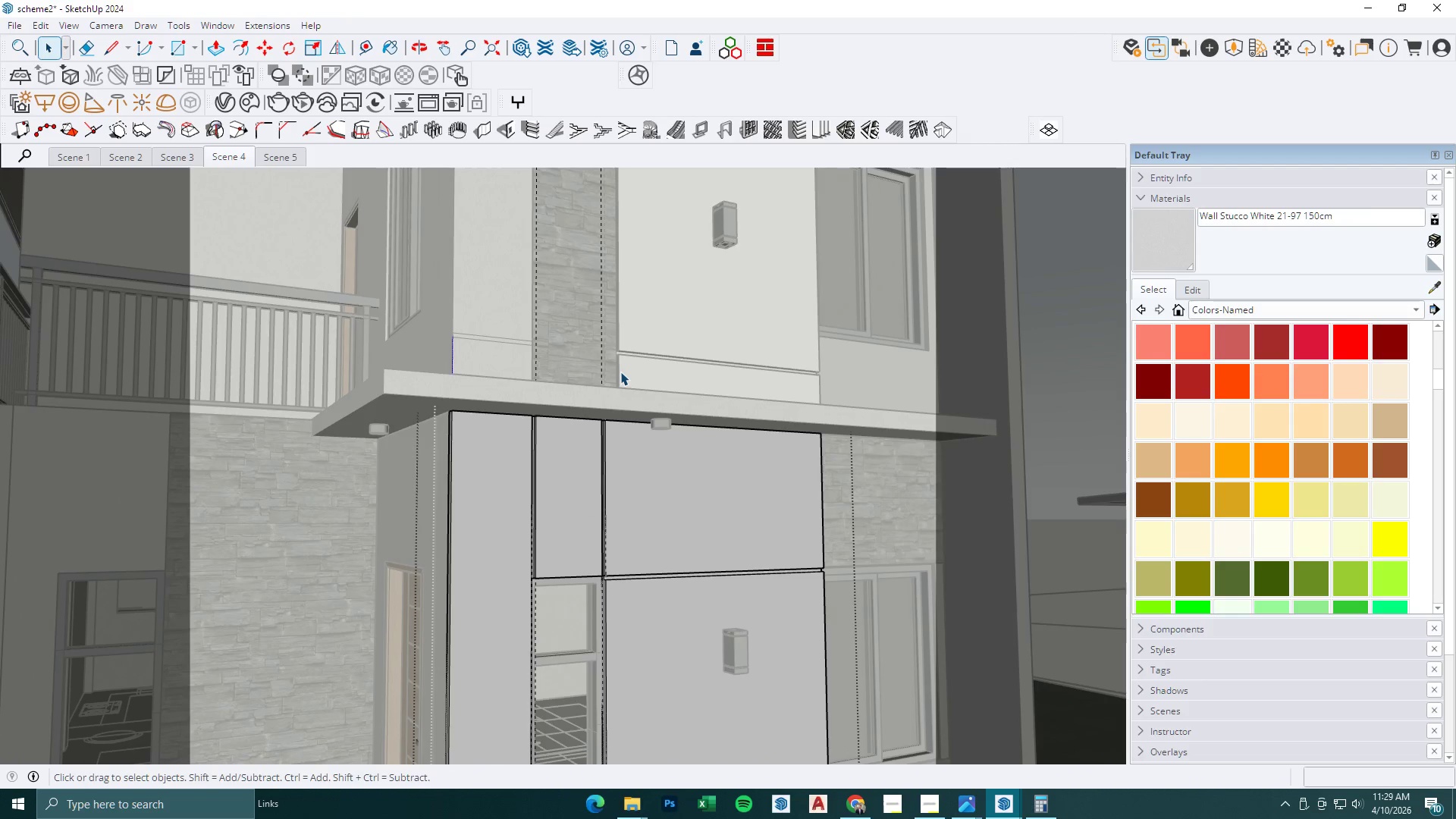 
scroll: coordinate [615, 394], scroll_direction: down, amount: 6.0
 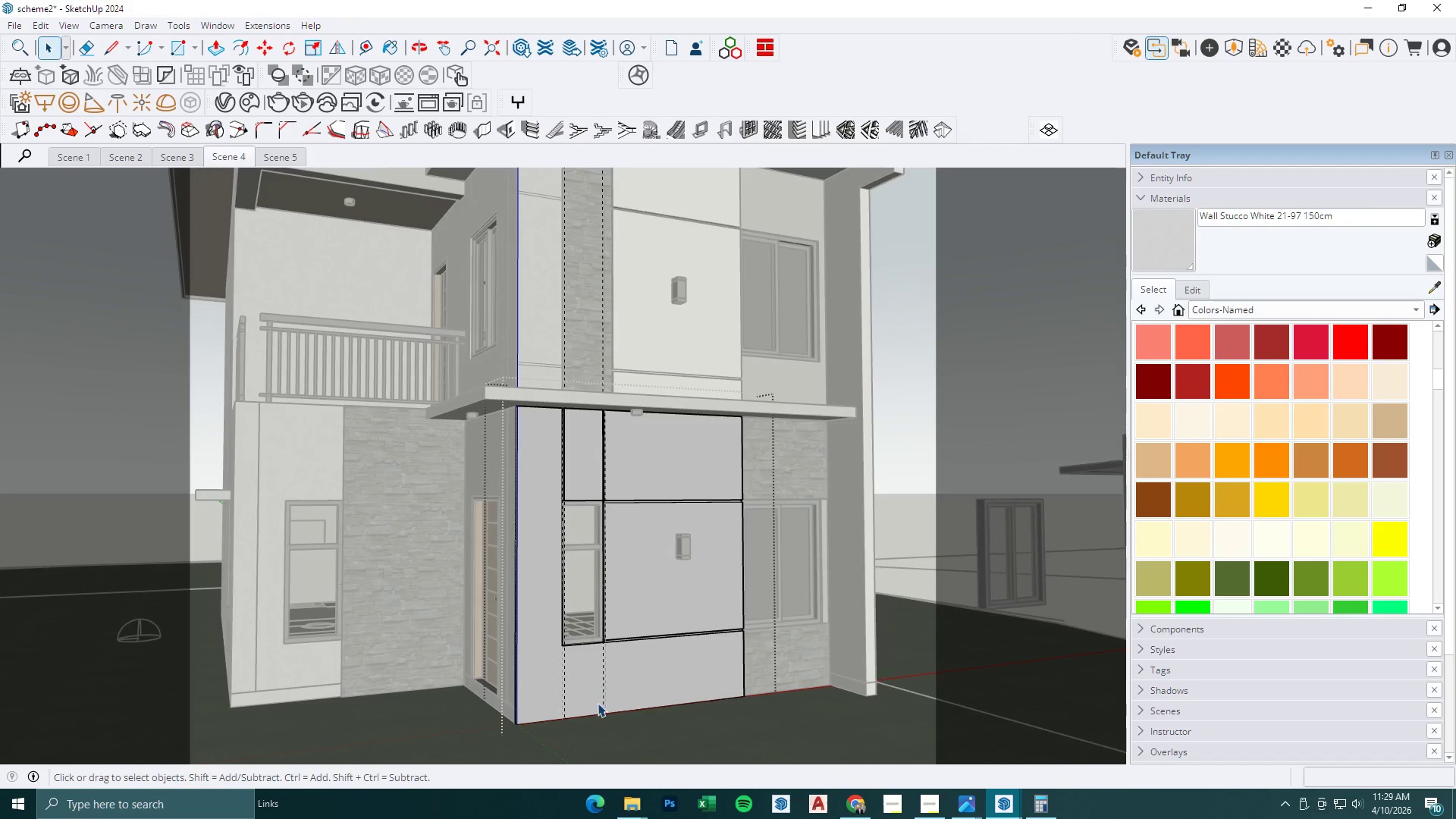 
left_click_drag(start_coordinate=[593, 737], to_coordinate=[621, 337])
 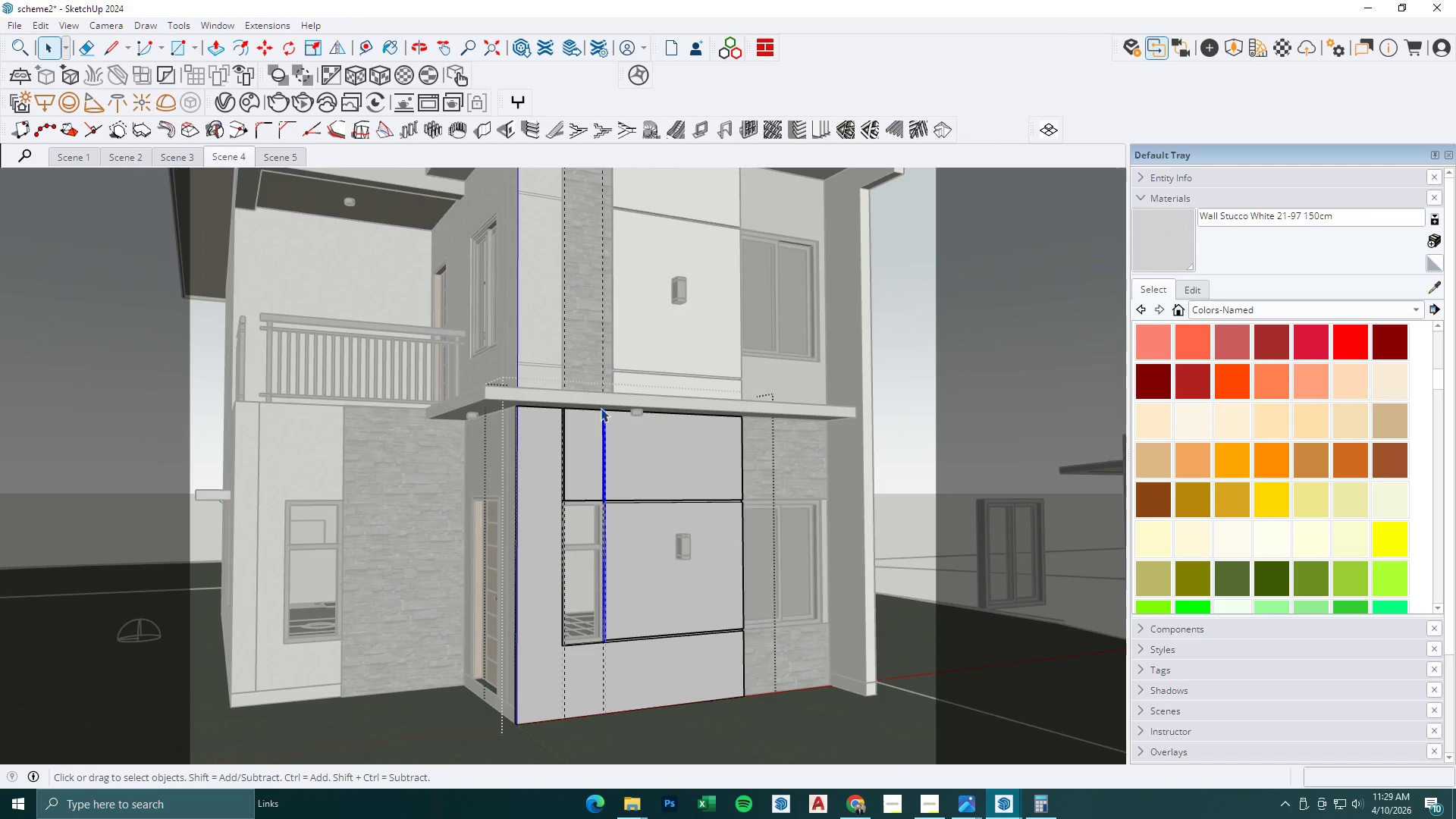 
key(M)
 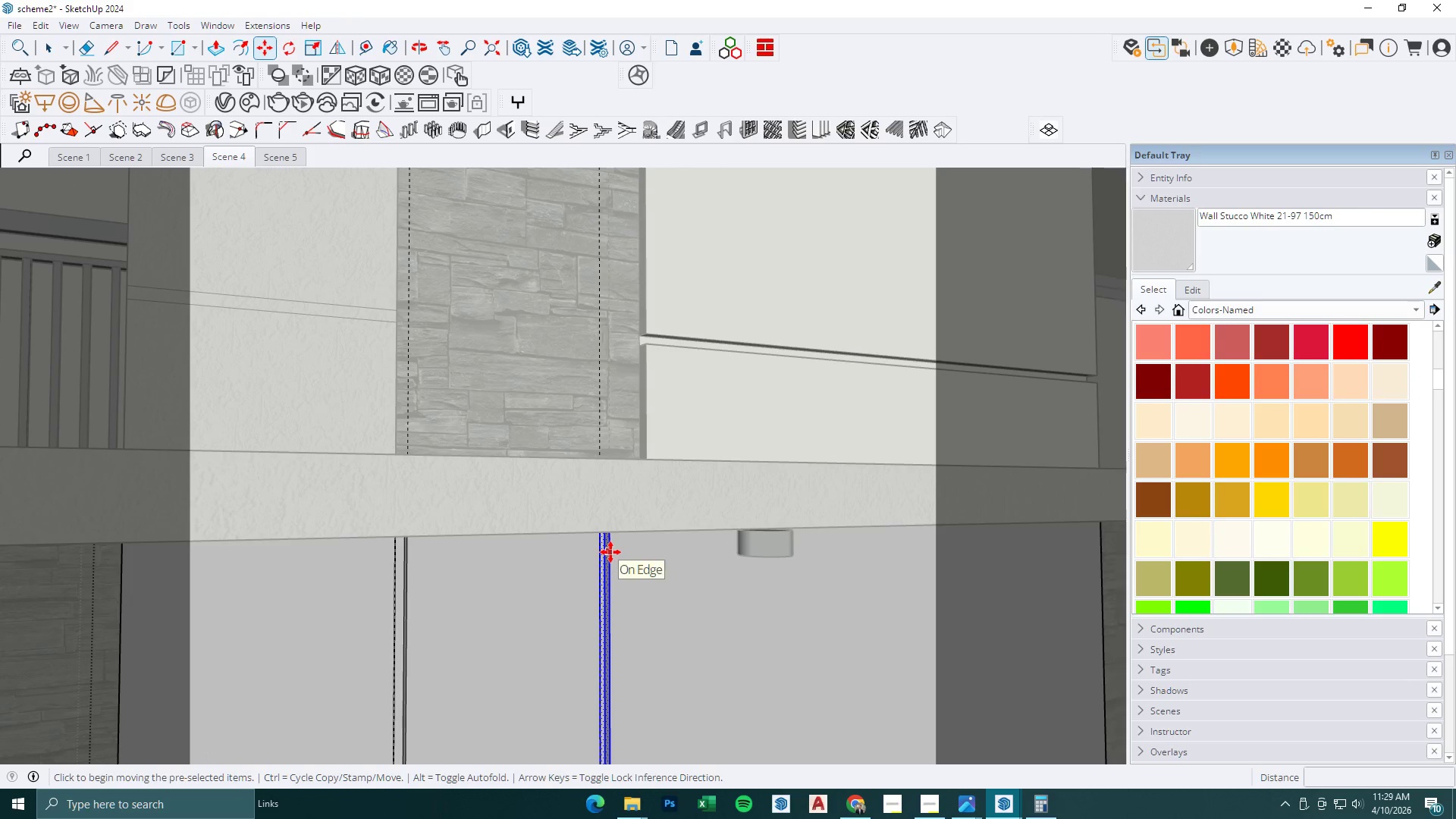 
scroll: coordinate [617, 517], scroll_direction: up, amount: 15.0
 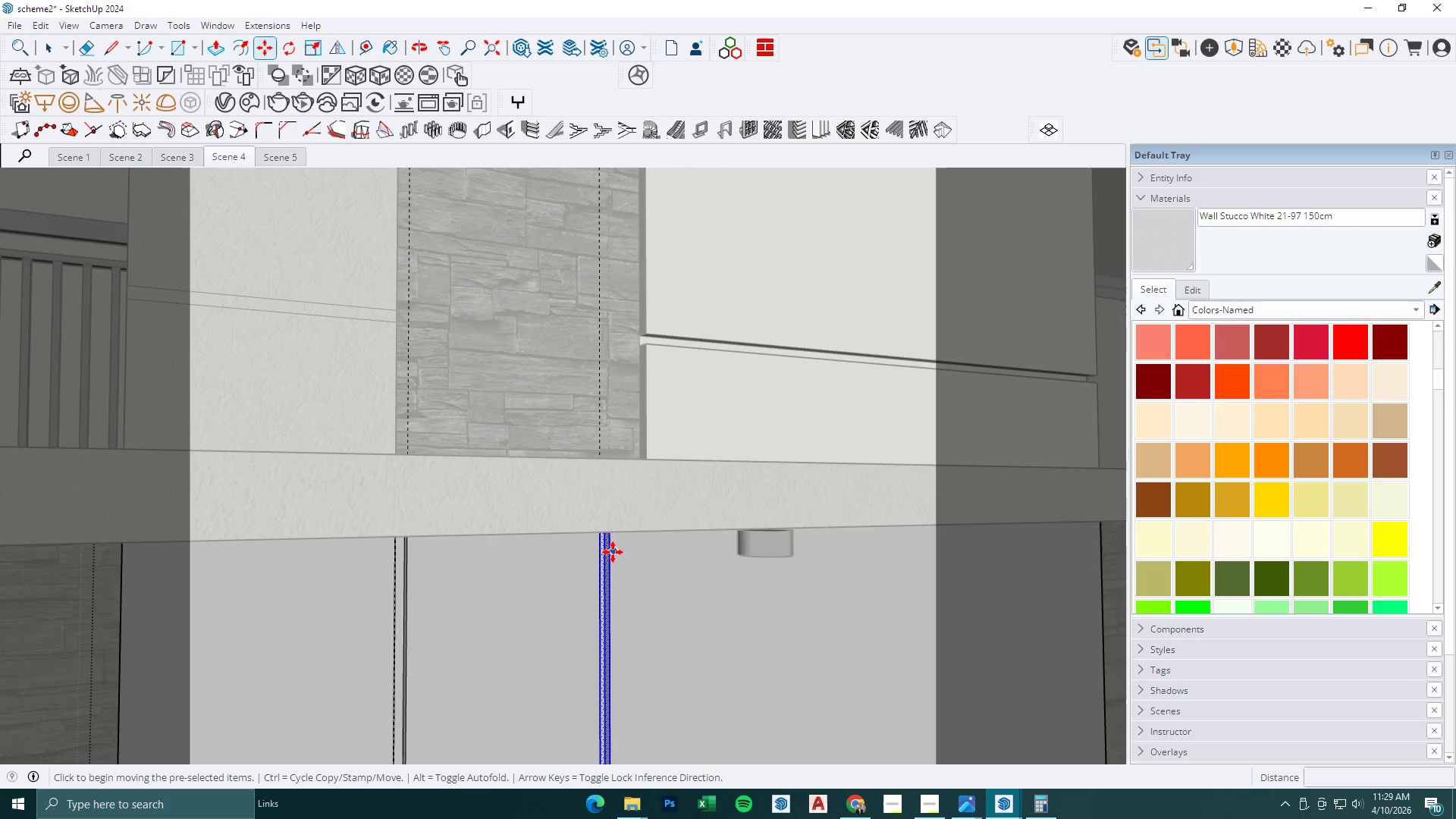 
left_click([610, 553])
 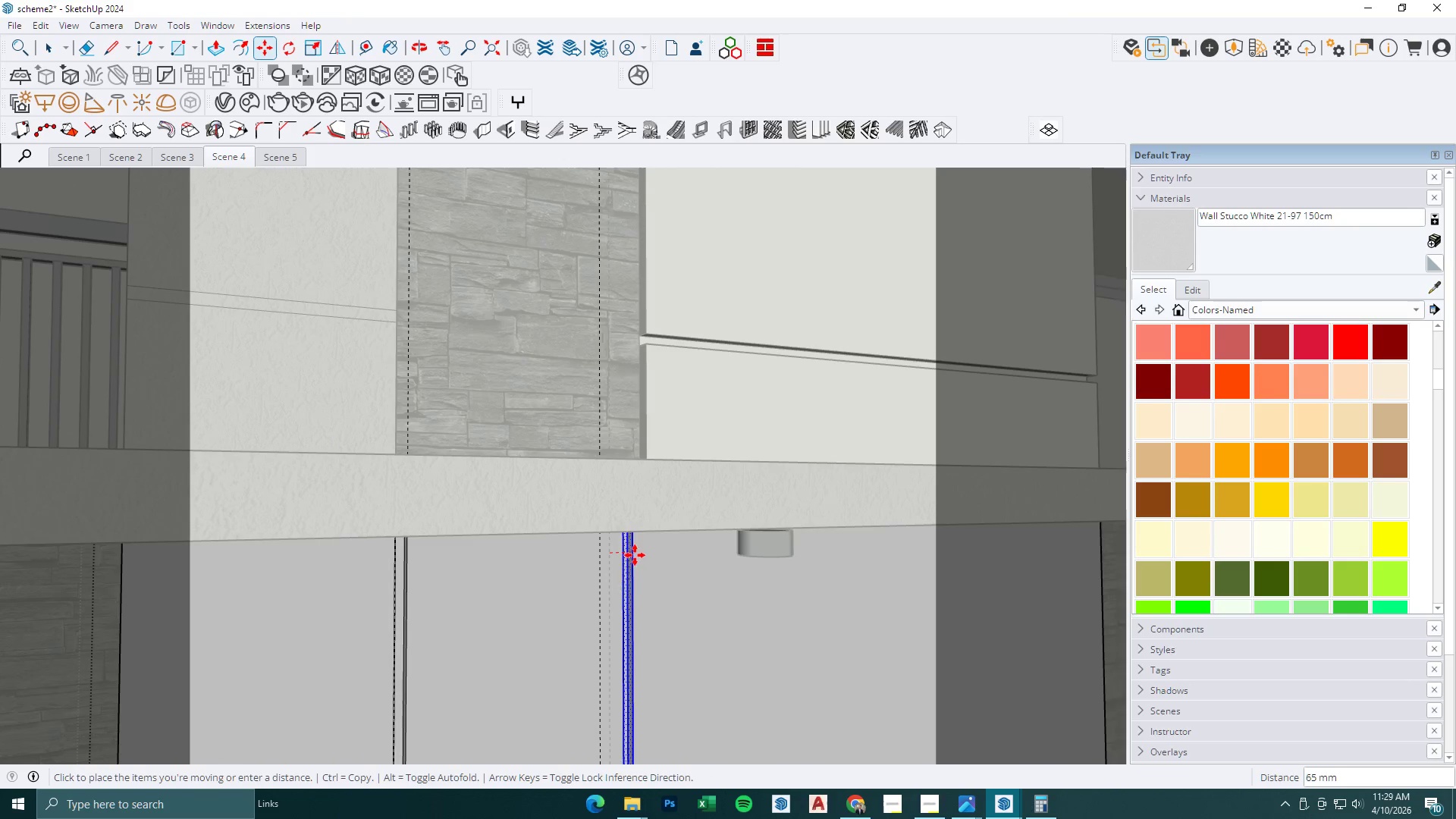 
hold_key(key=ShiftLeft, duration=1.08)
left_click([648, 434])
 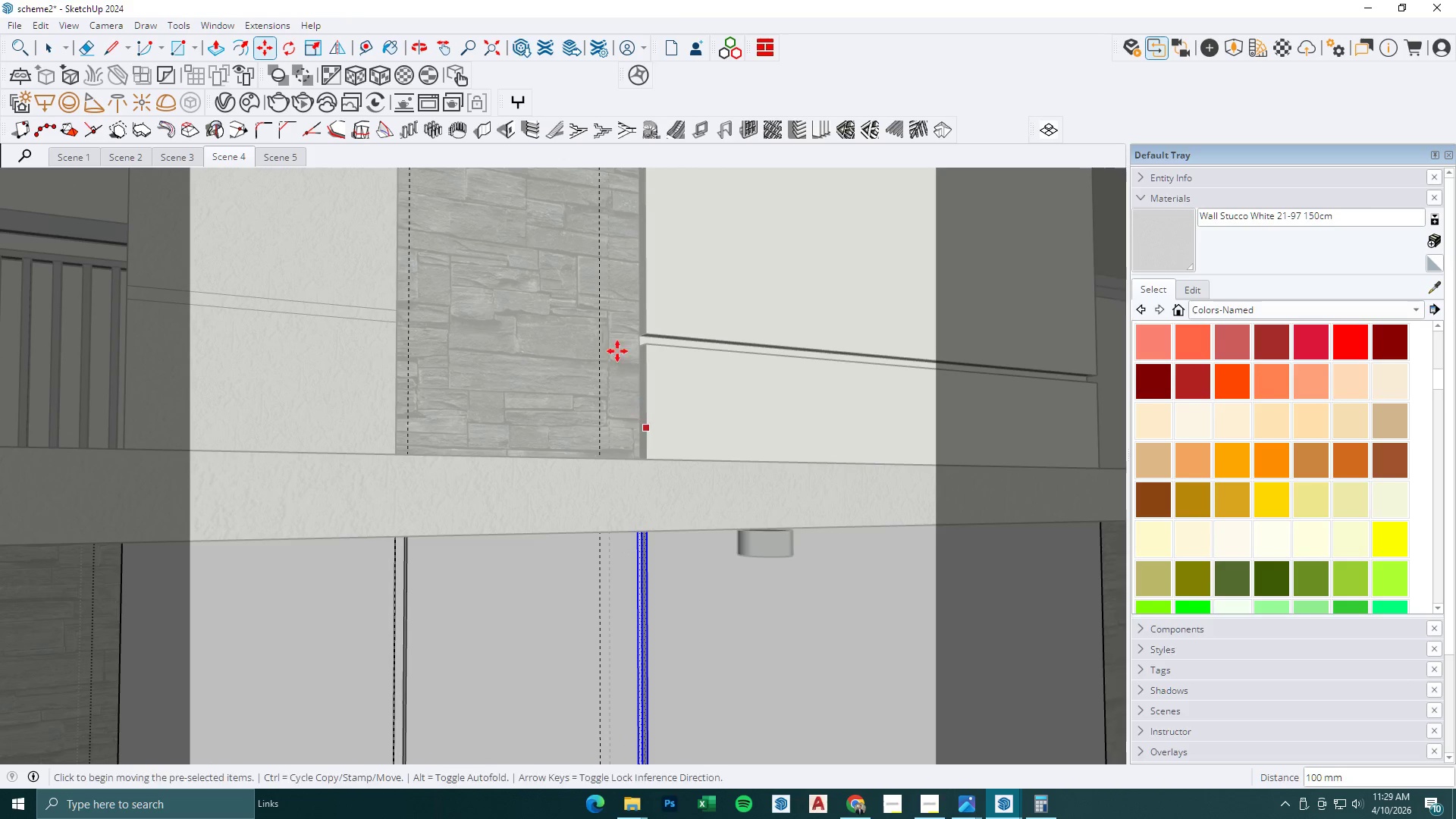 
scroll: coordinate [617, 366], scroll_direction: down, amount: 17.0
 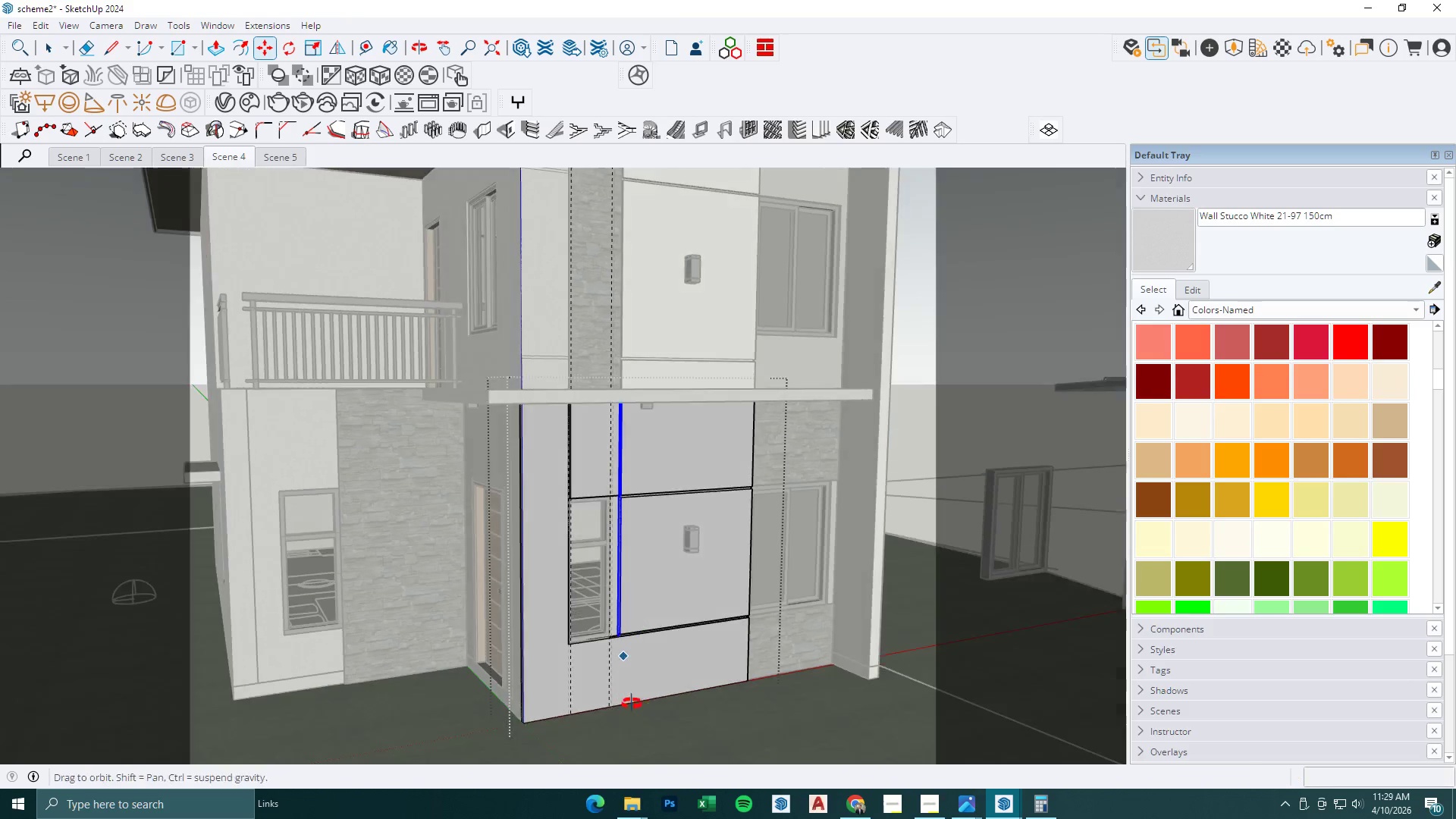 
key(Space)
 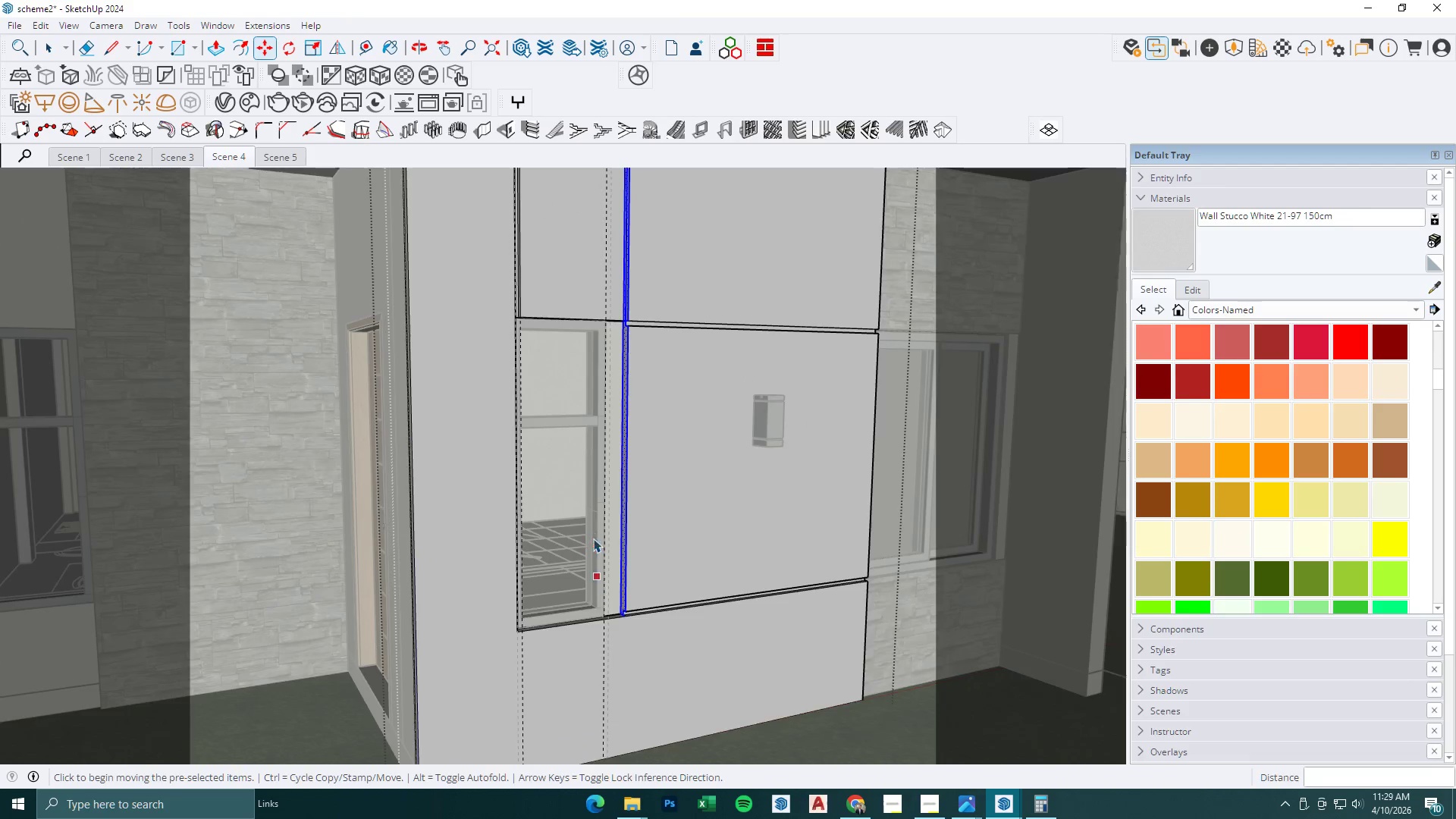 
key(Escape)
 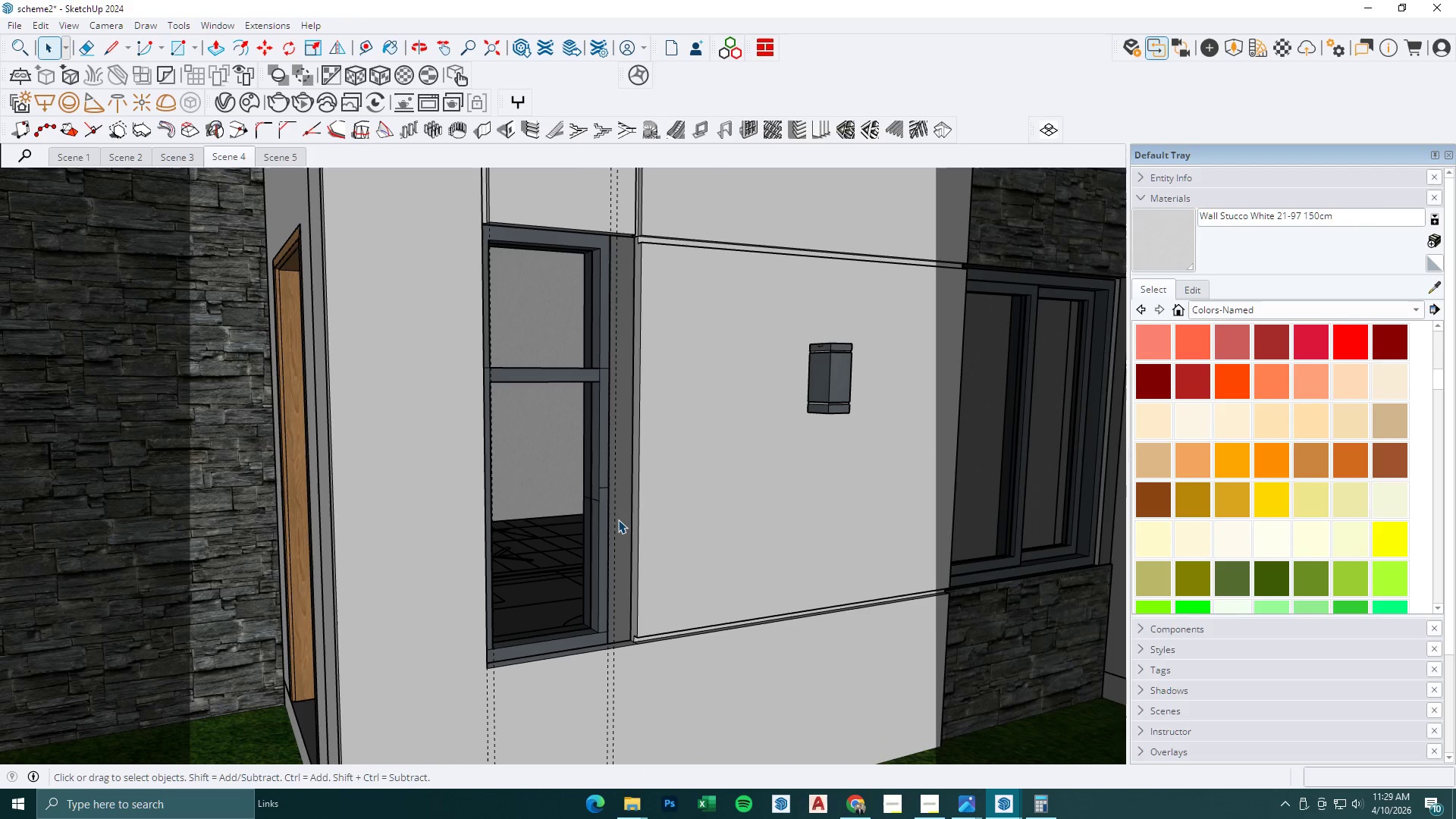 
left_click([619, 519])
 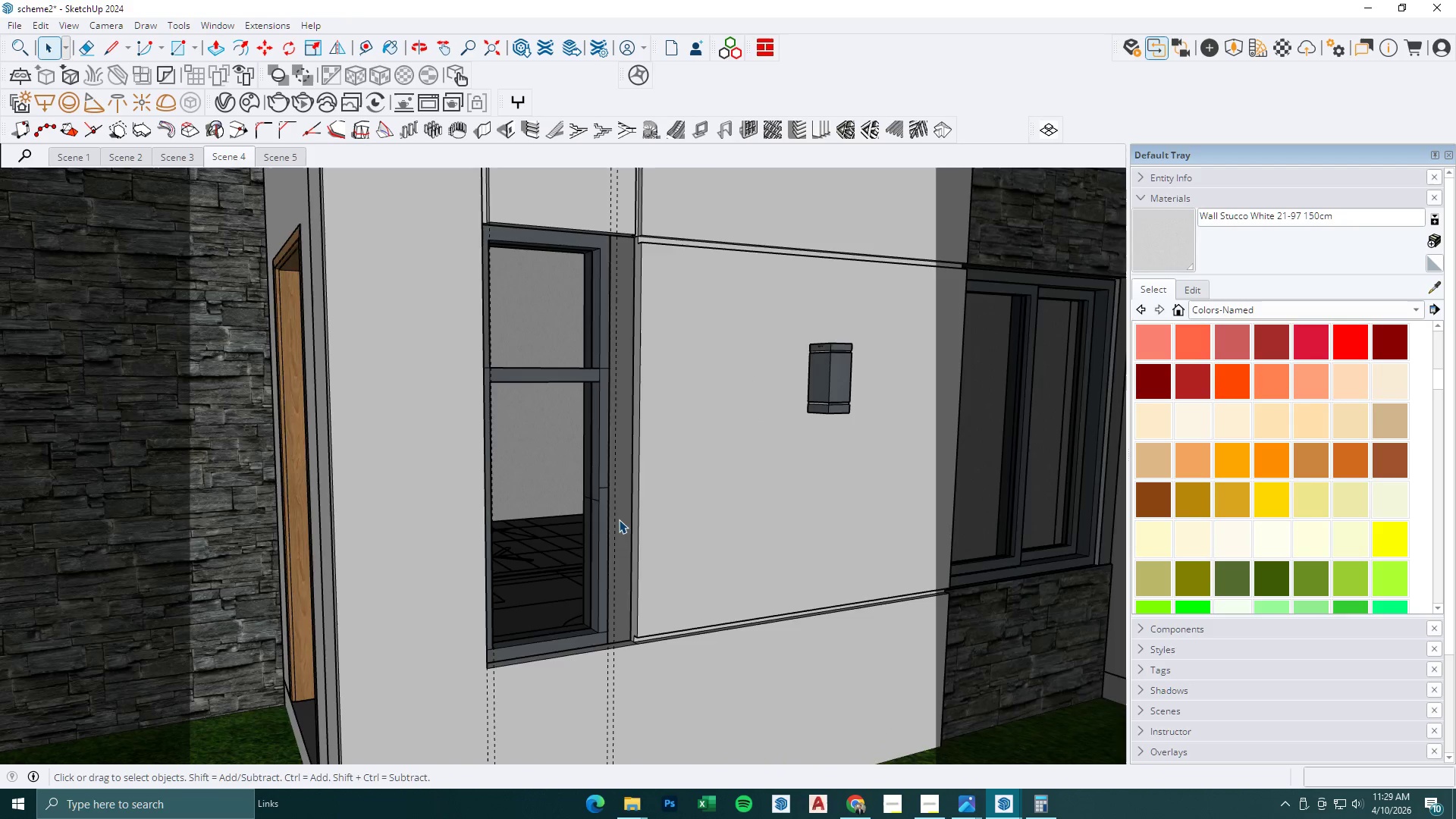 
scroll: coordinate [593, 538], scroll_direction: up, amount: 10.0
 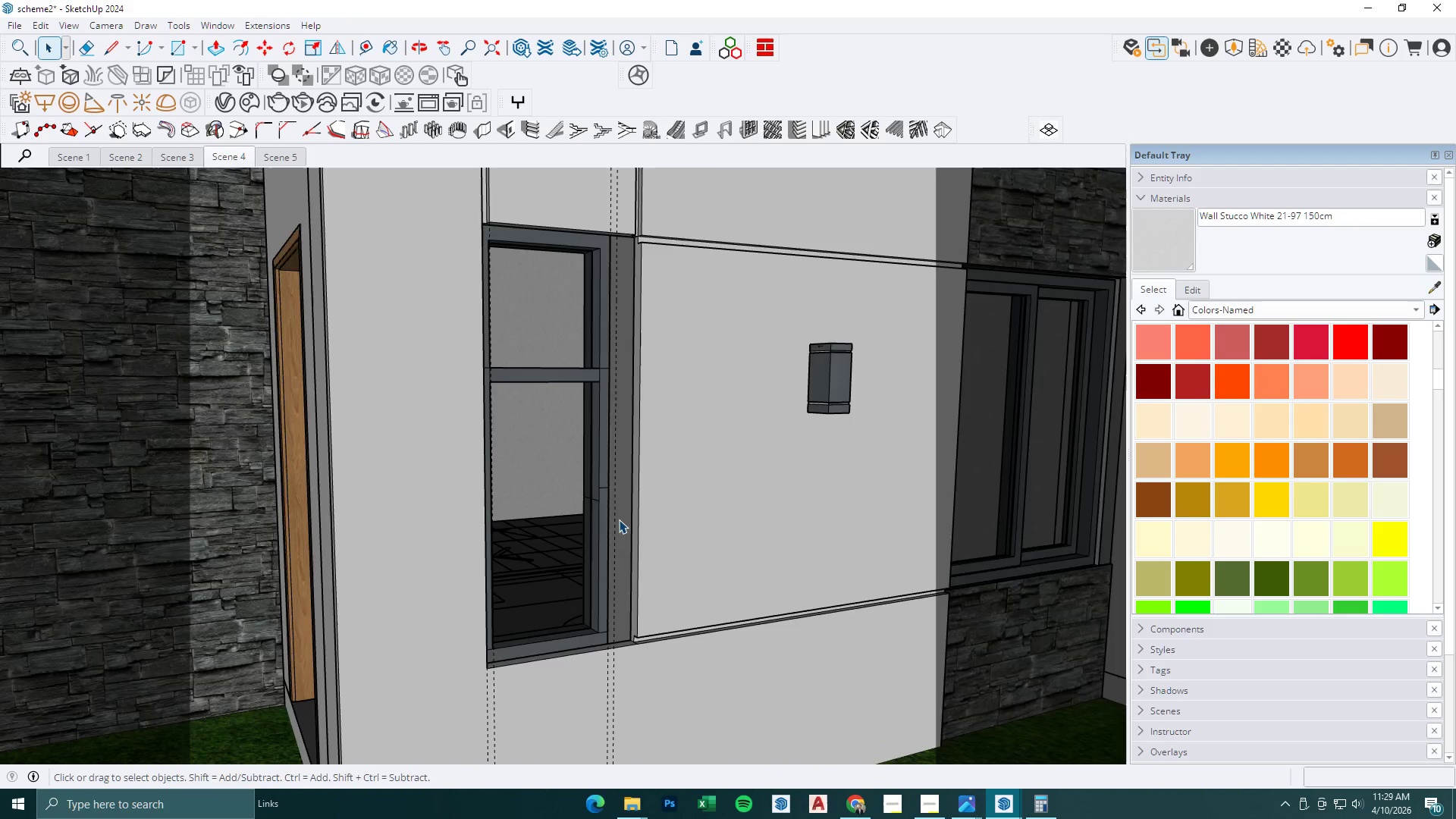 
double_click([619, 519])
 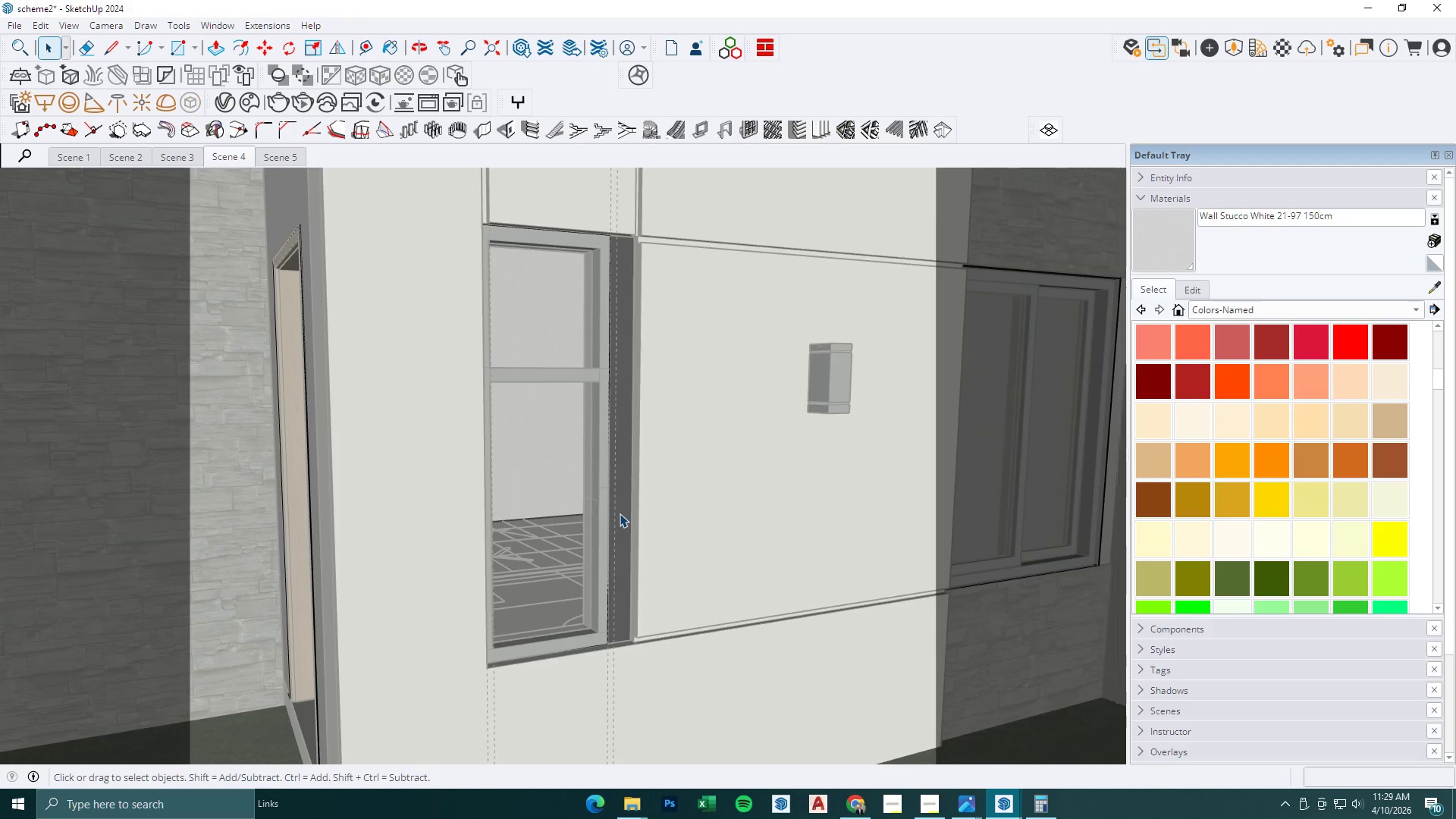 
key(P)
 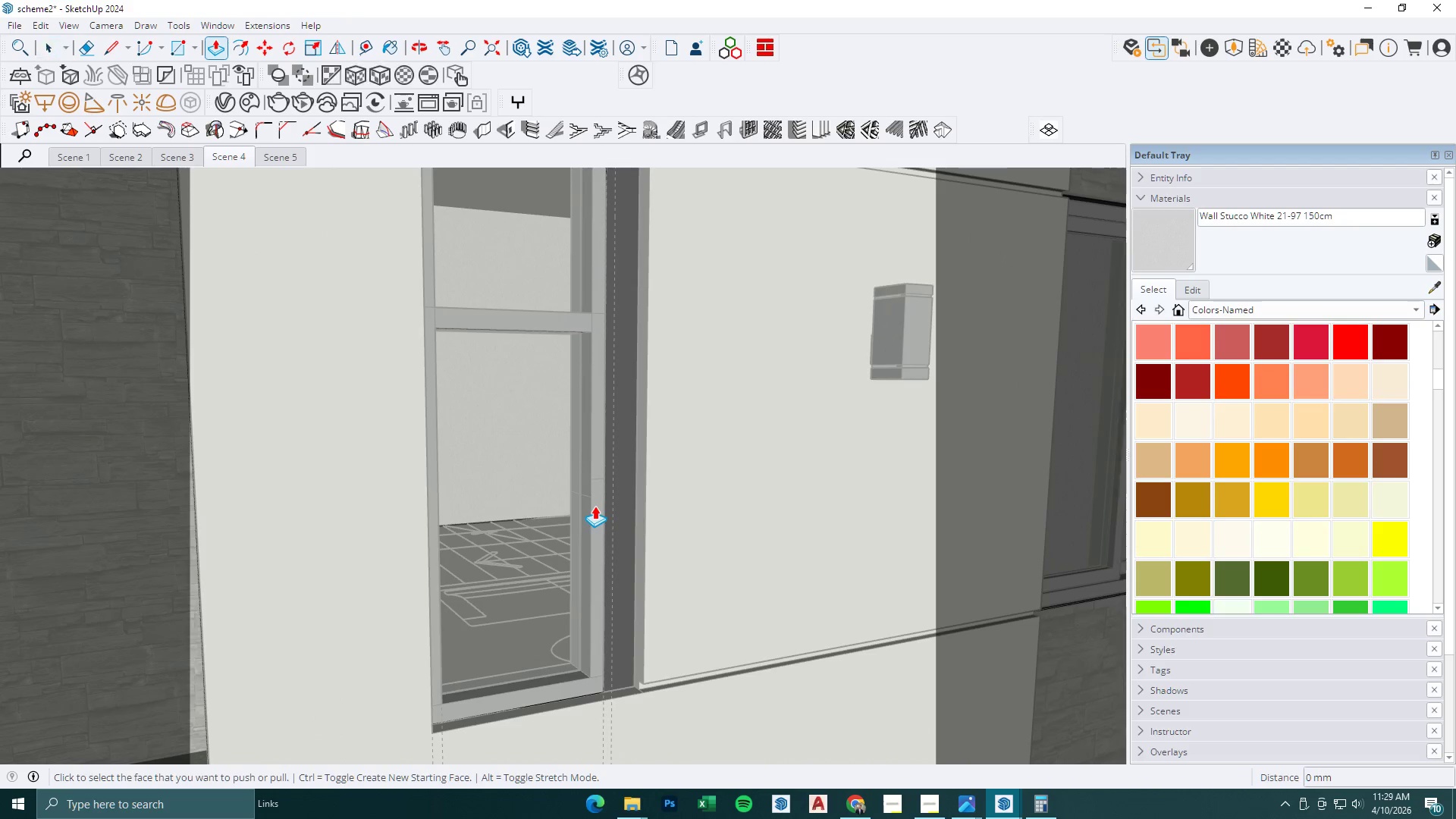 
scroll: coordinate [620, 510], scroll_direction: up, amount: 3.0
 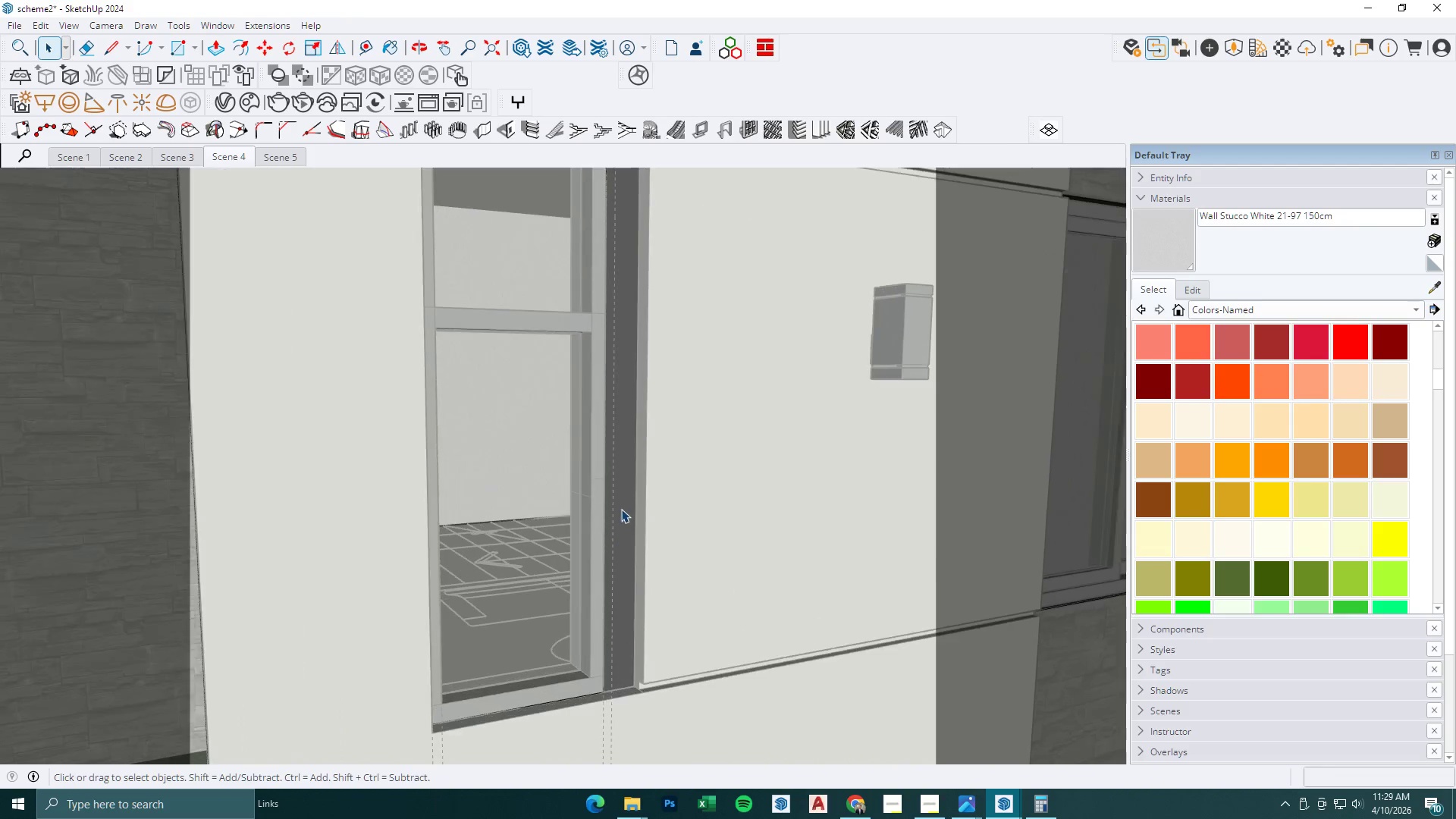 
left_click([601, 504])
 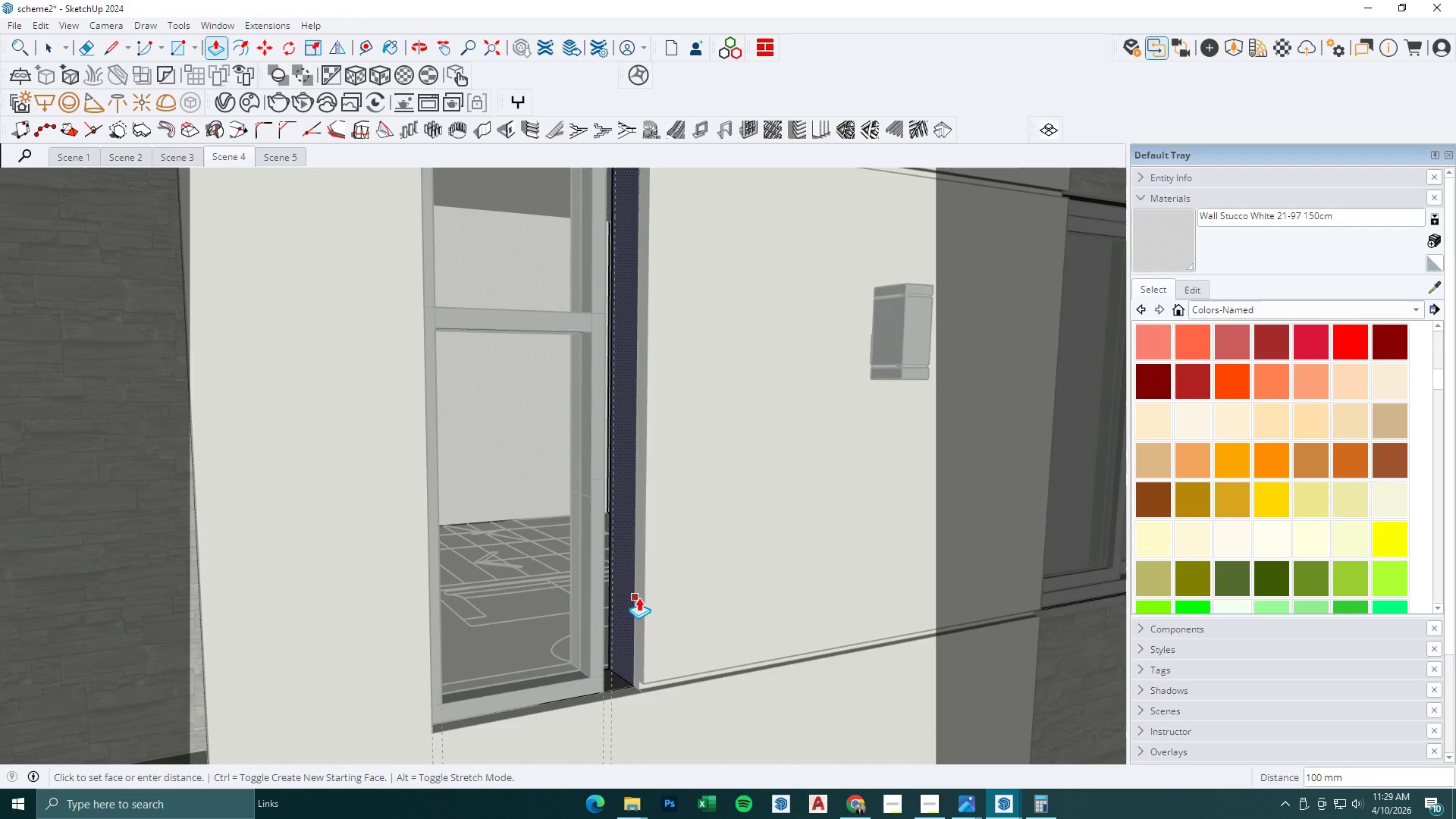 
key(Space)
 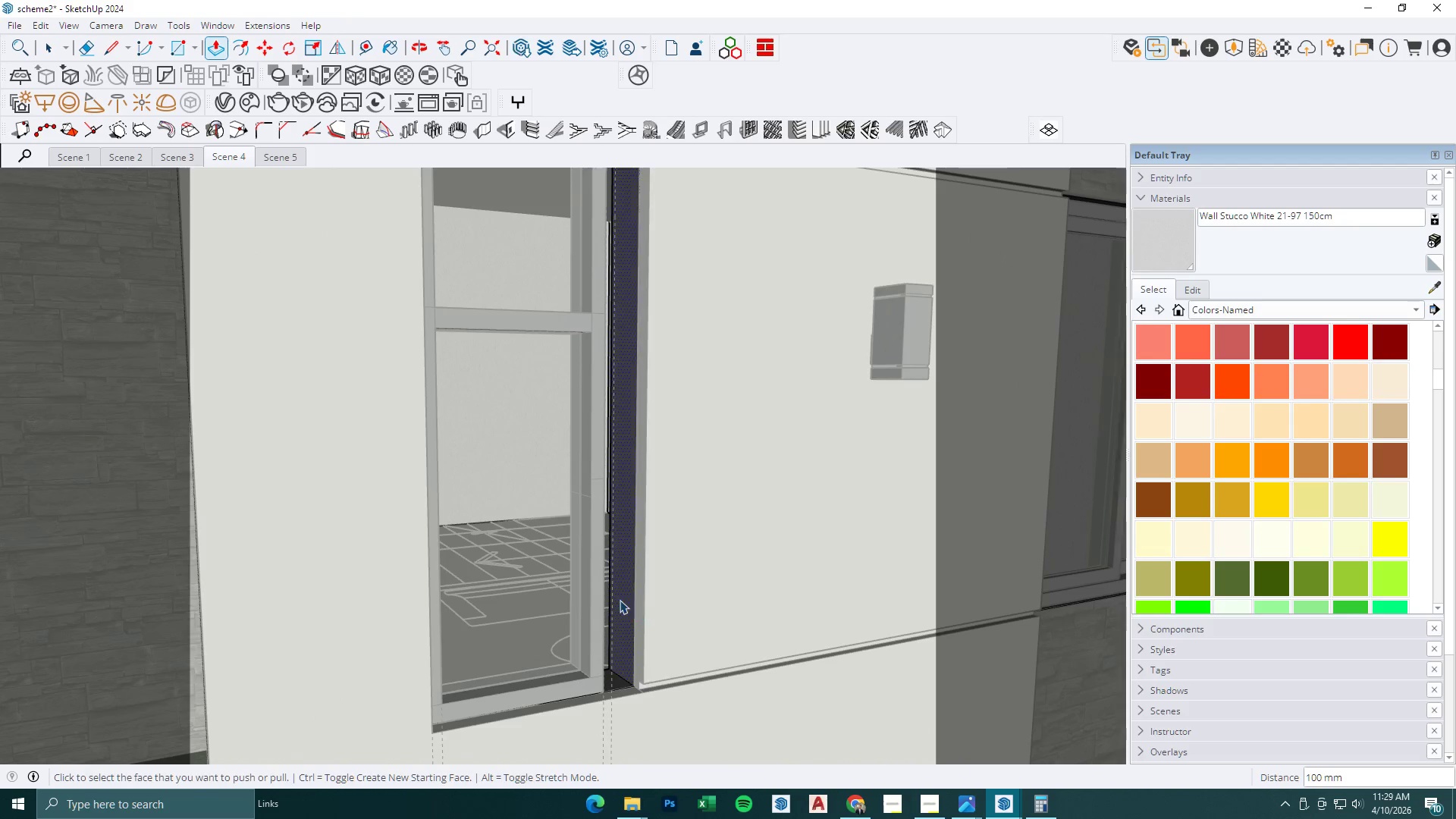 
key(Escape)
 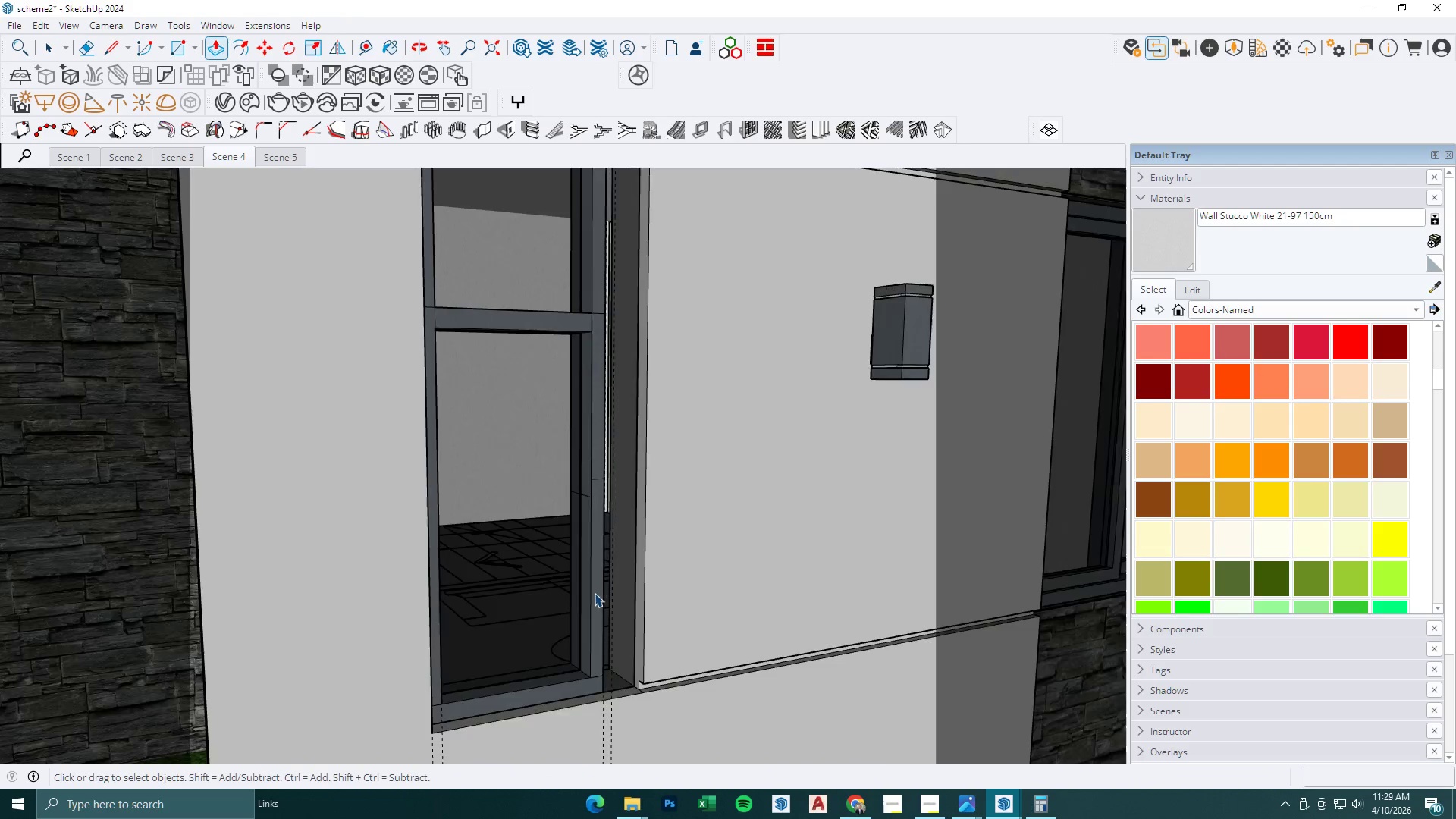 
double_click([595, 593])
 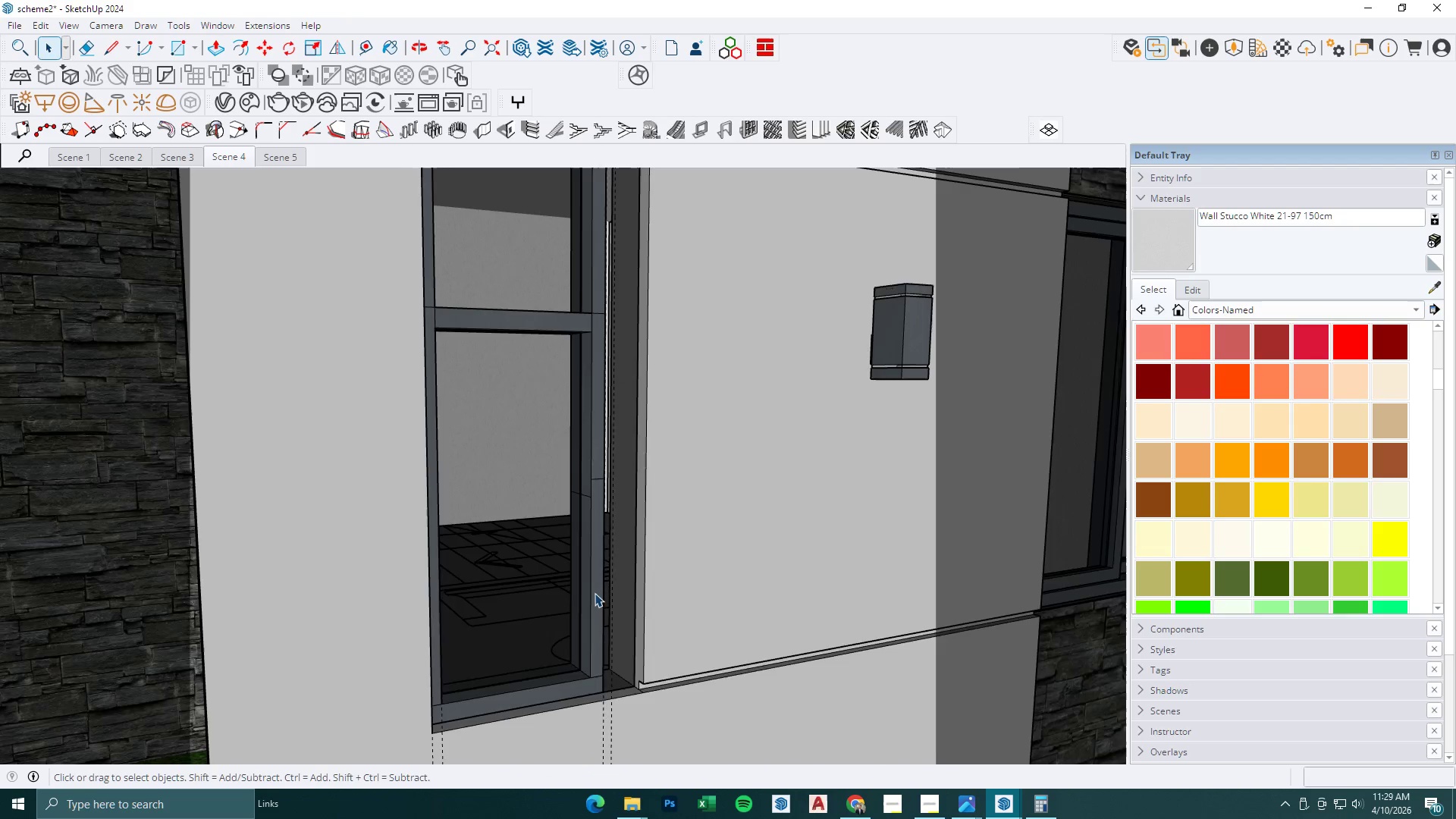 
triple_click([595, 593])
 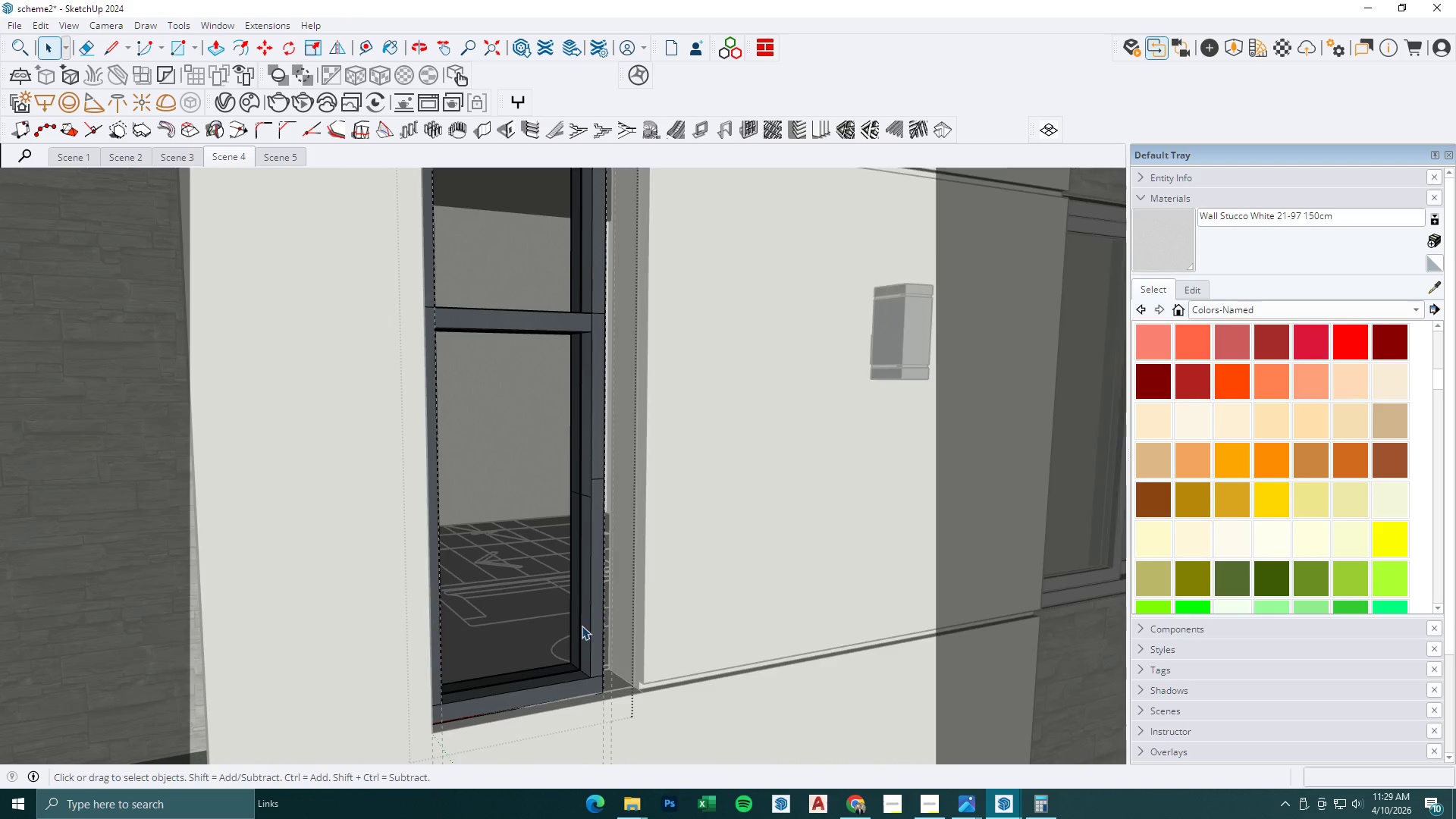 
key(S)
 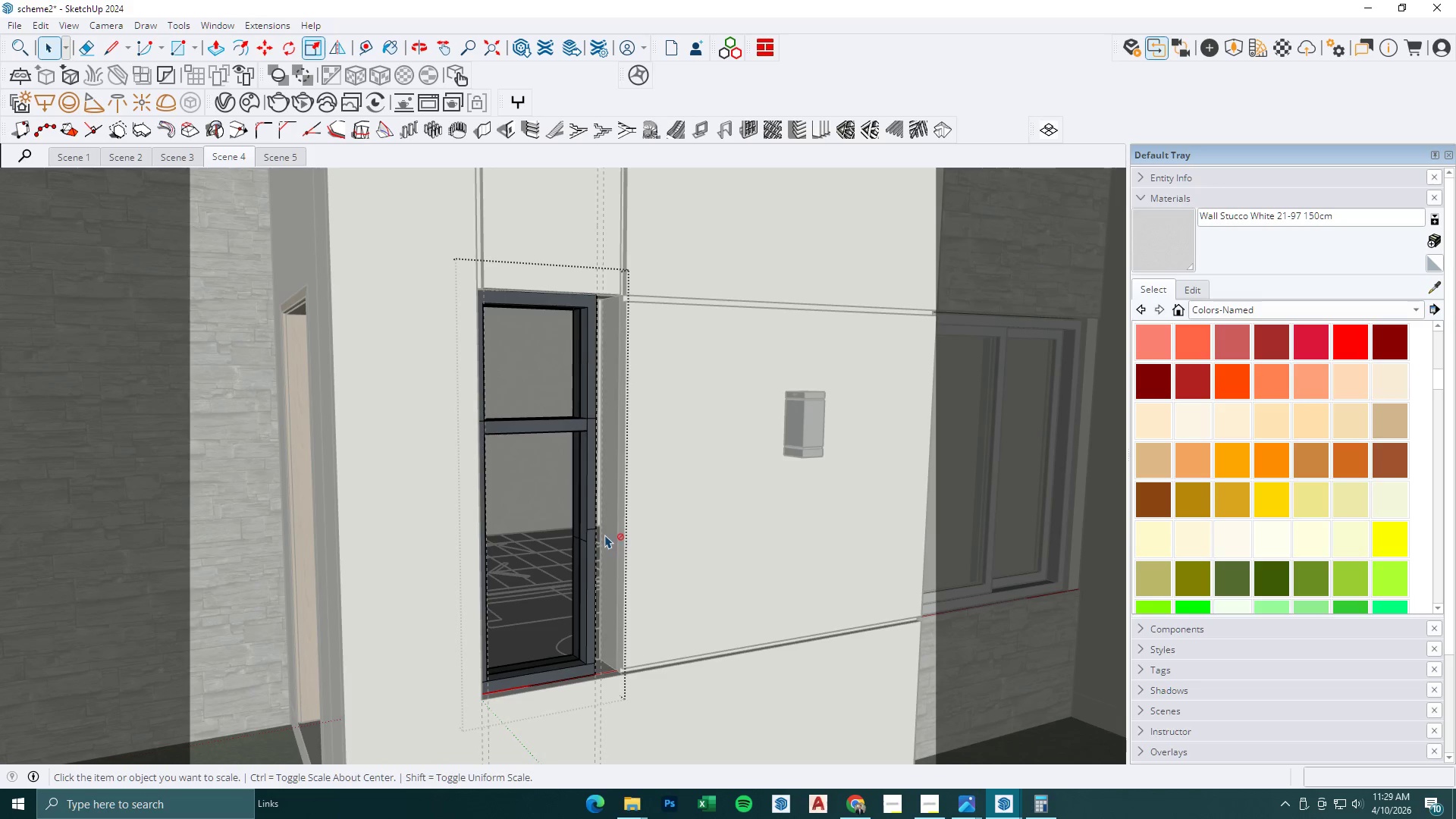 
scroll: coordinate [578, 635], scroll_direction: down, amount: 4.0
 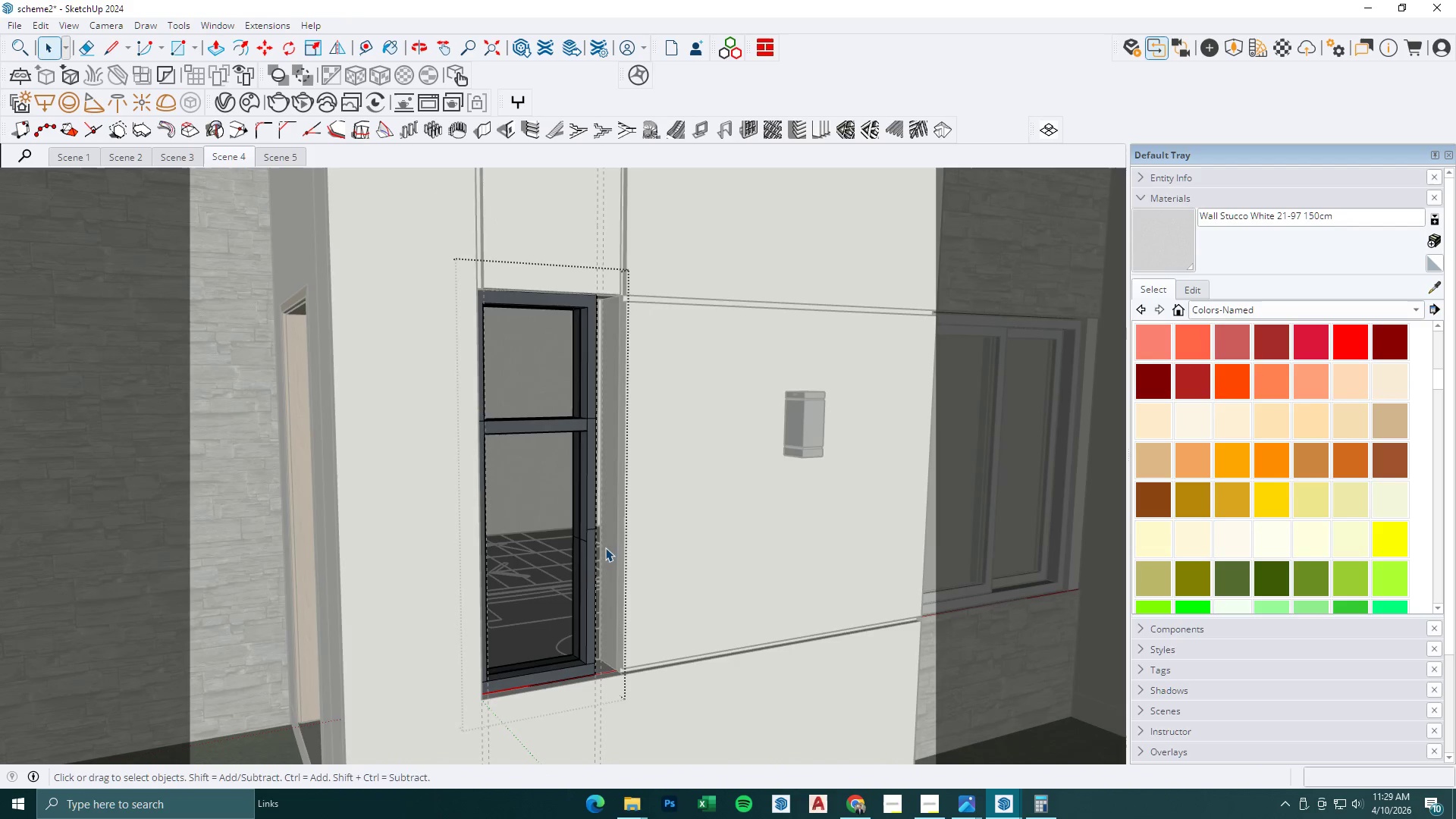 
key(Escape)
 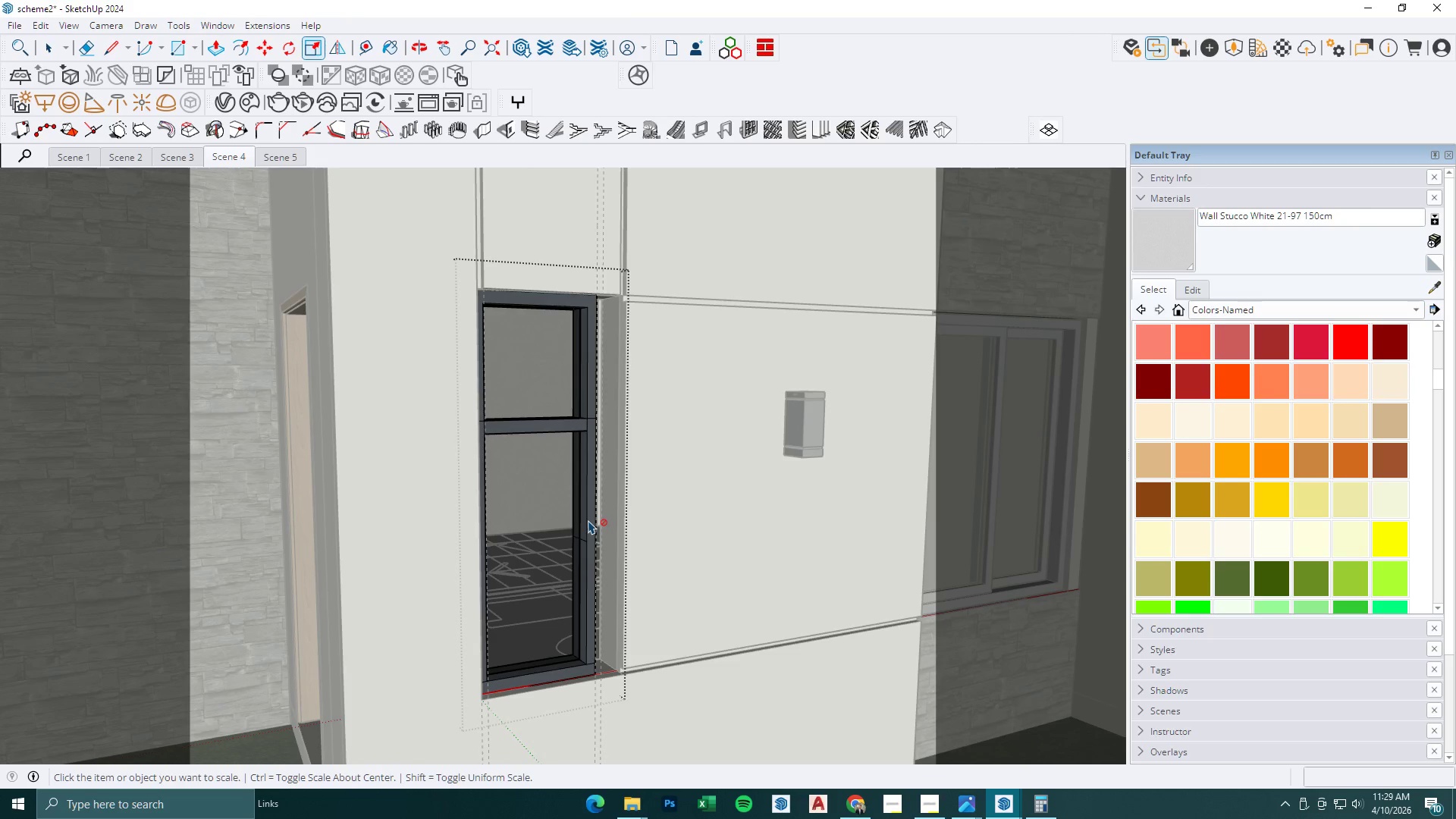 
key(Escape)
 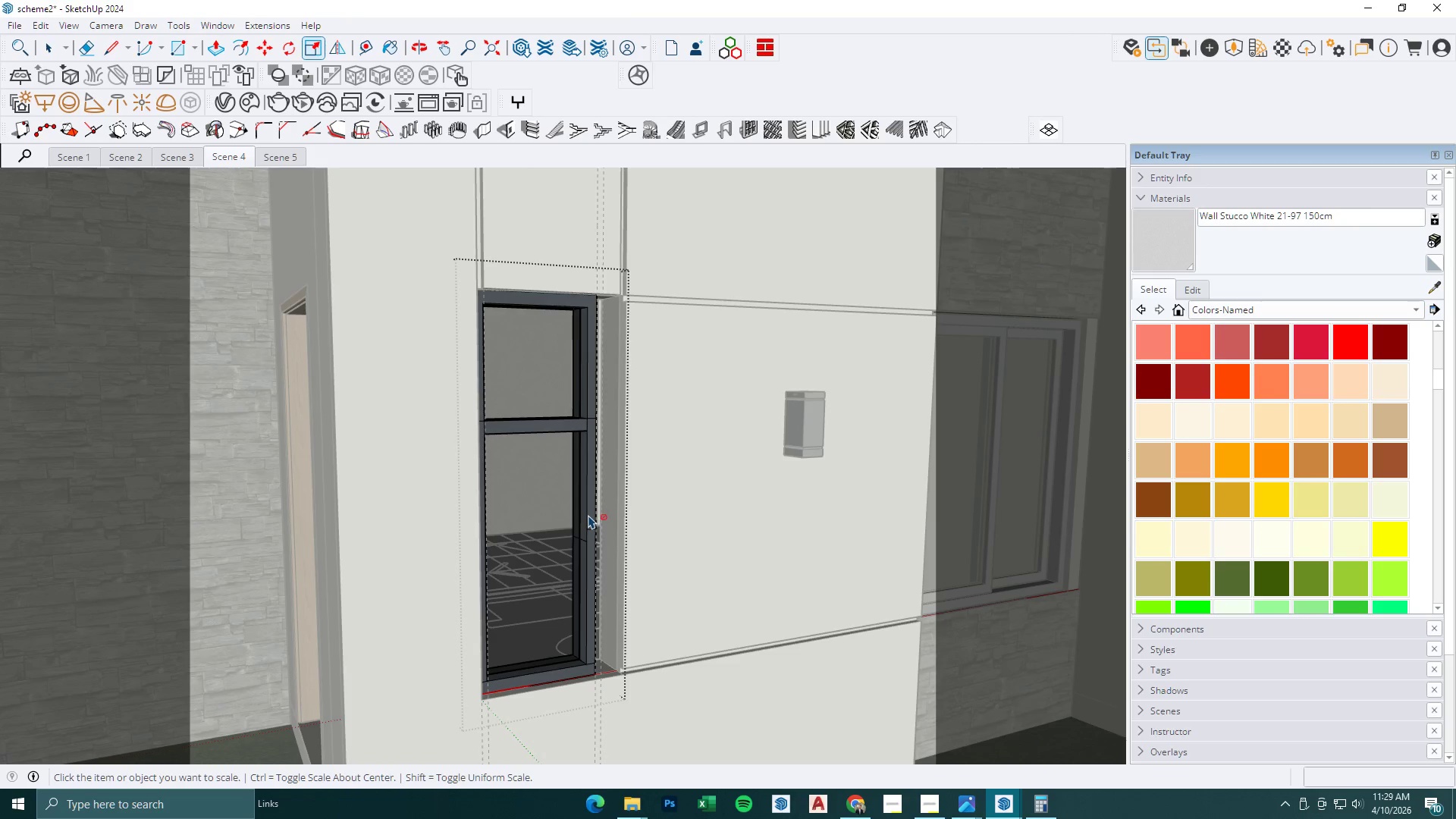 
key(Space)
 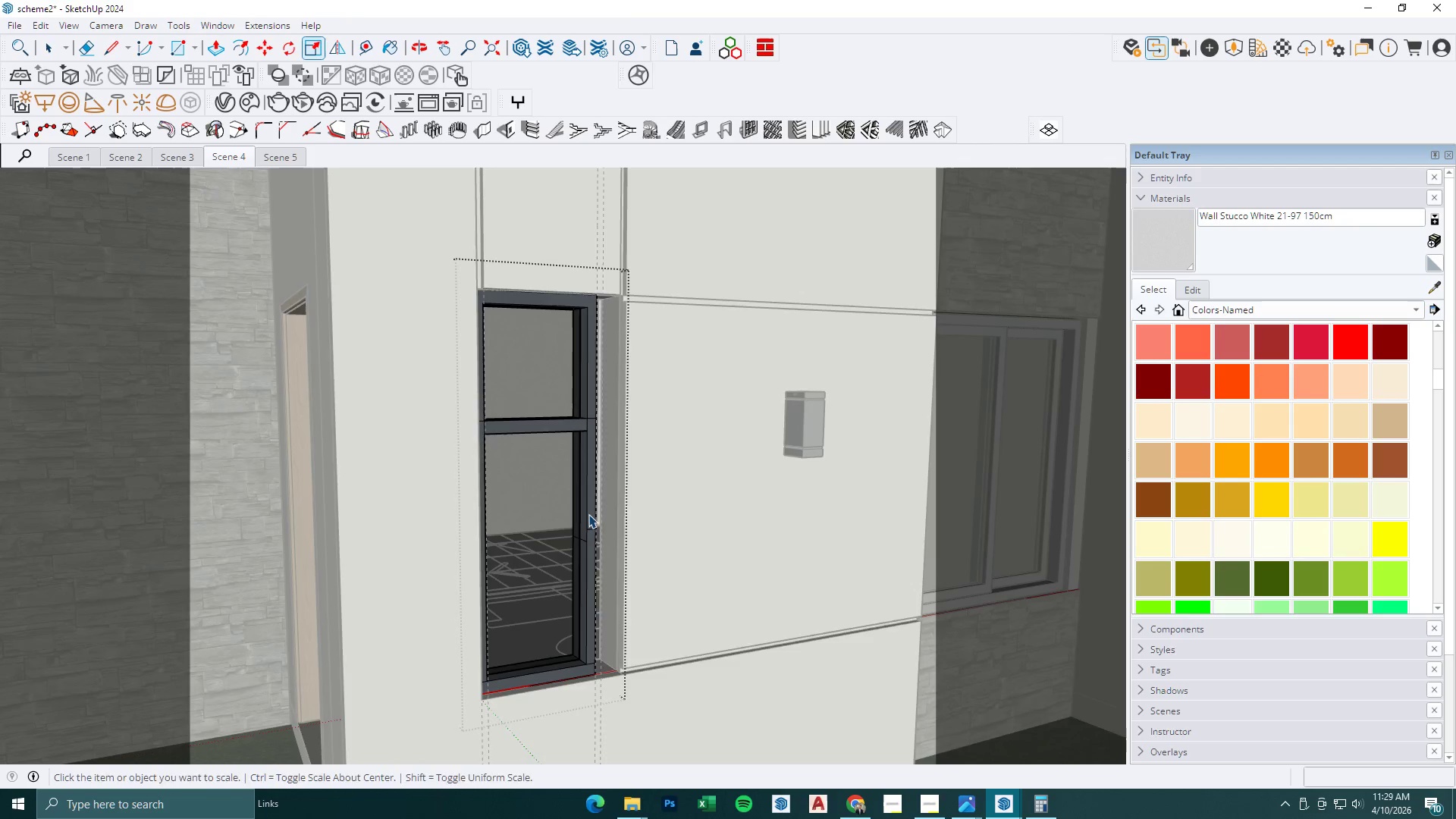 
key(Escape)
 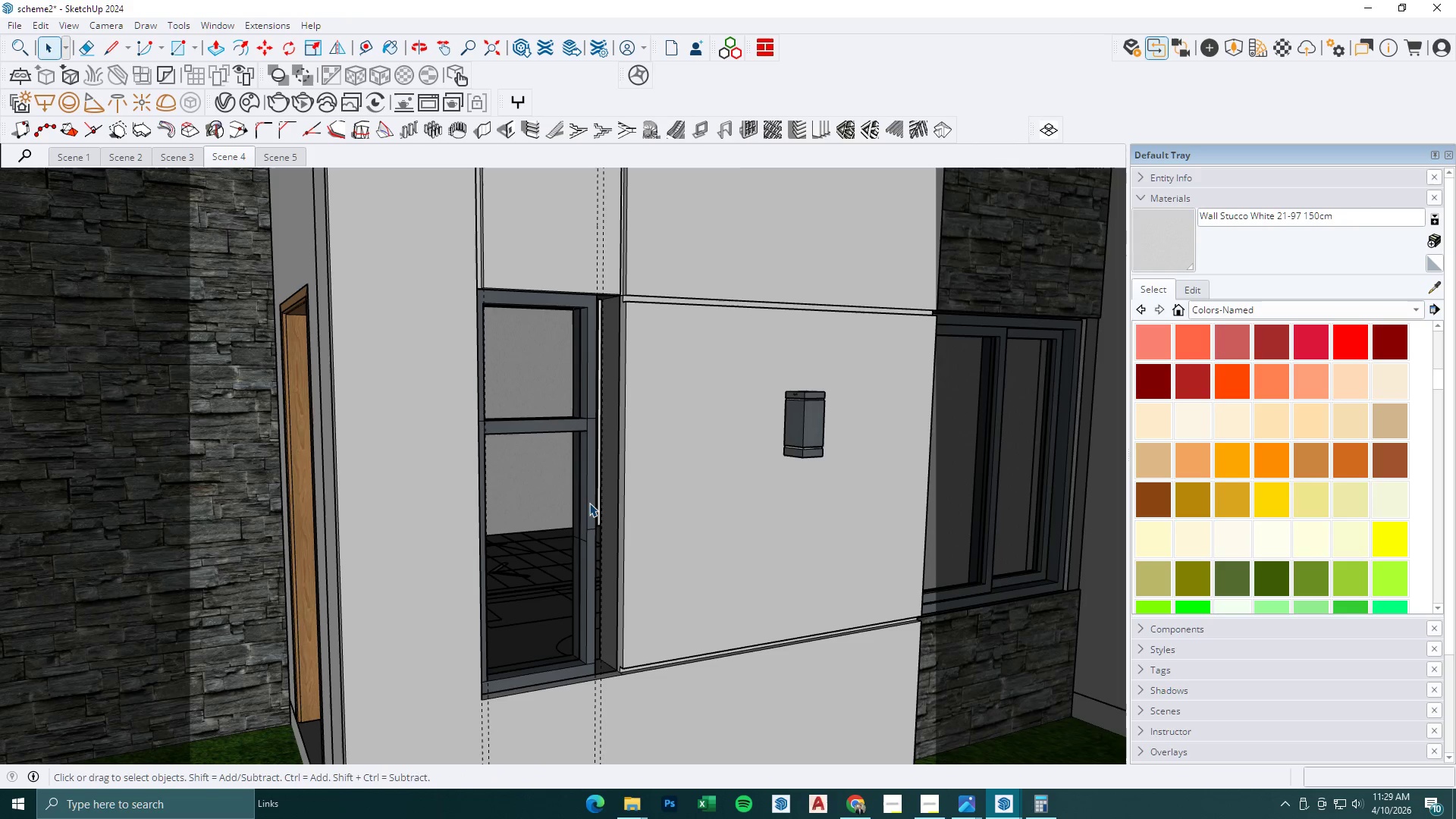 
left_click([589, 503])
 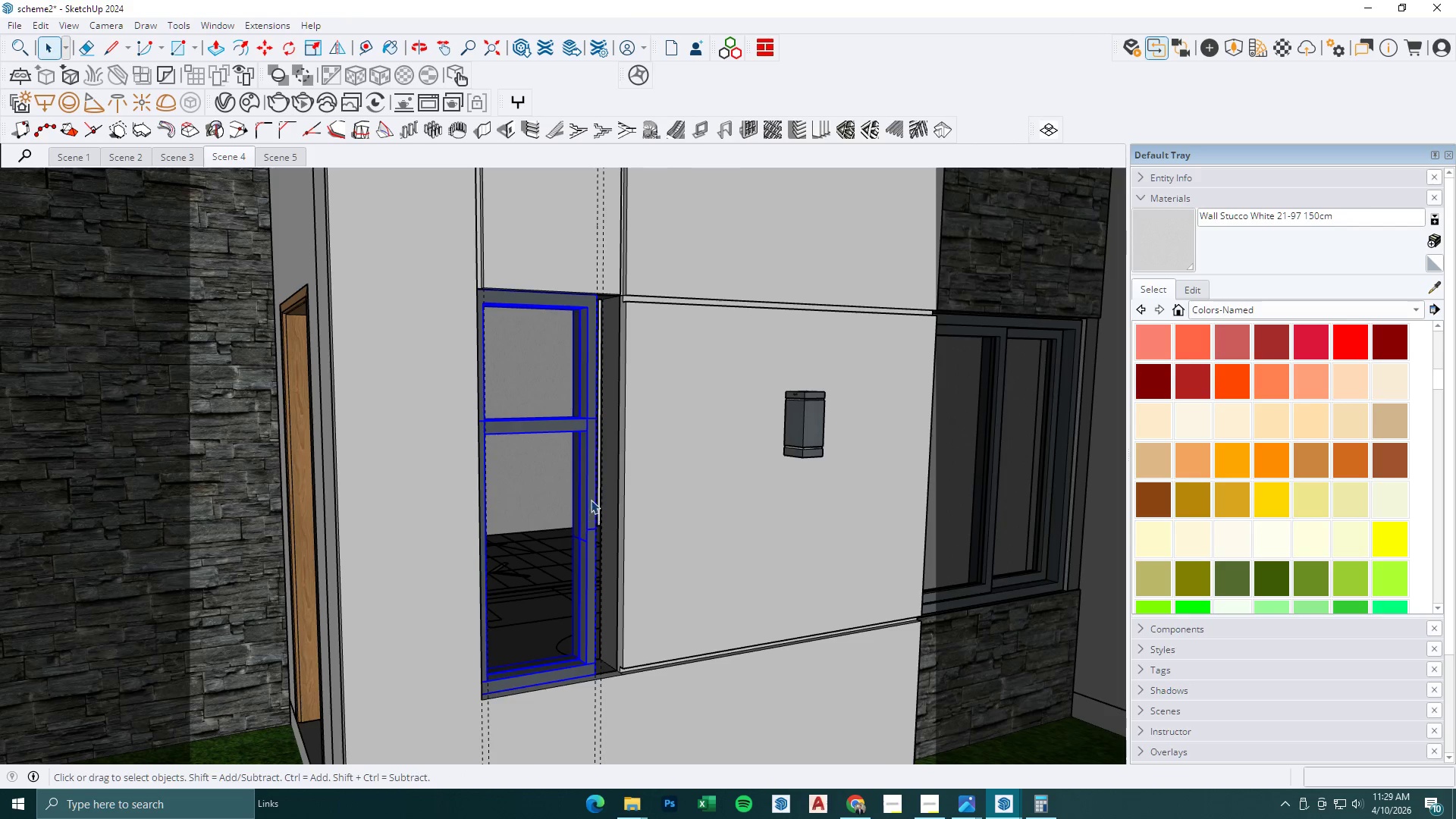 
key(S)
 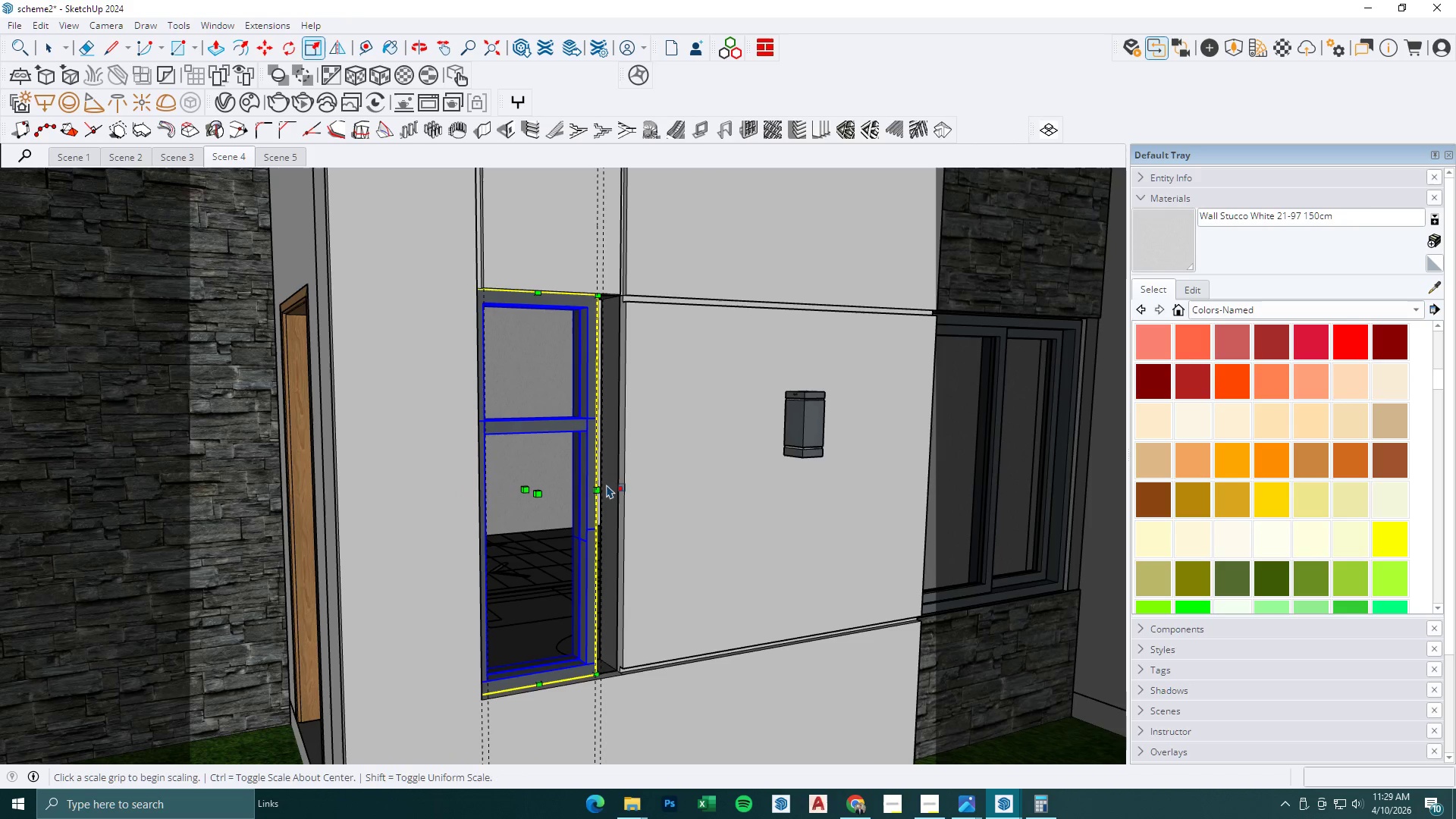 
scroll: coordinate [507, 514], scroll_direction: up, amount: 2.0
 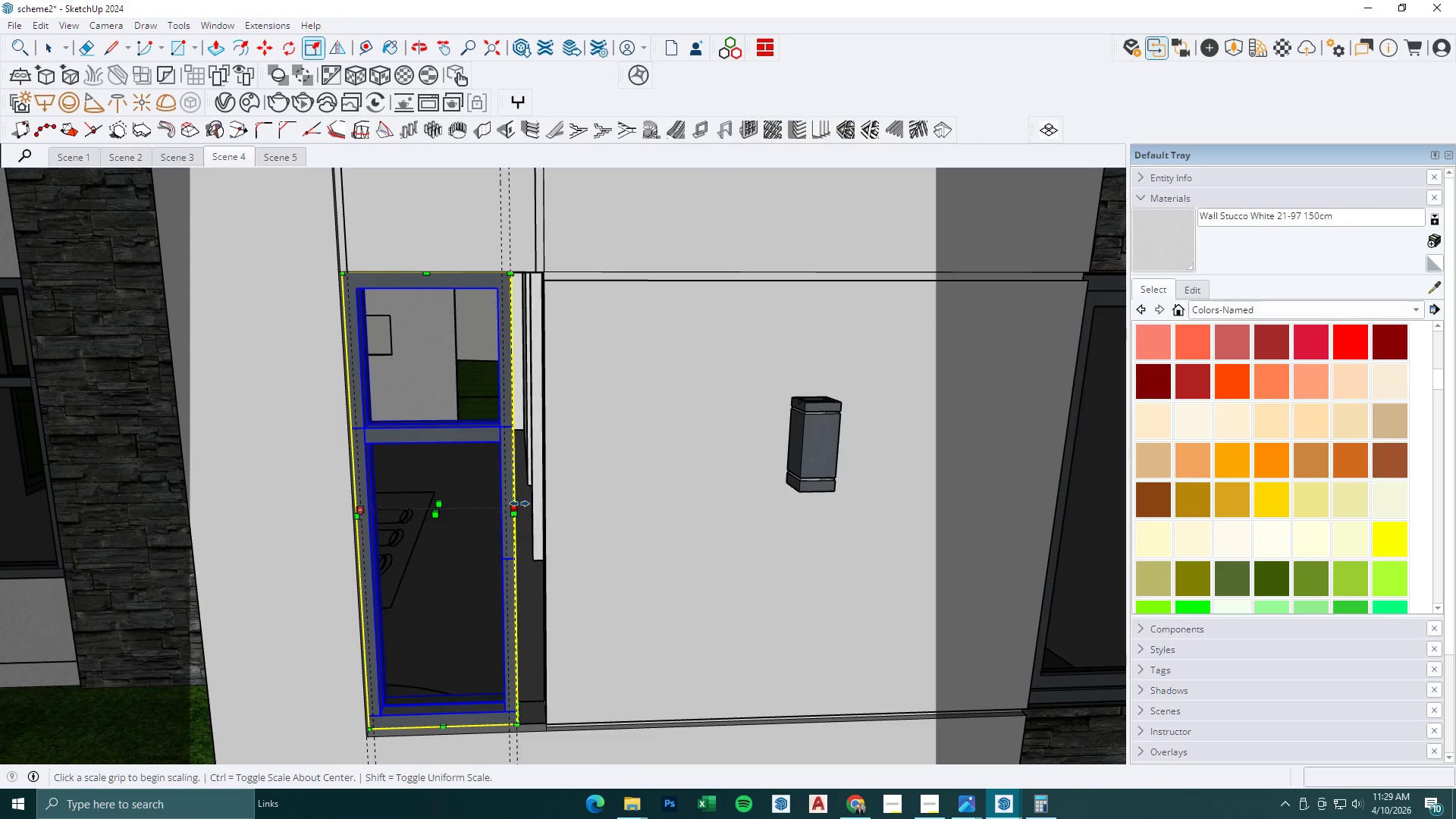 
left_click([520, 503])
 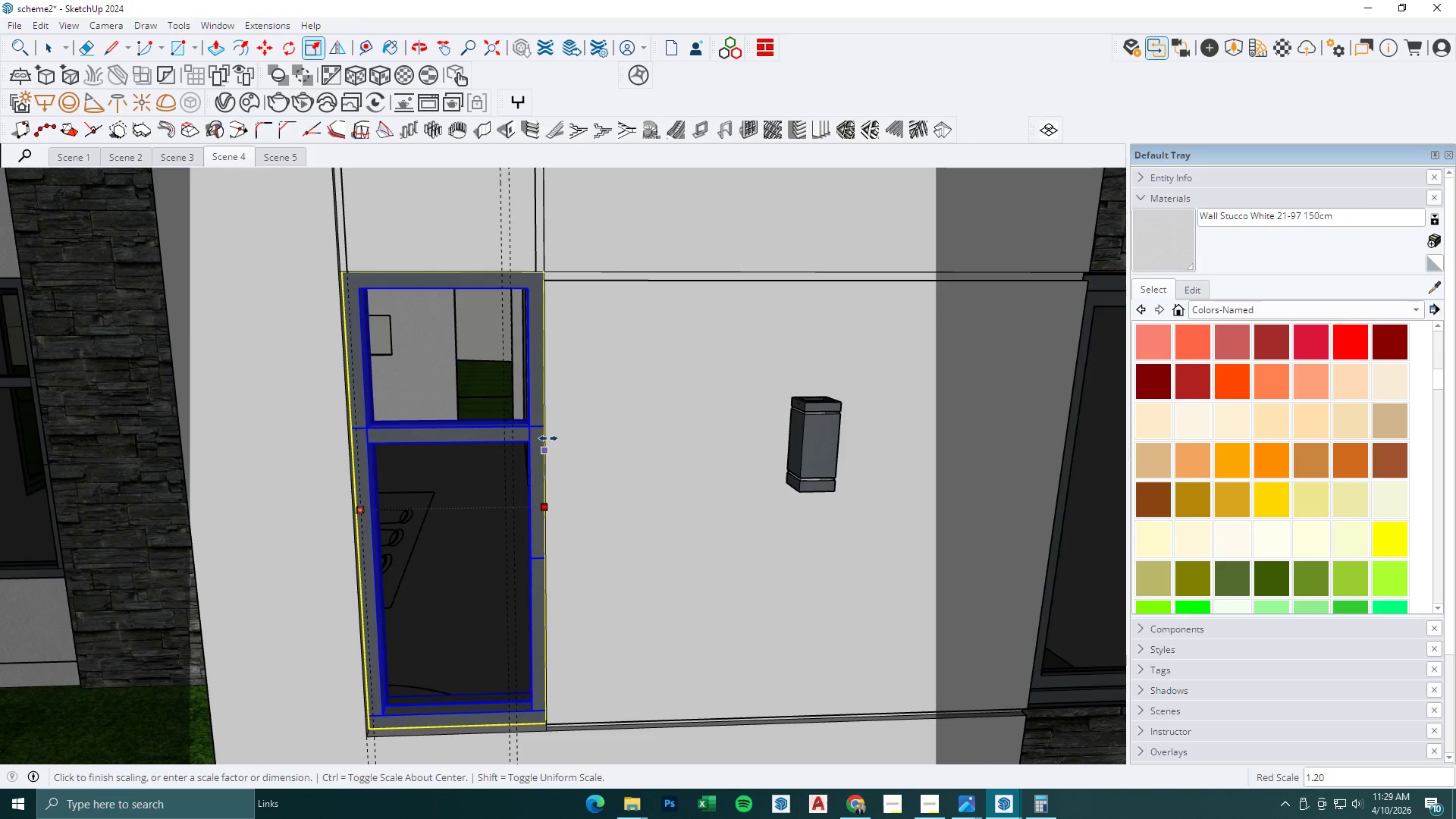 
left_click([549, 435])
 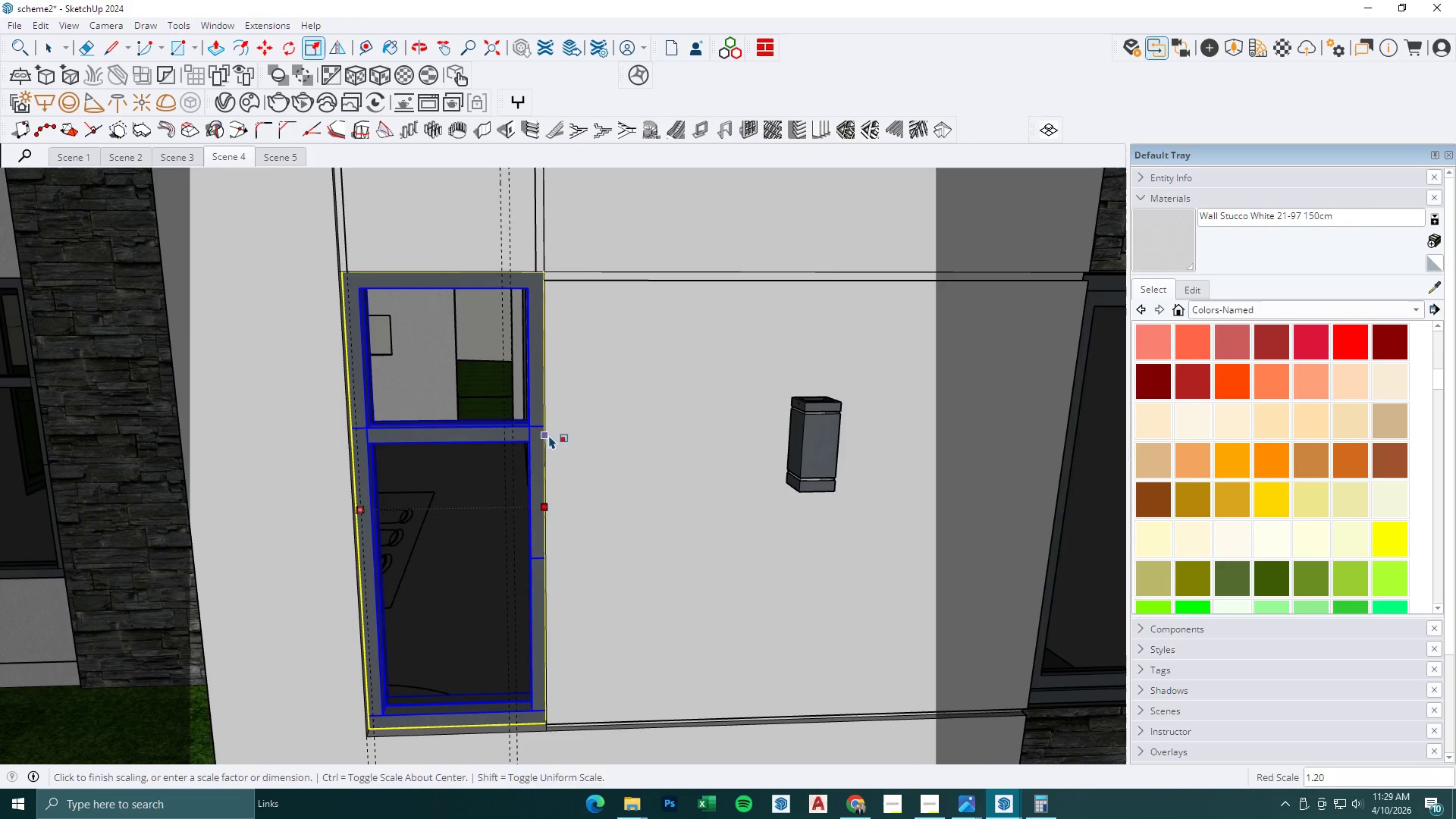 
key(Space)
 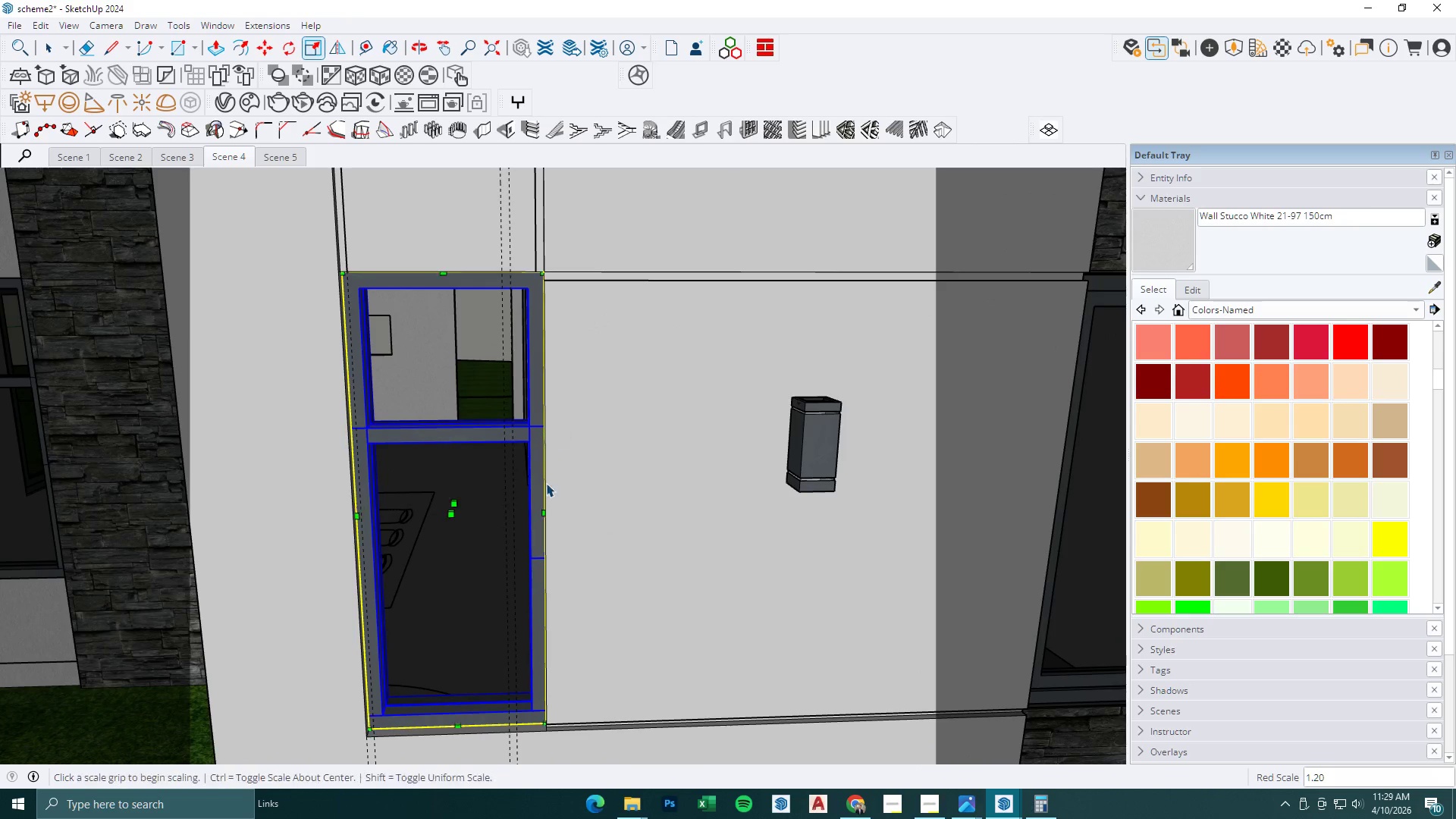 
key(Escape)
 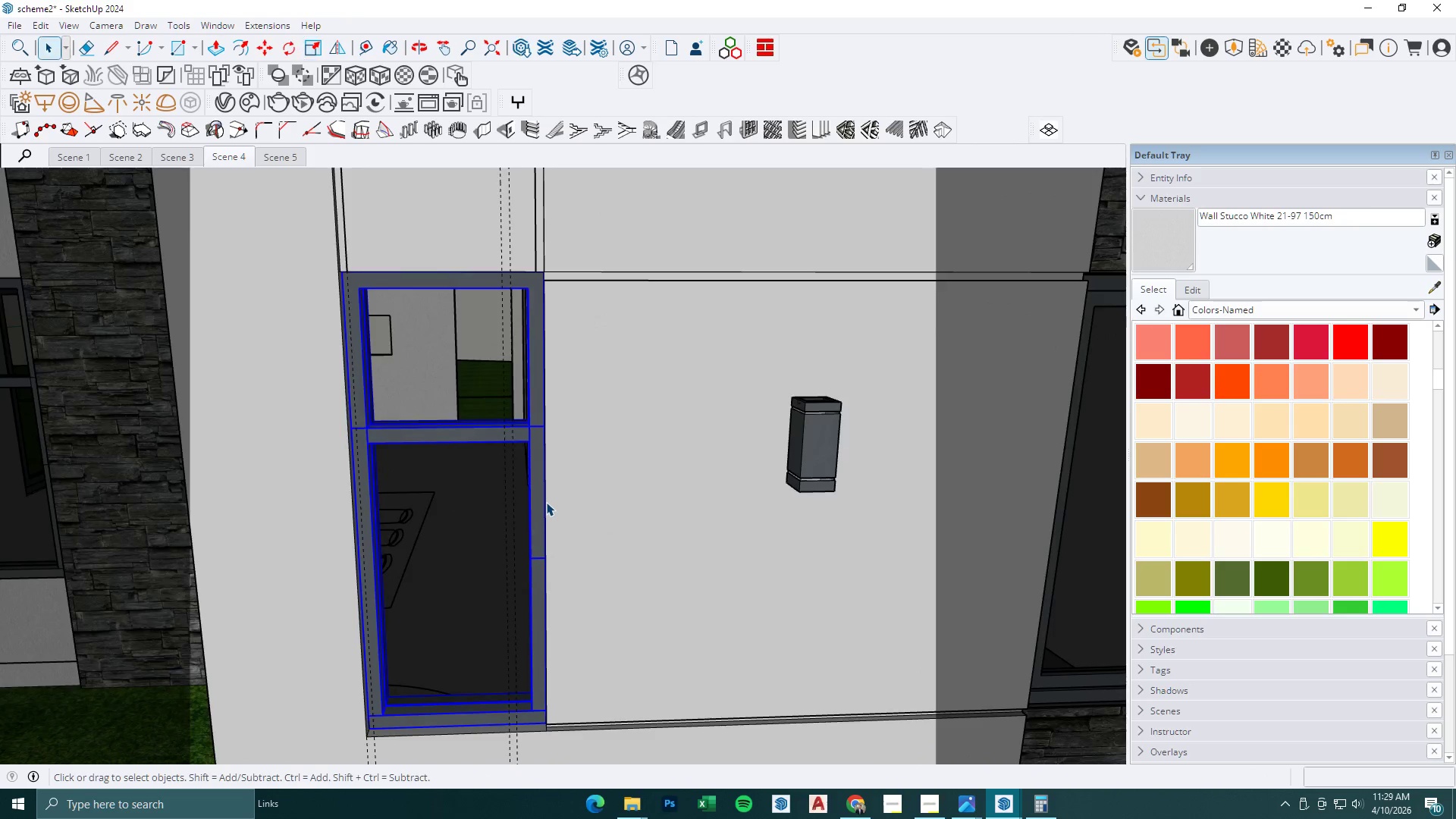 
key(Escape)
 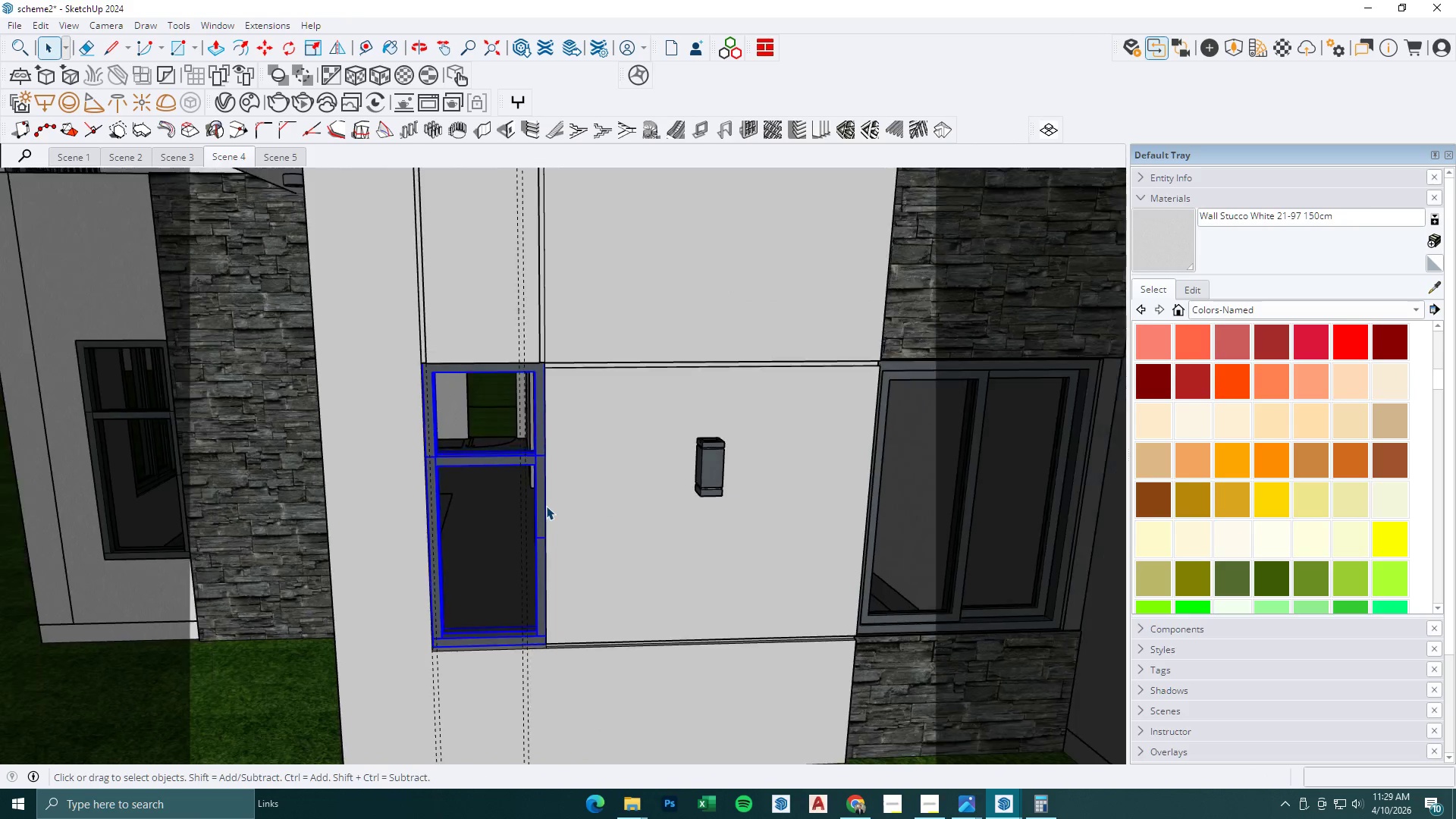 
key(Escape)
 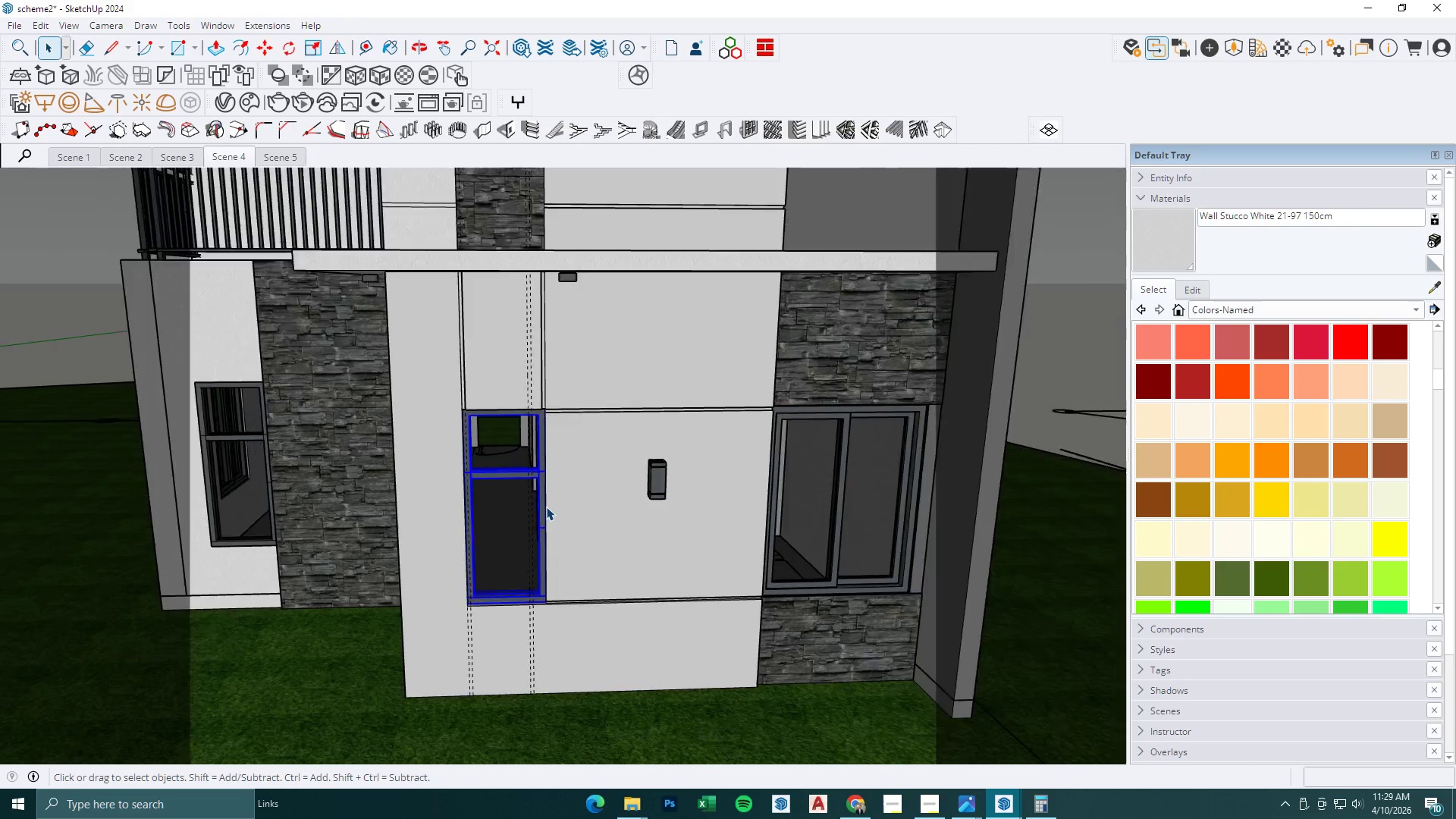 
key(Escape)
 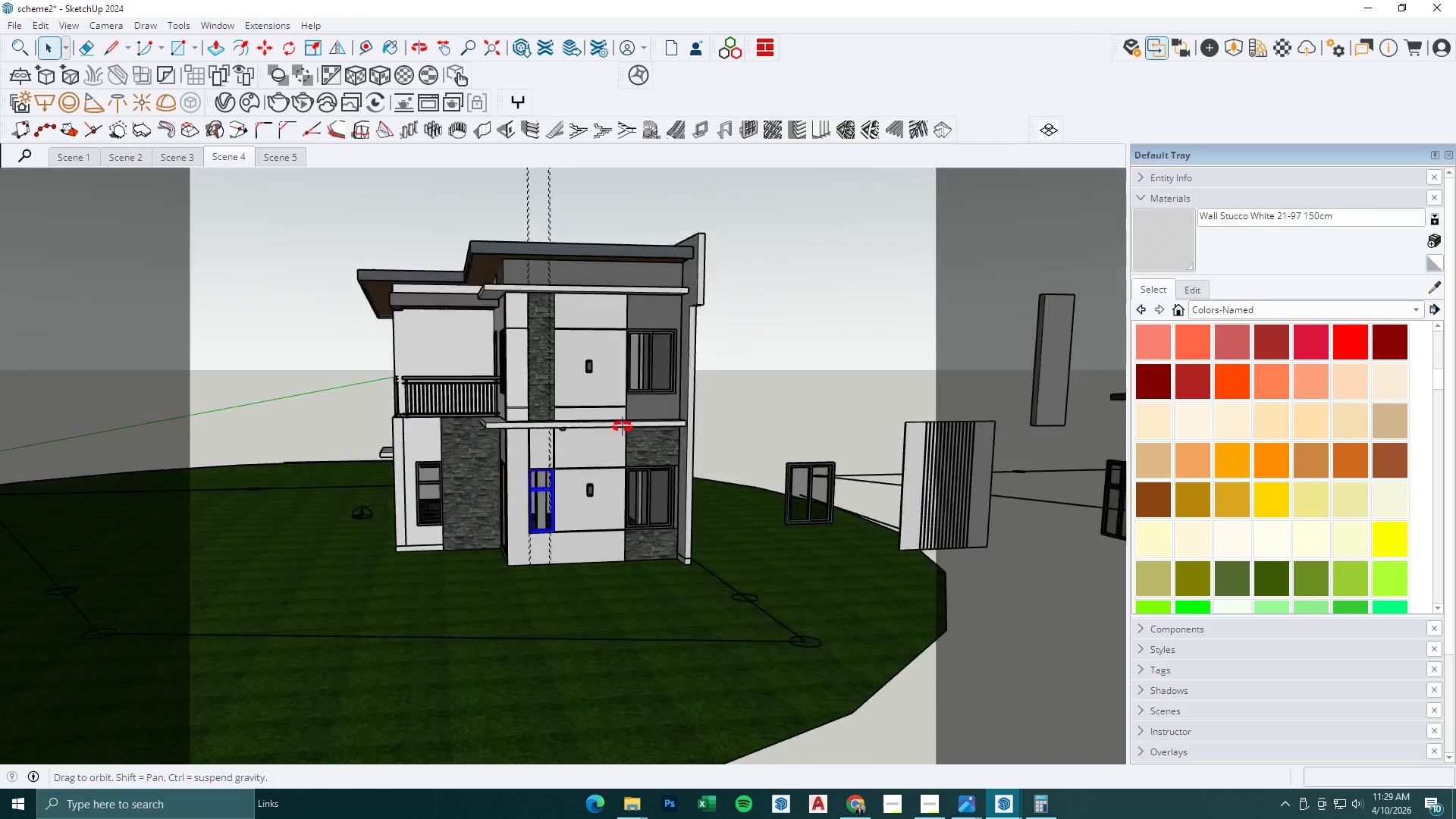 
key(Space)
 